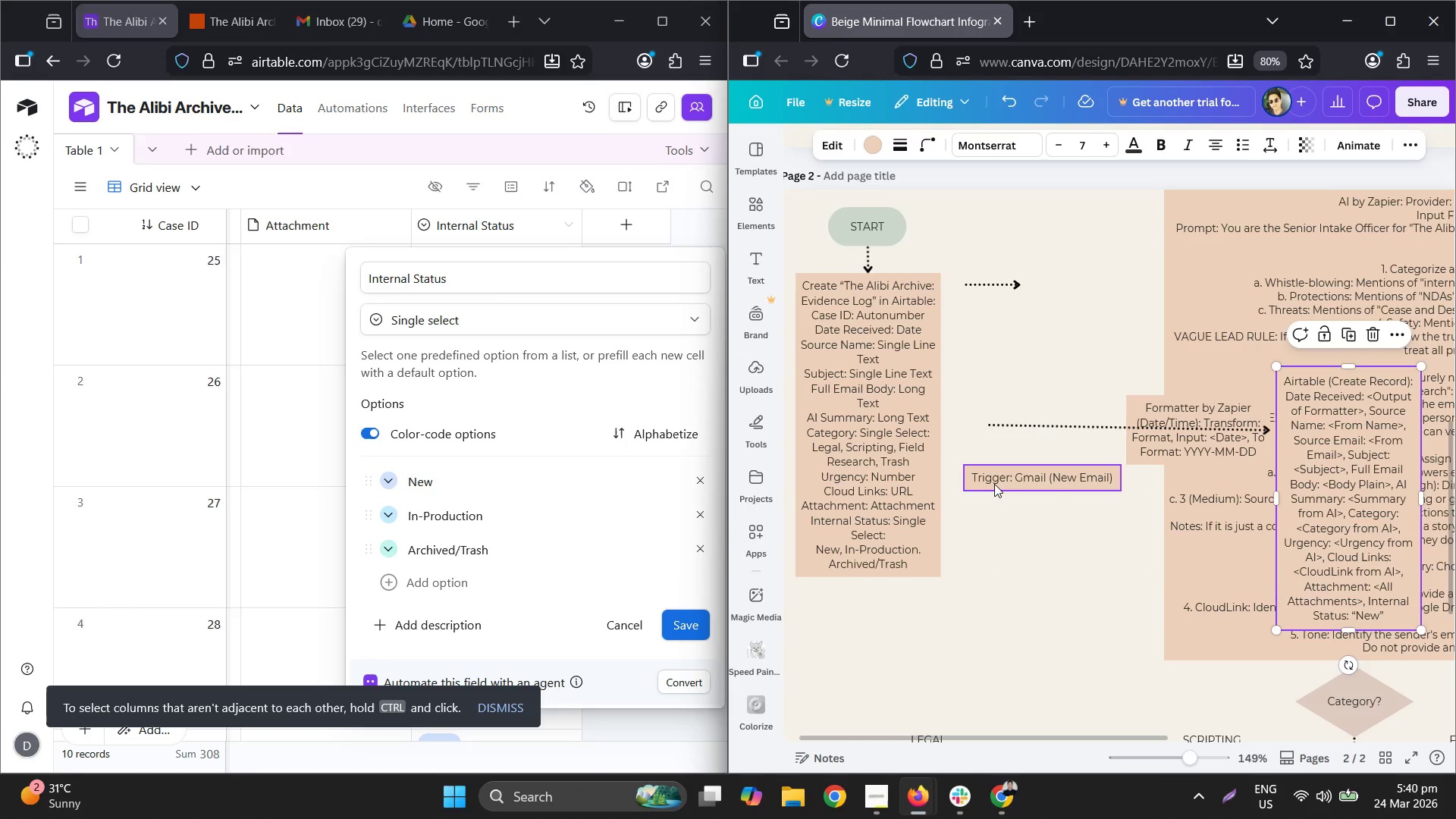 
left_click_drag(start_coordinate=[994, 482], to_coordinate=[1008, 319])
 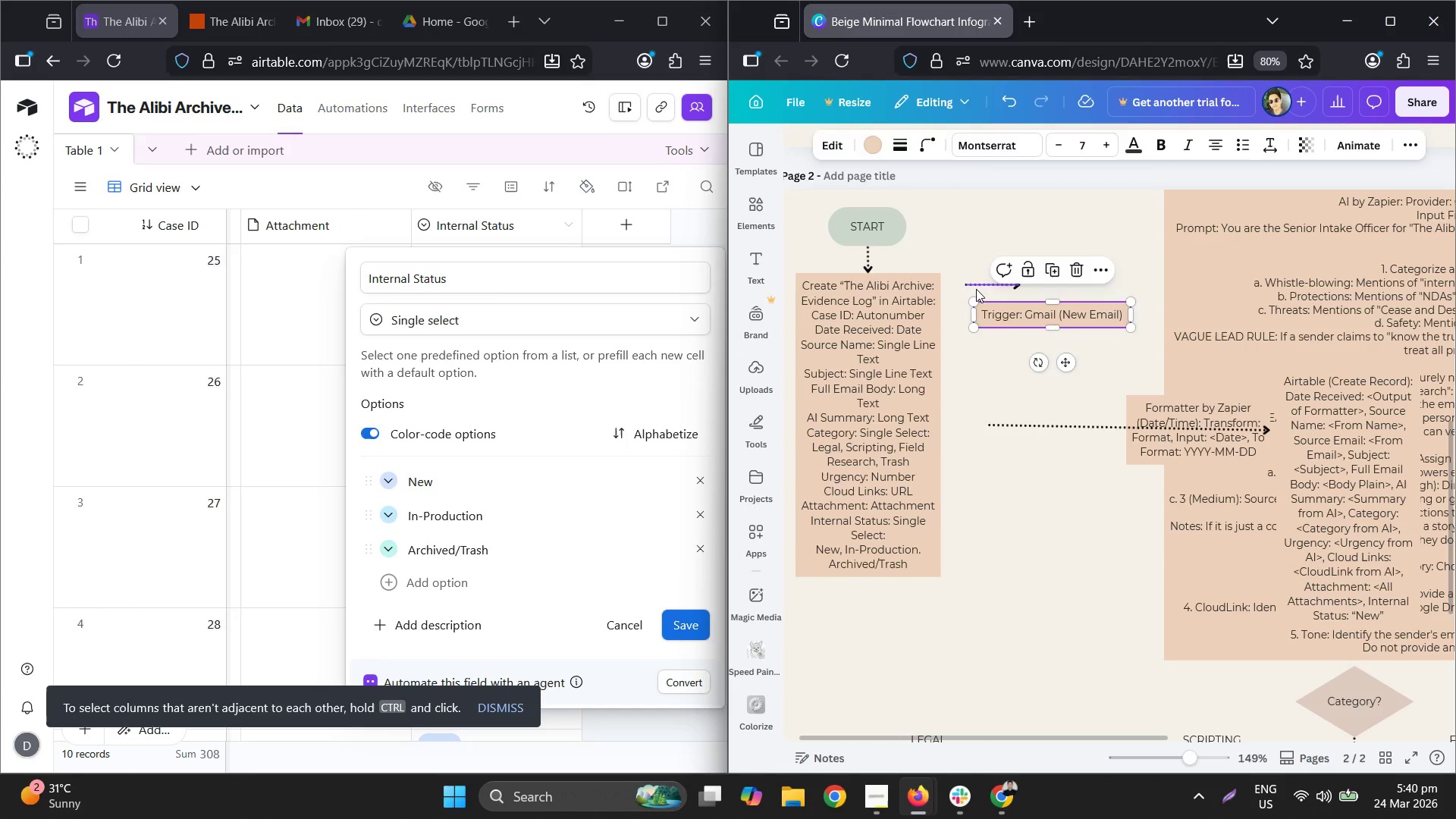 
left_click_drag(start_coordinate=[976, 289], to_coordinate=[949, 350])
 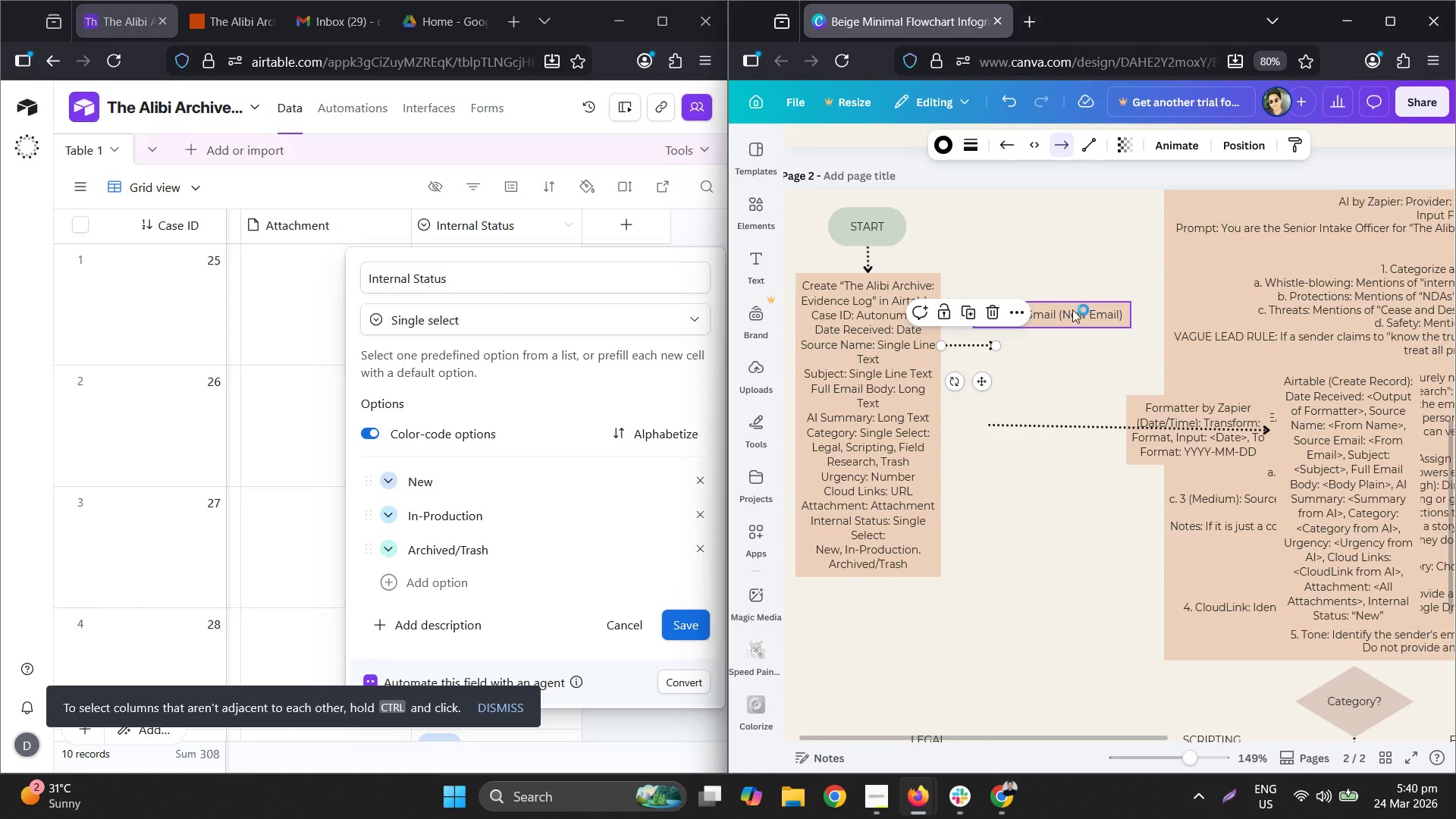 
left_click_drag(start_coordinate=[1078, 311], to_coordinate=[1083, 293])
 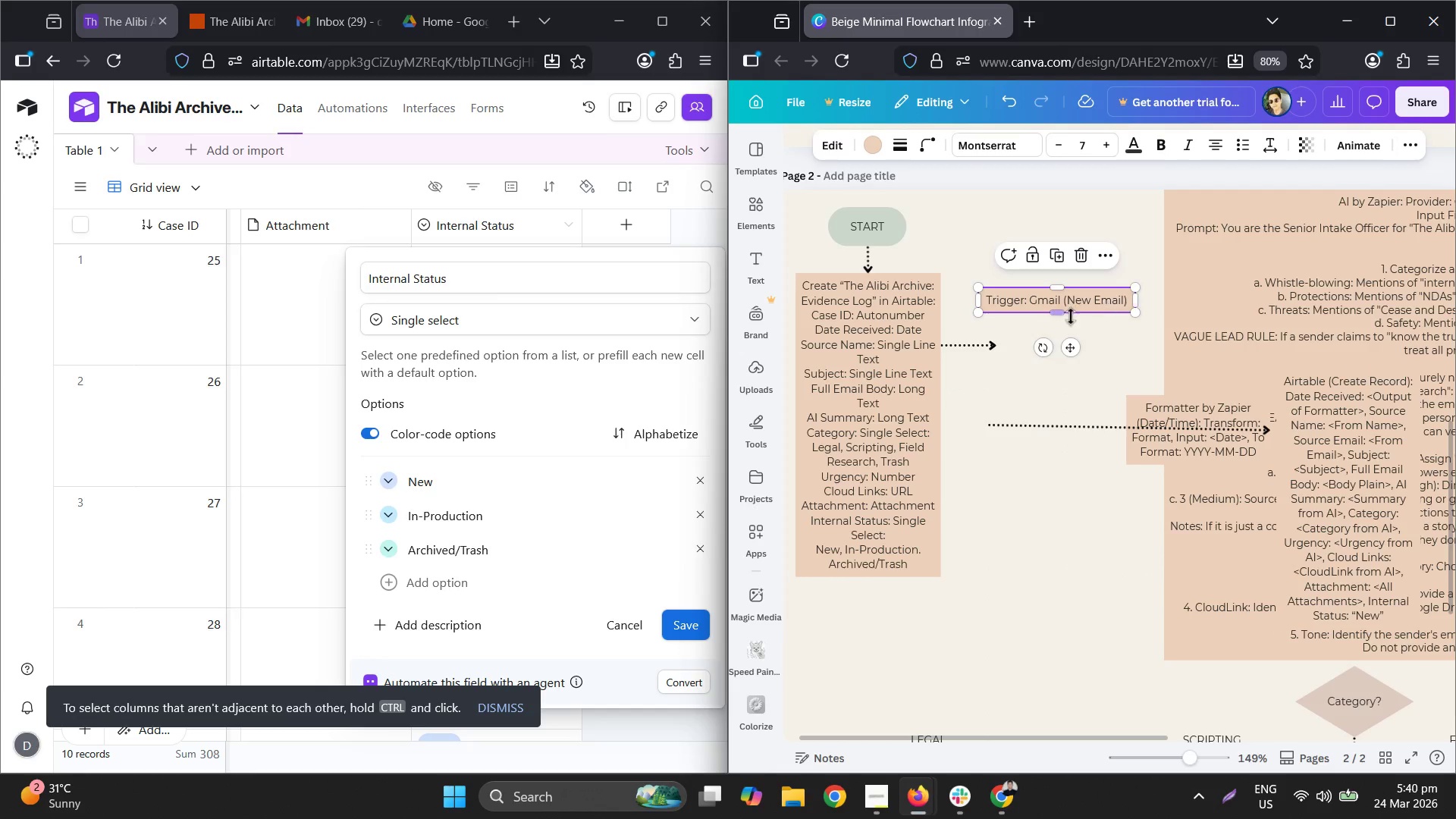 
left_click_drag(start_coordinate=[956, 344], to_coordinate=[952, 301])
 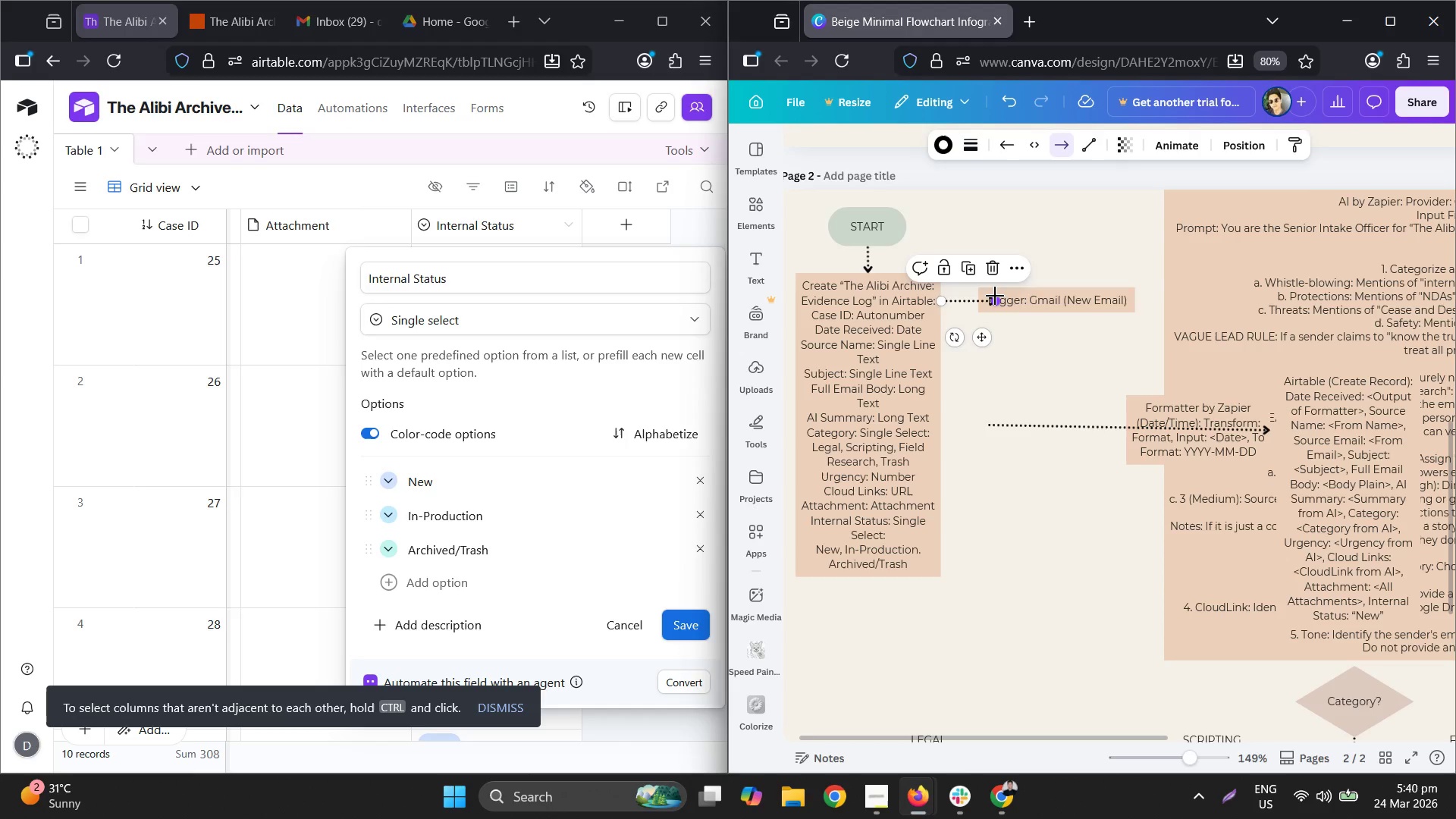 
left_click_drag(start_coordinate=[999, 299], to_coordinate=[979, 299])
 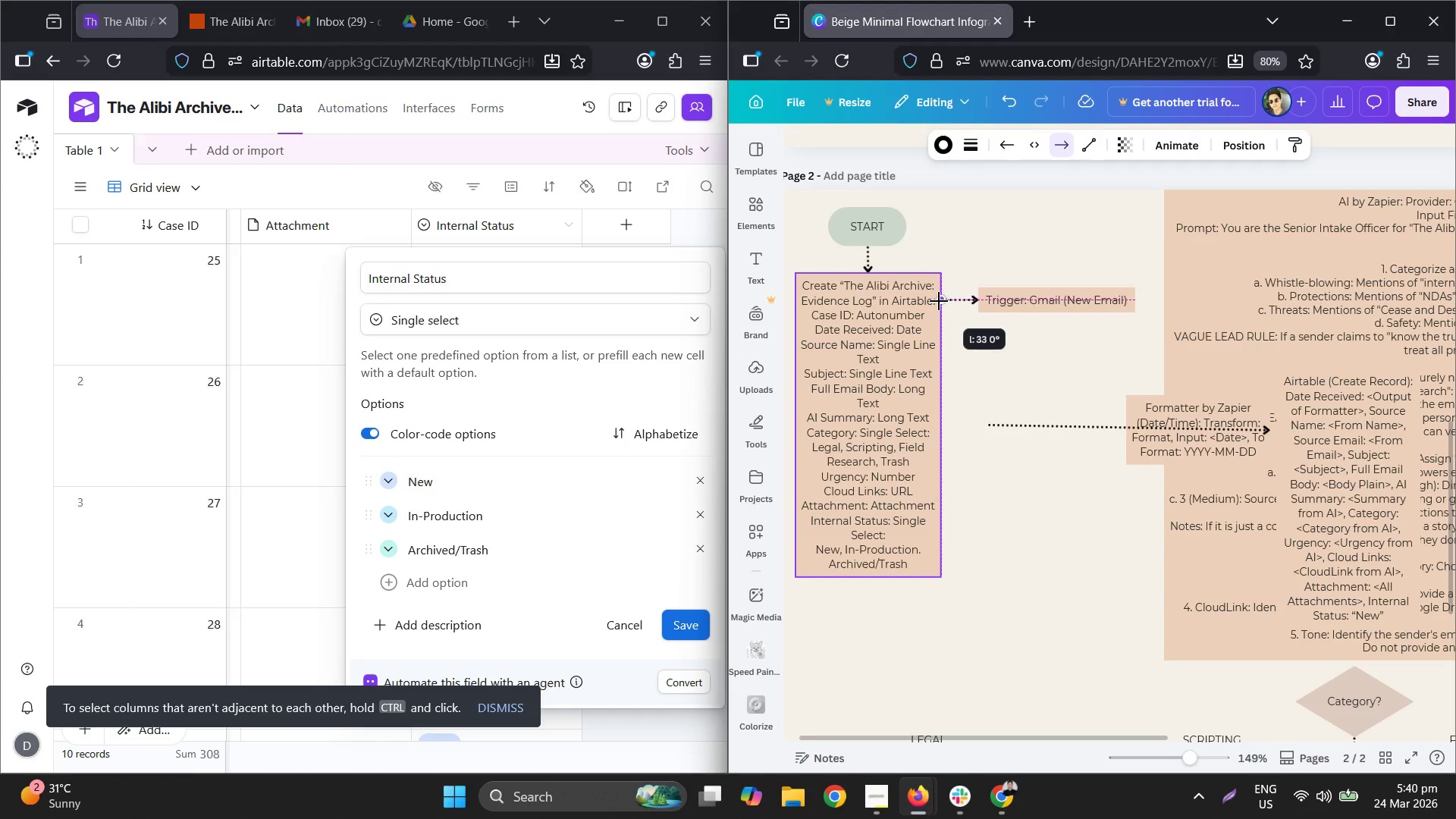 
left_click([1116, 377])
 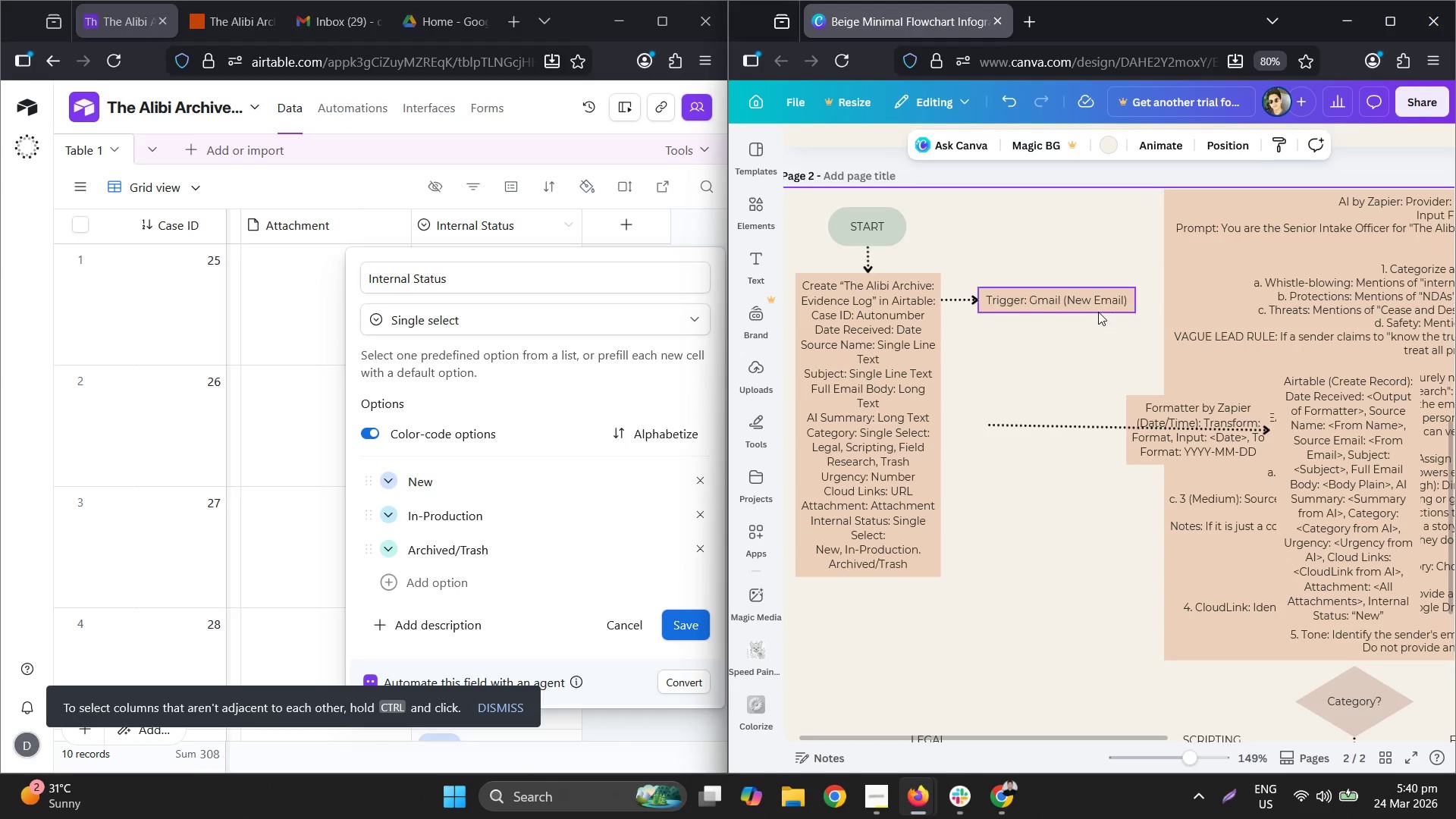 
hold_key(key=ControlLeft, duration=0.41)
 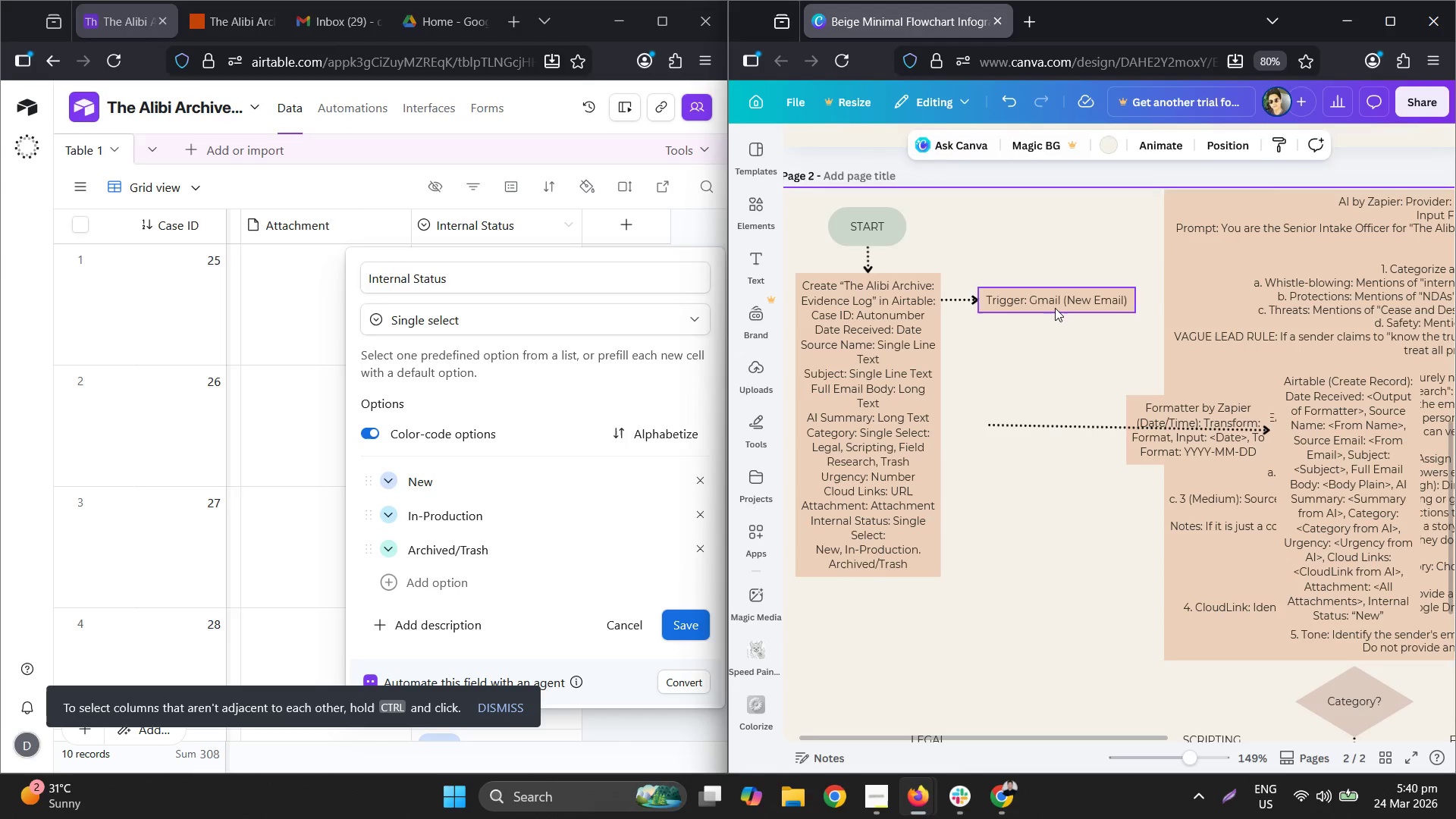 
left_click_drag(start_coordinate=[1055, 308], to_coordinate=[1050, 308])
 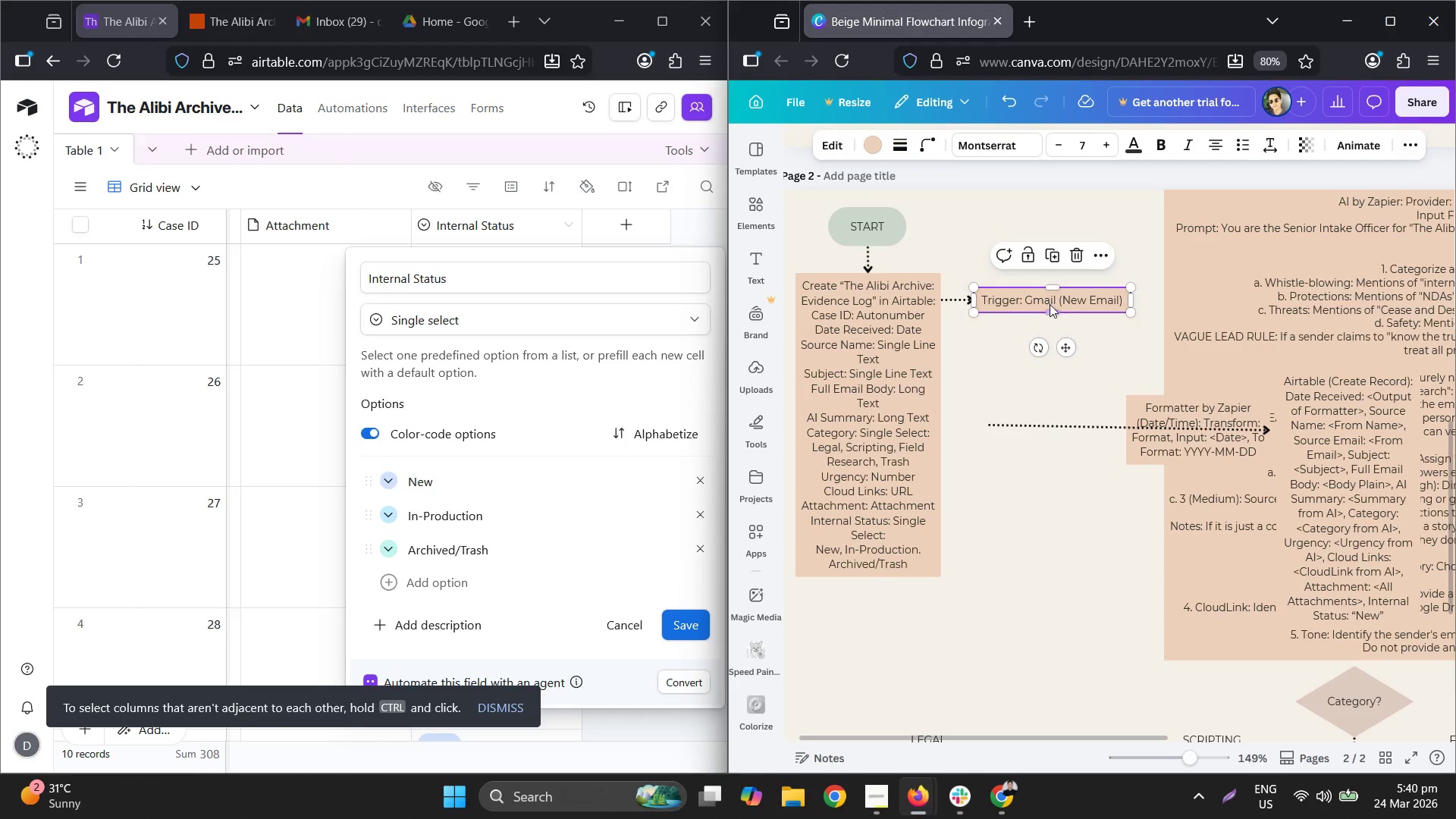 
key(Control+C)
 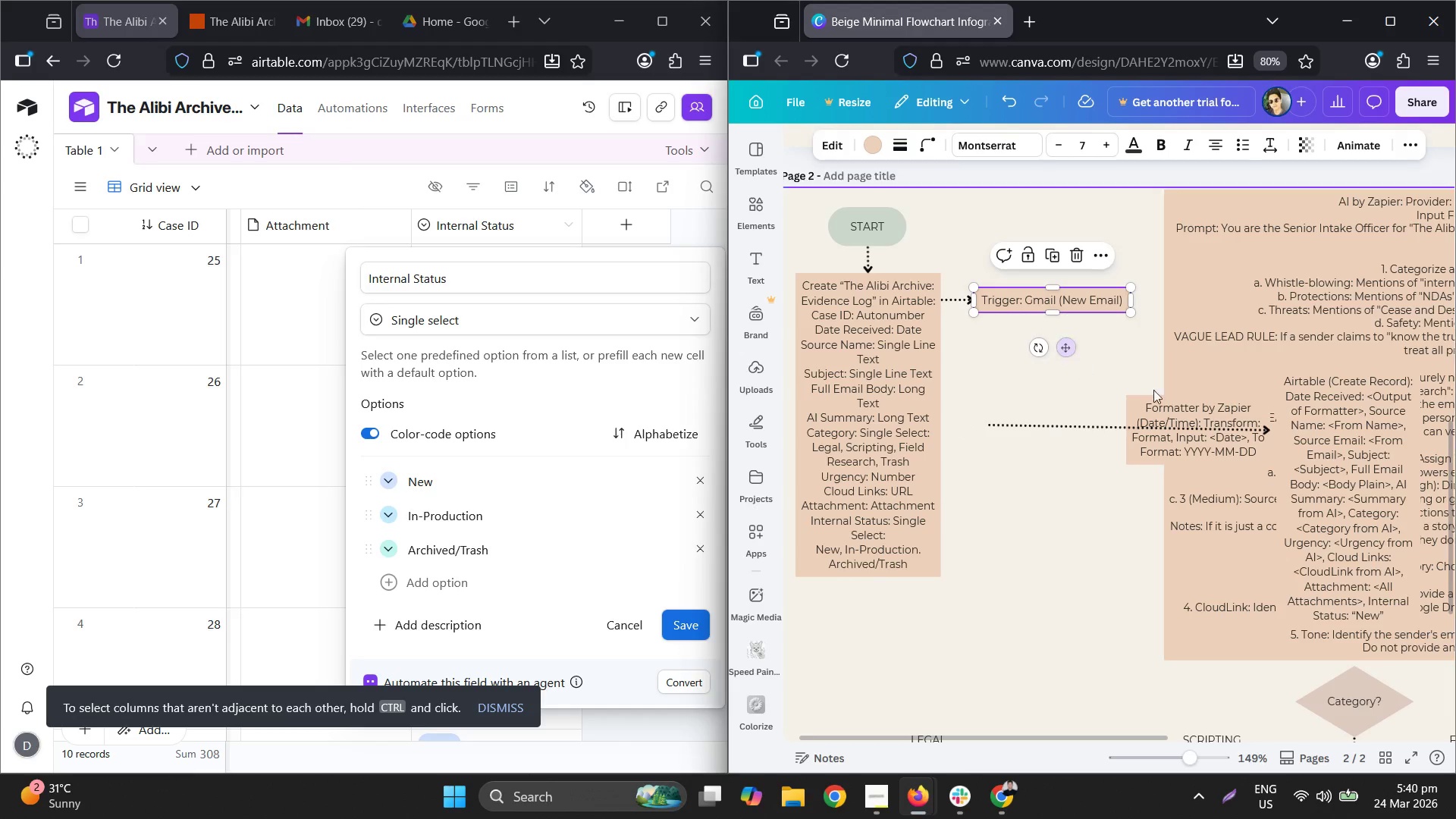 
key(Control+V)
 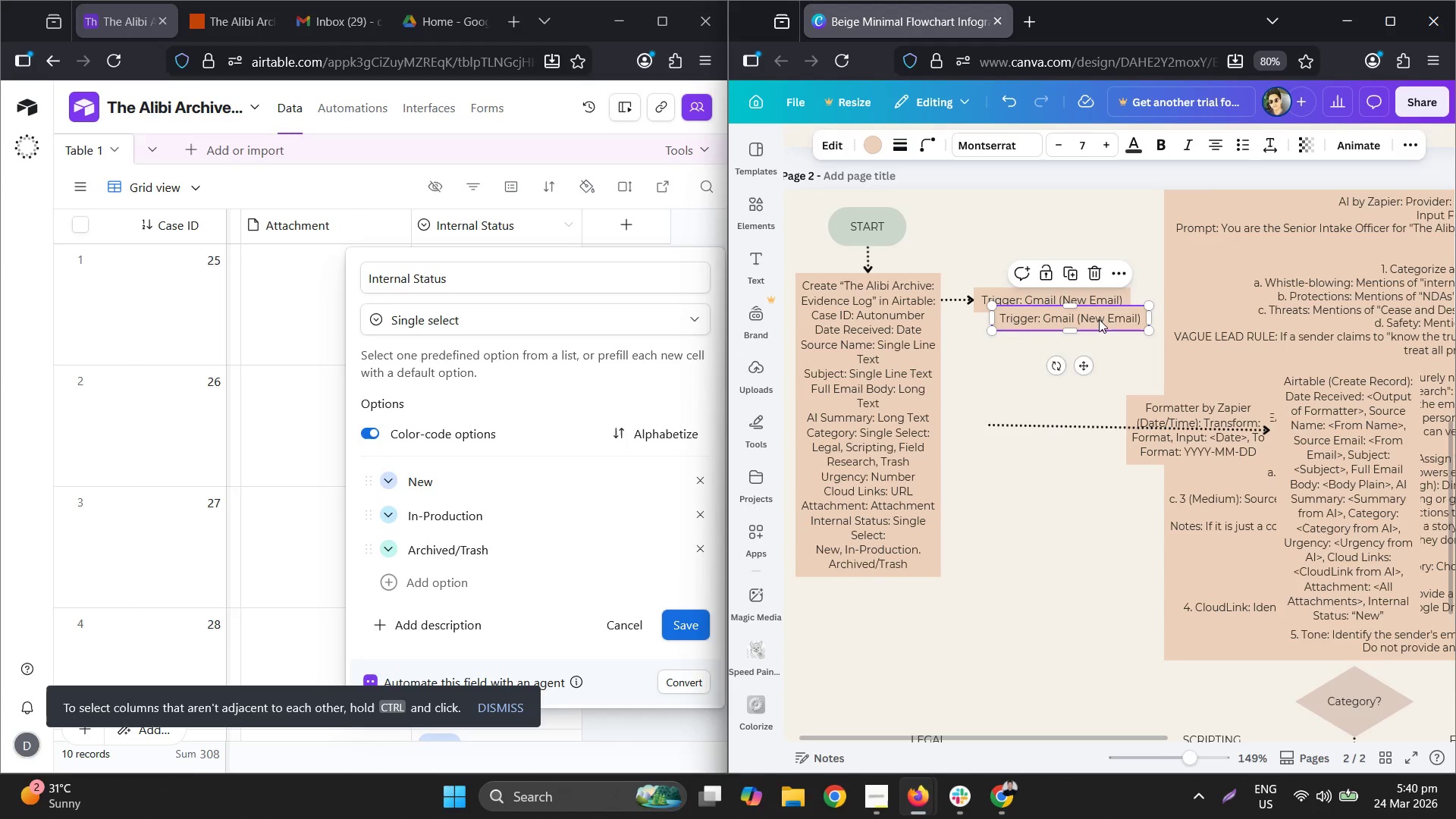 
left_click_drag(start_coordinate=[1099, 319], to_coordinate=[1078, 349])
 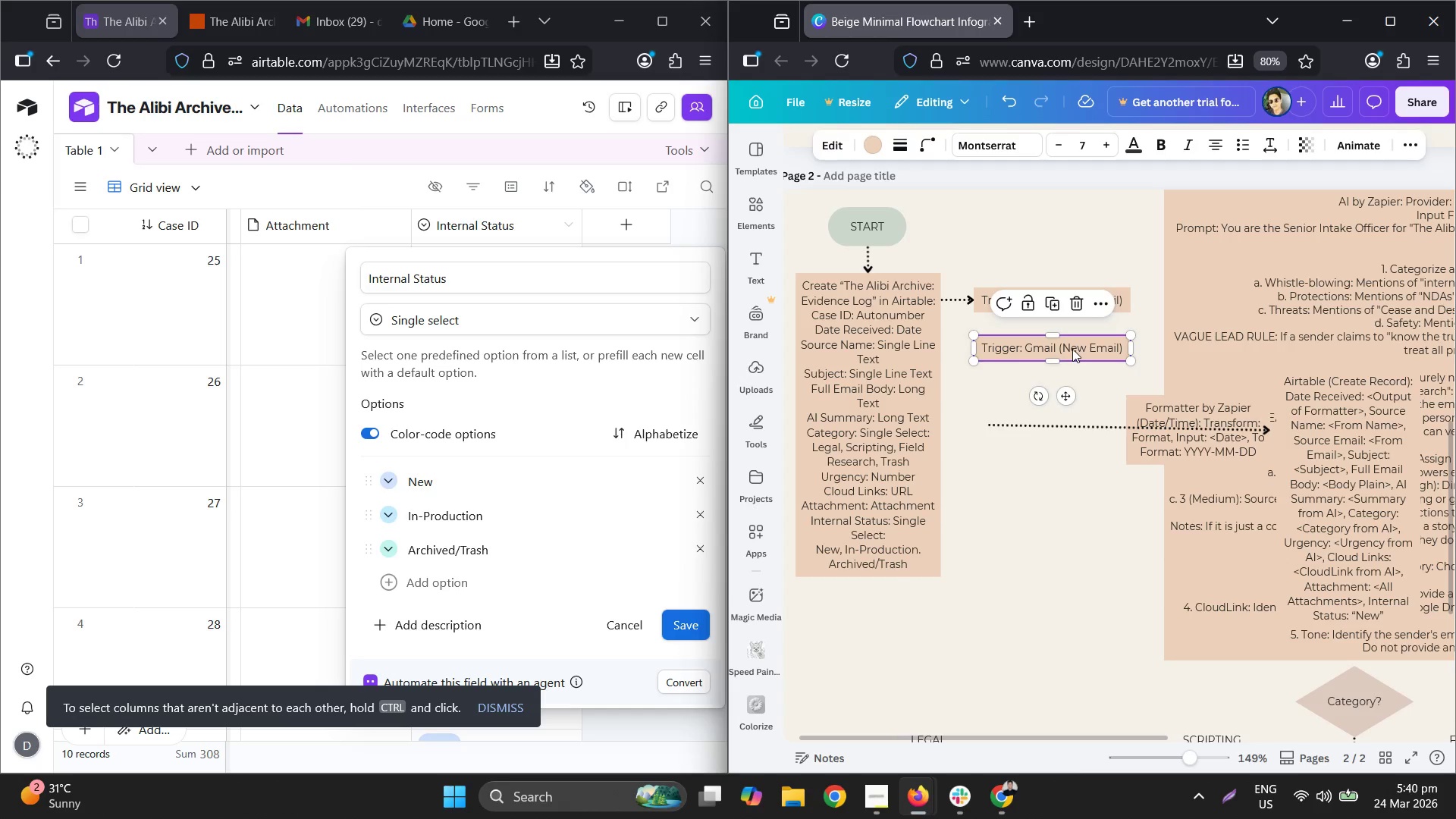 
key(Delete)
 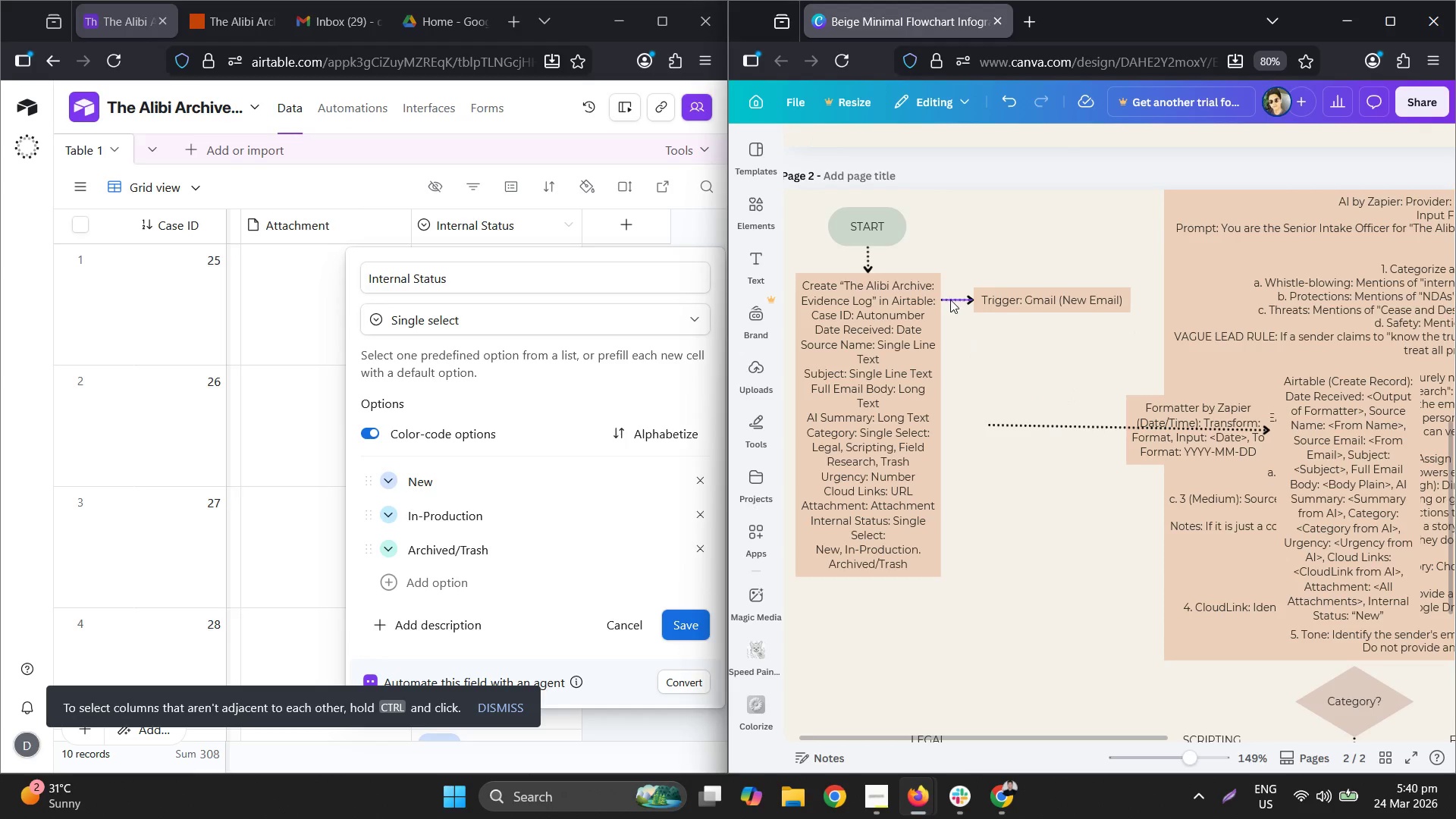 
key(Control+C)
 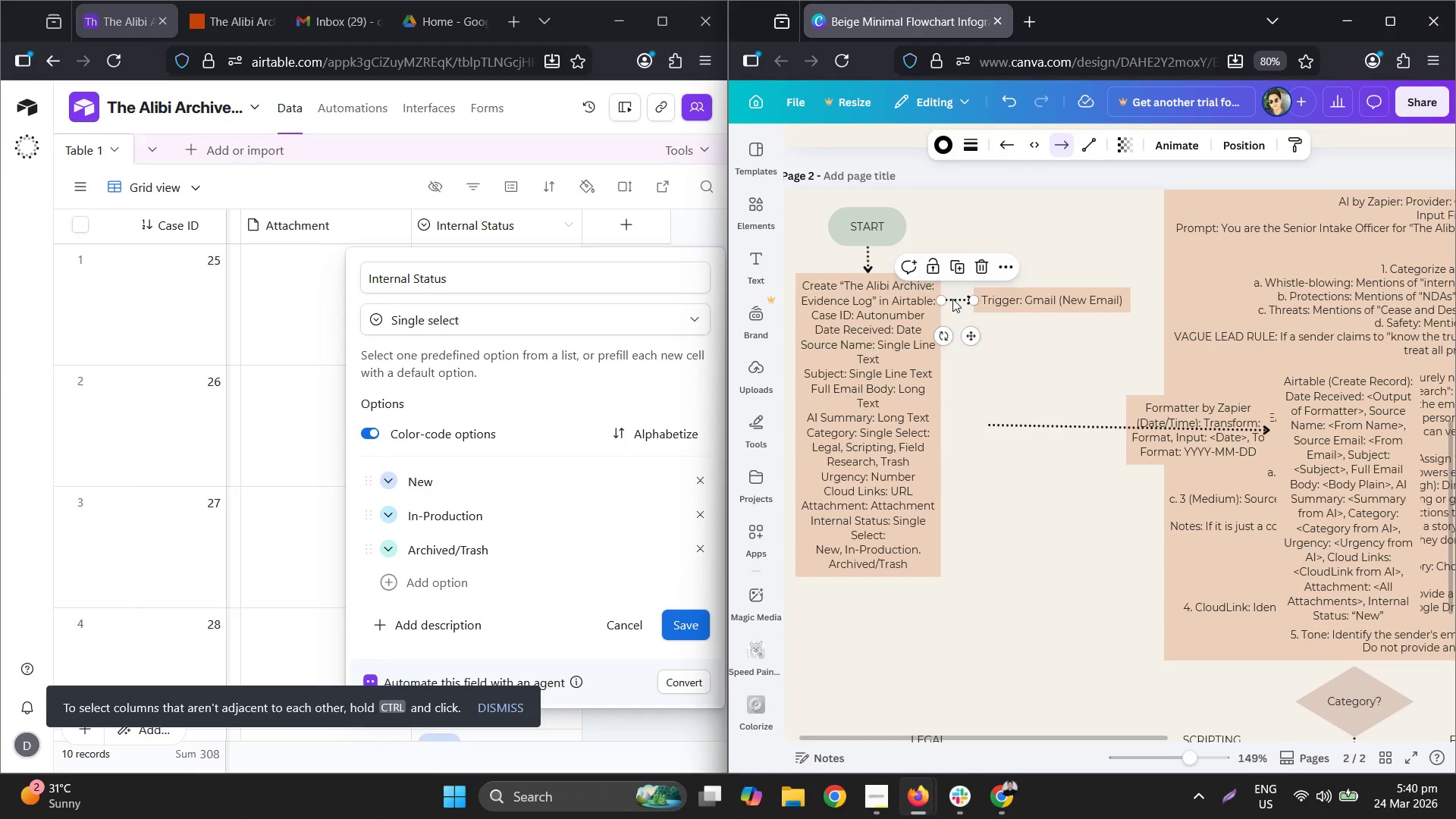 
key(Control+V)
 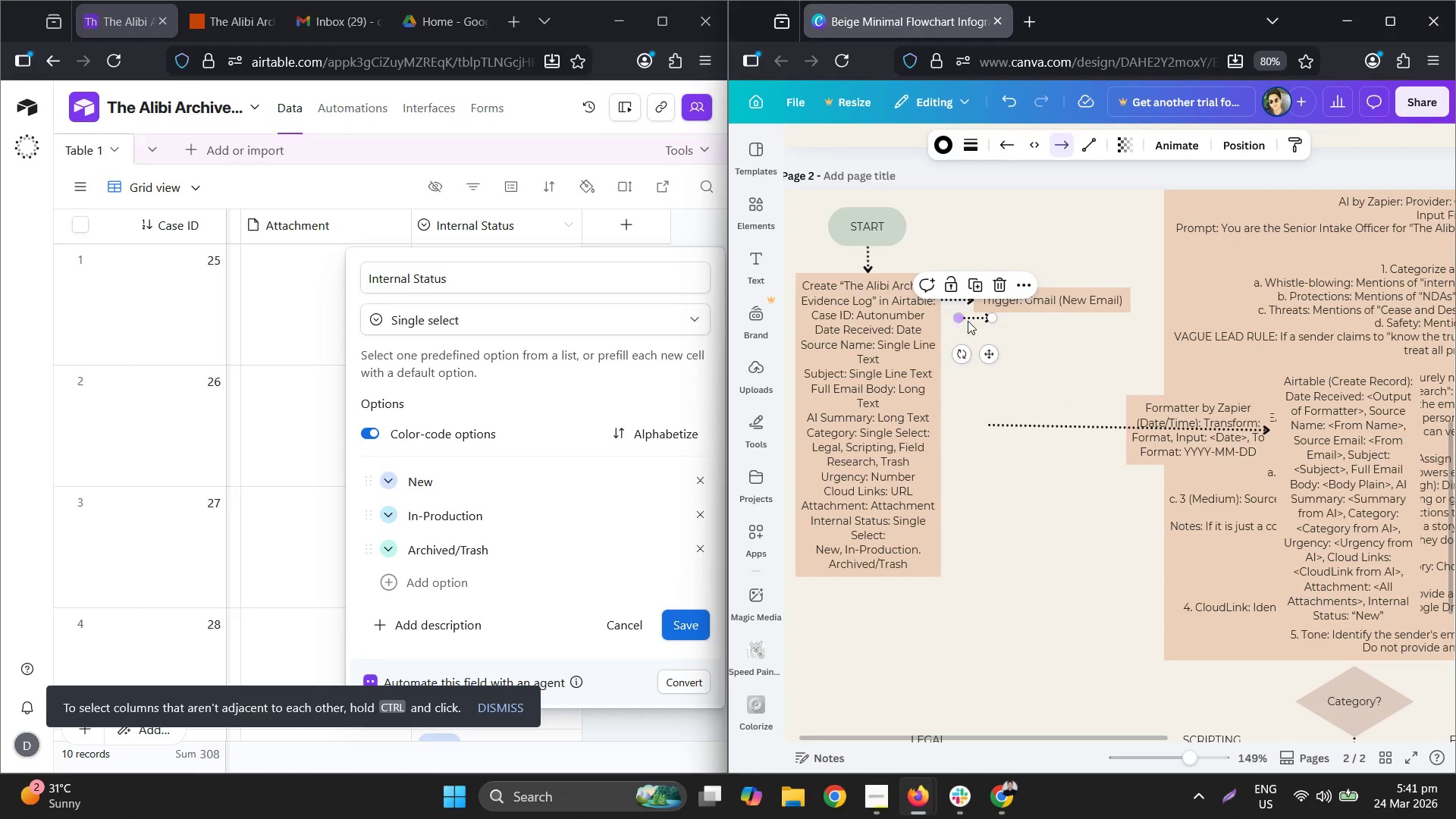 
left_click_drag(start_coordinate=[971, 322], to_coordinate=[1116, 333])
 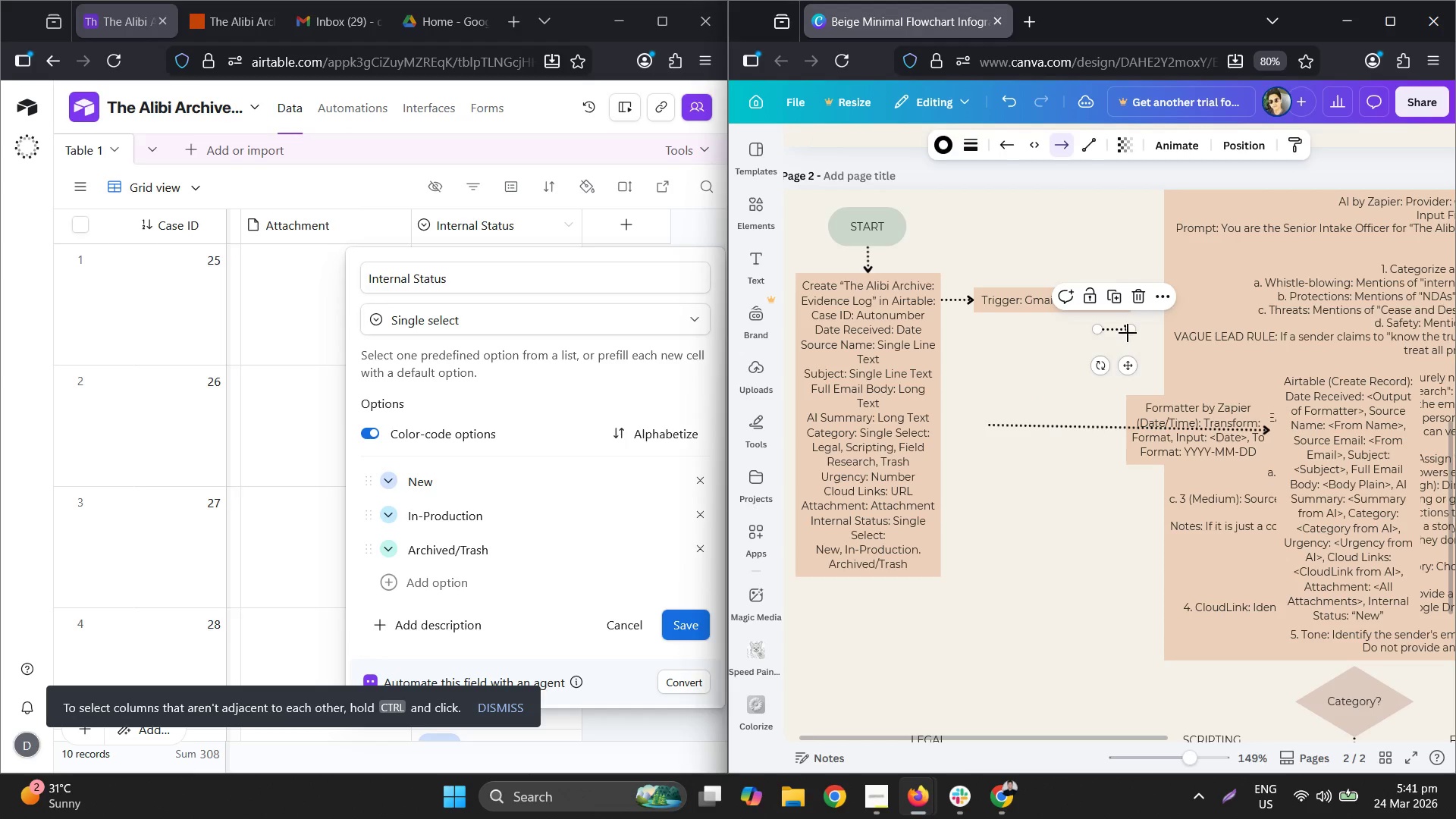 
left_click_drag(start_coordinate=[1129, 332], to_coordinate=[1158, 319])
 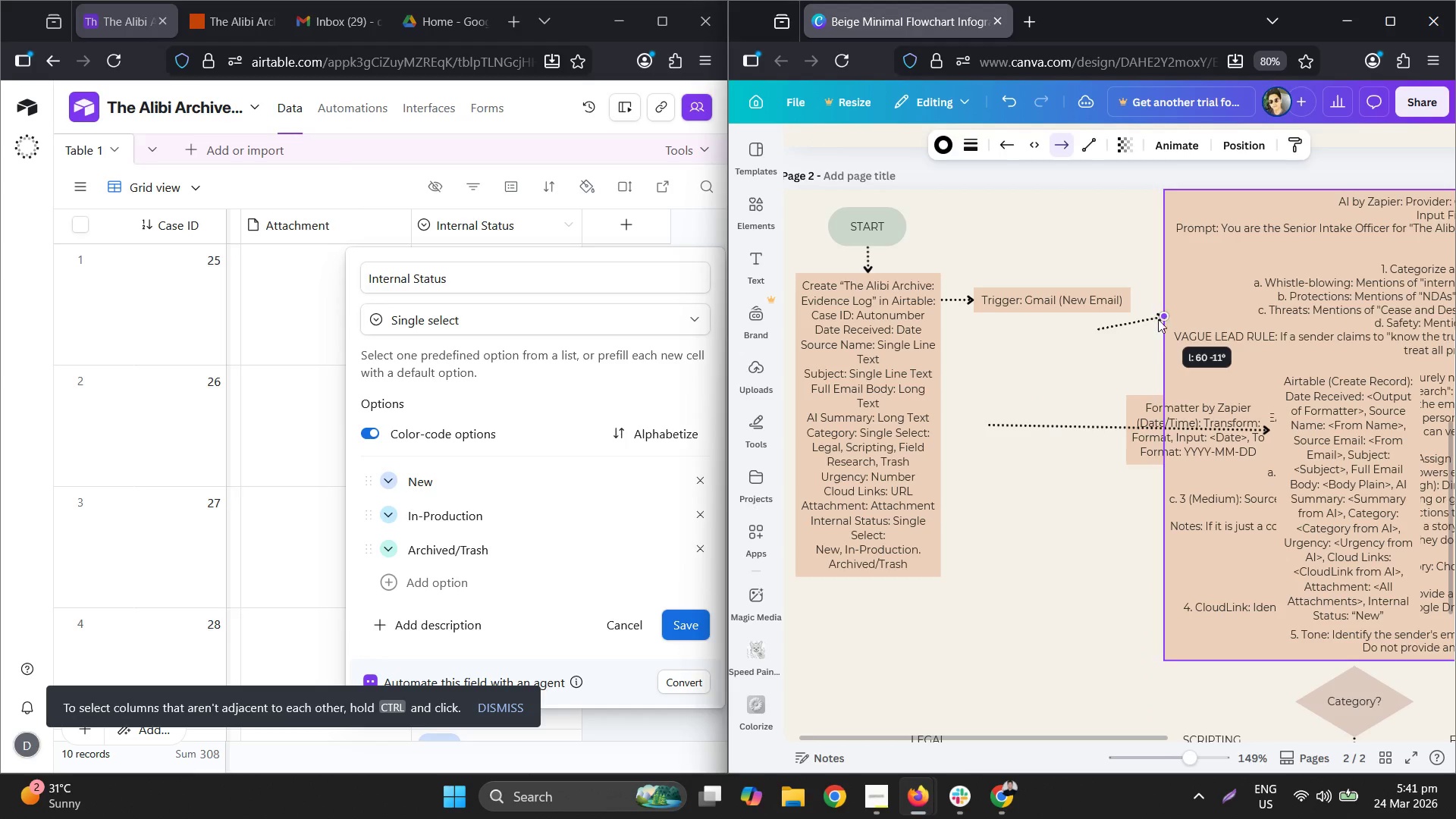 
key(Control+ControlLeft)
 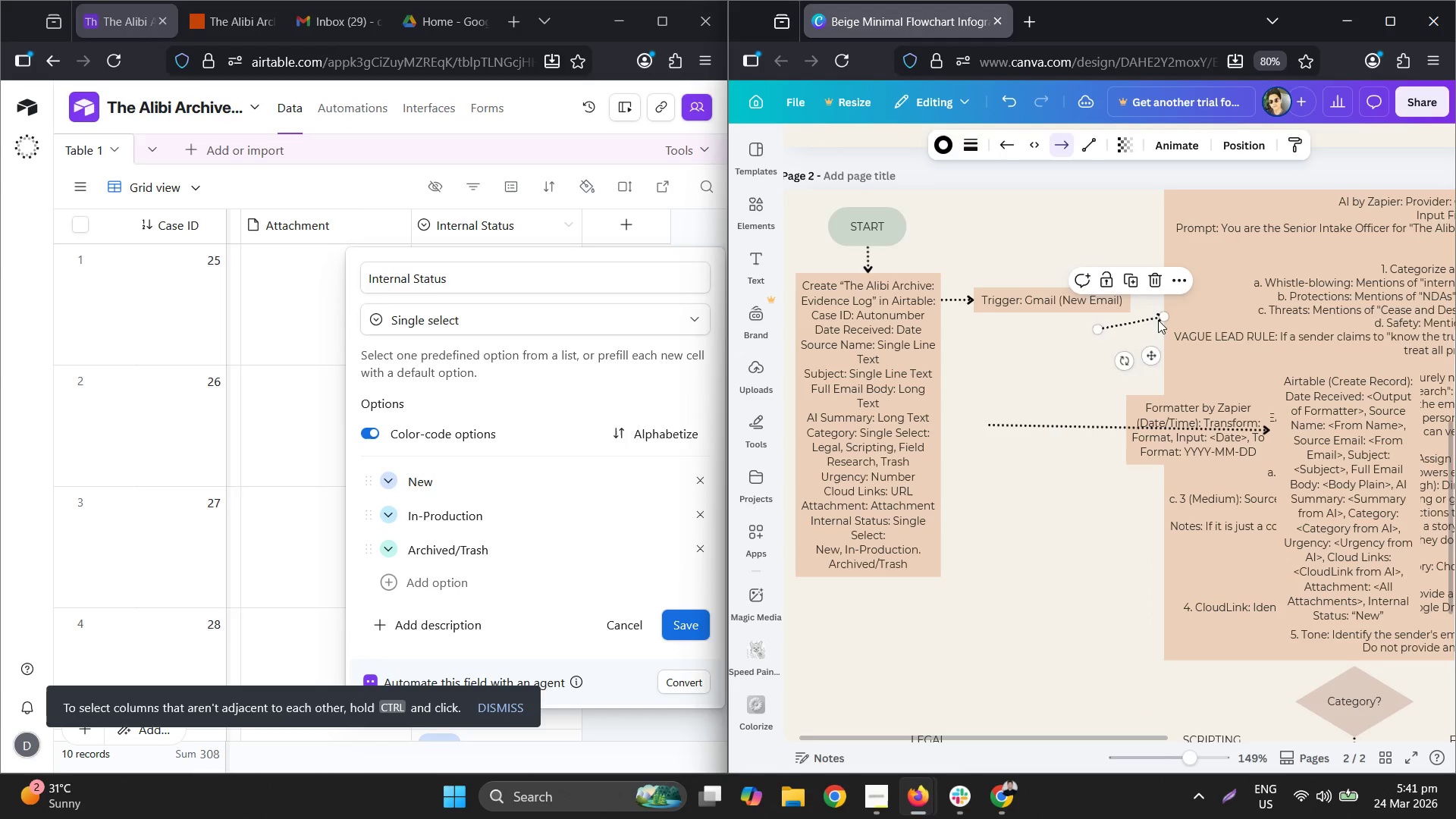 
key(Control+Z)
 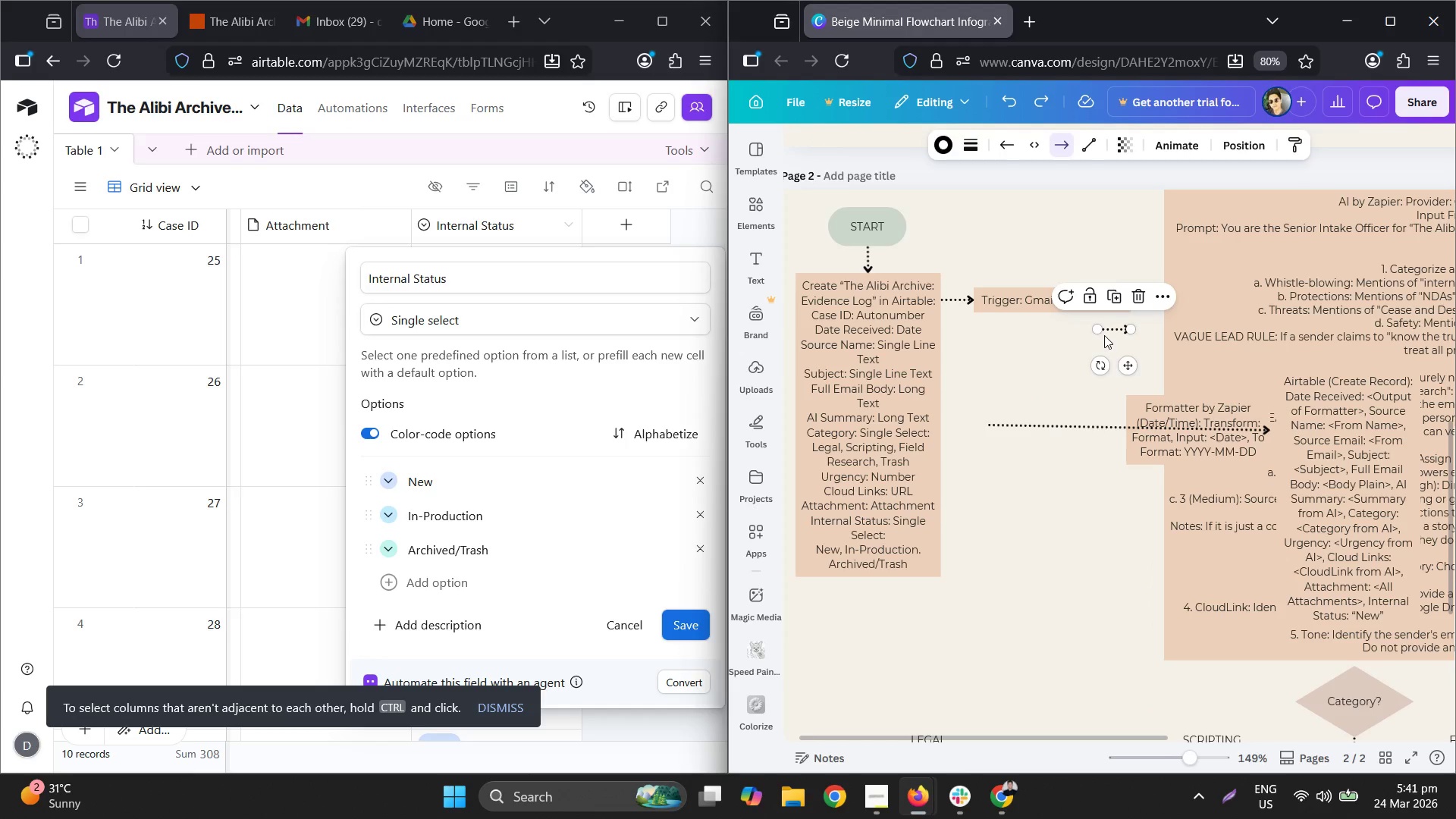 
left_click_drag(start_coordinate=[1114, 326], to_coordinate=[1146, 300])
 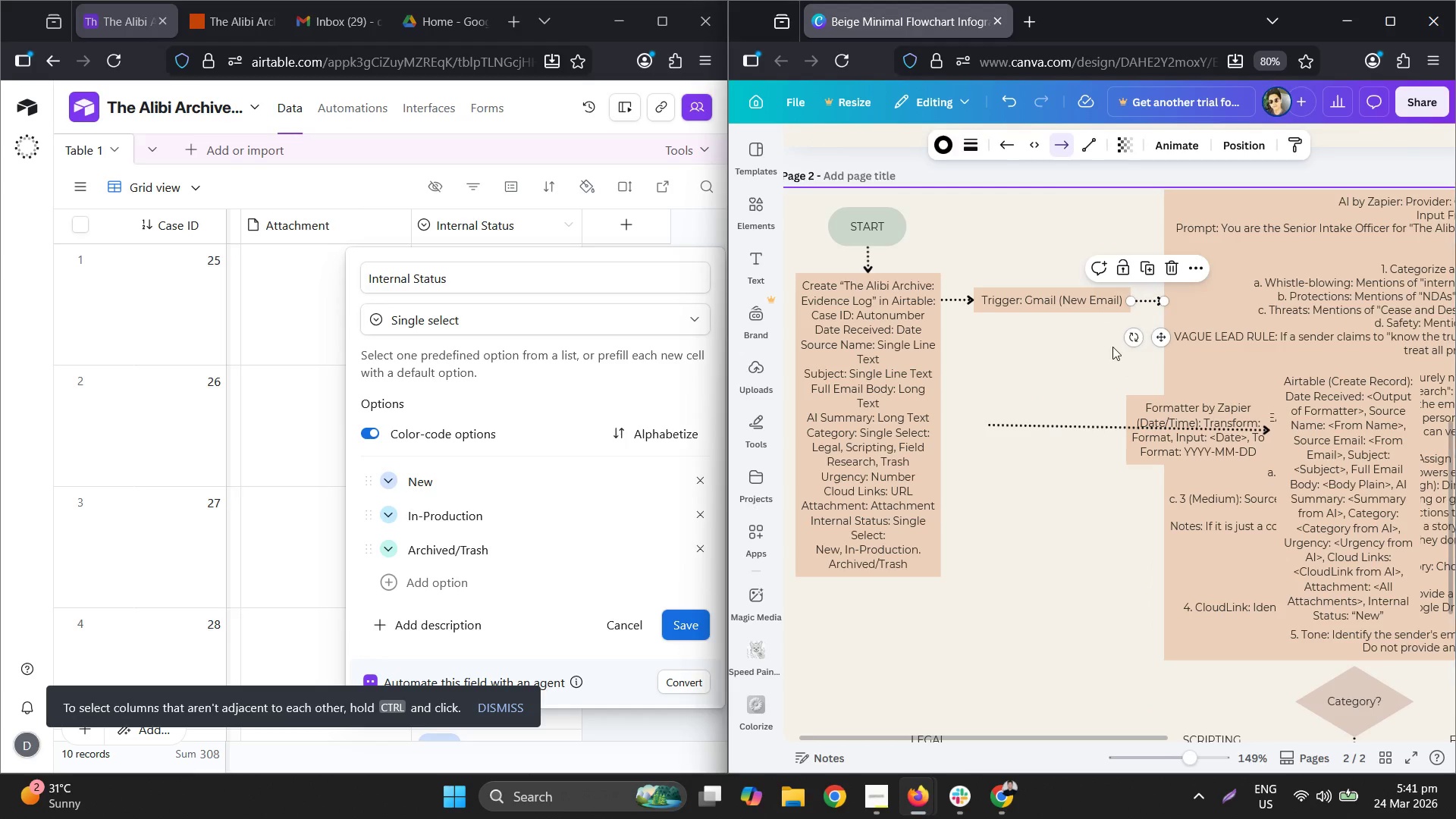 
left_click([1112, 347])
 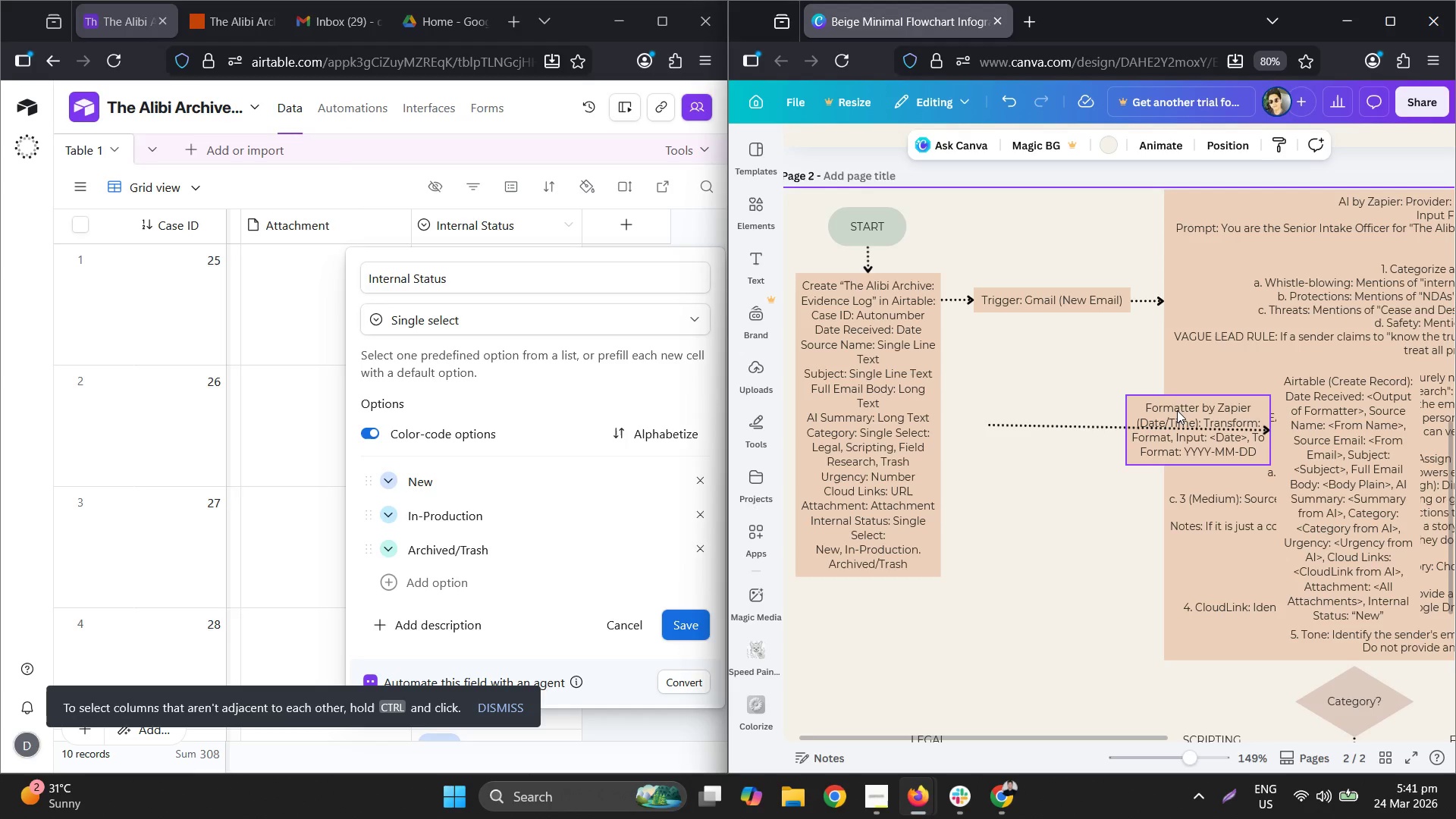 
left_click_drag(start_coordinate=[1159, 406], to_coordinate=[1008, 353])
 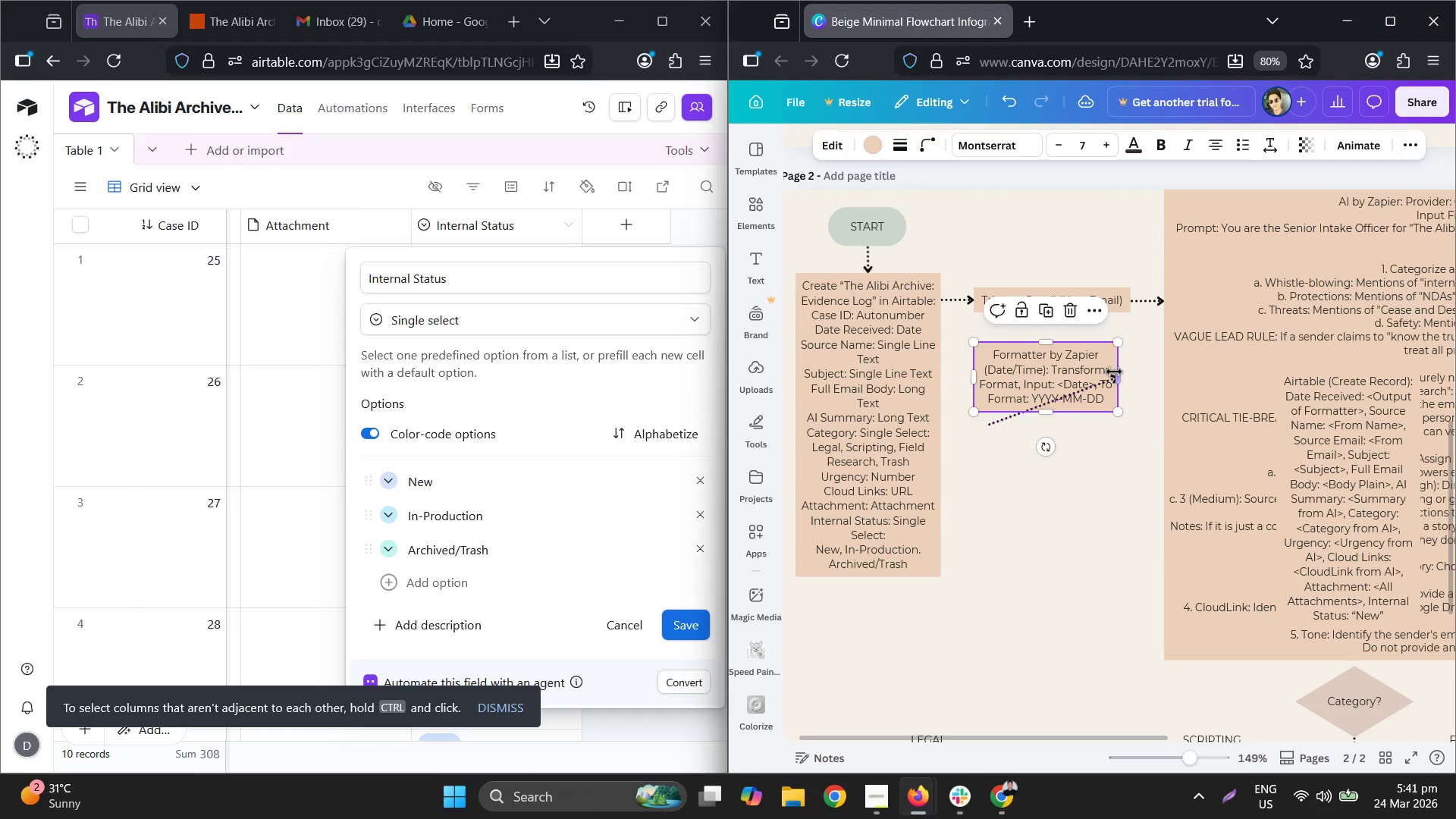 
left_click_drag(start_coordinate=[1115, 372], to_coordinate=[1125, 371])
 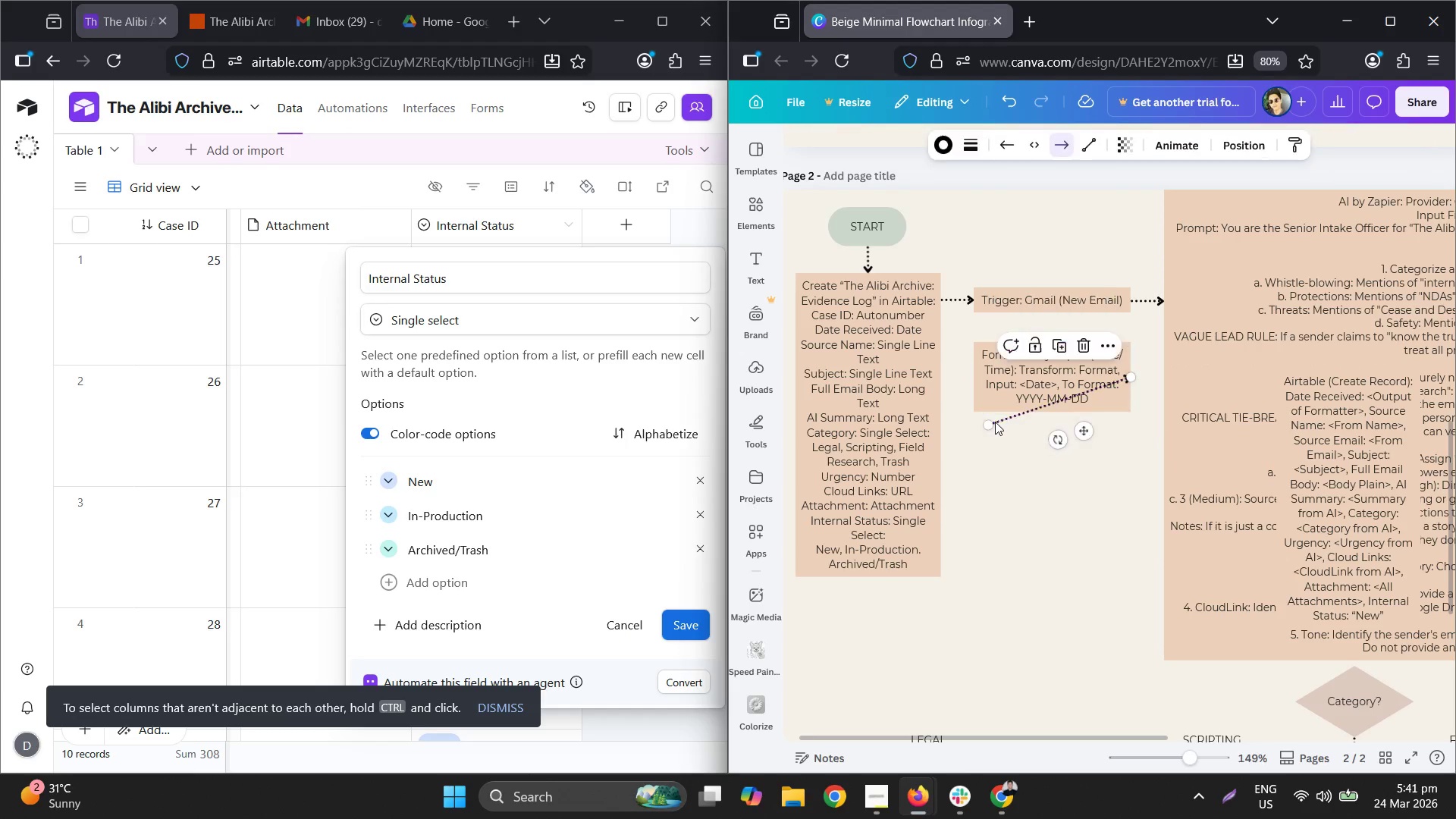 
left_click_drag(start_coordinate=[990, 422], to_coordinate=[1169, 375])
 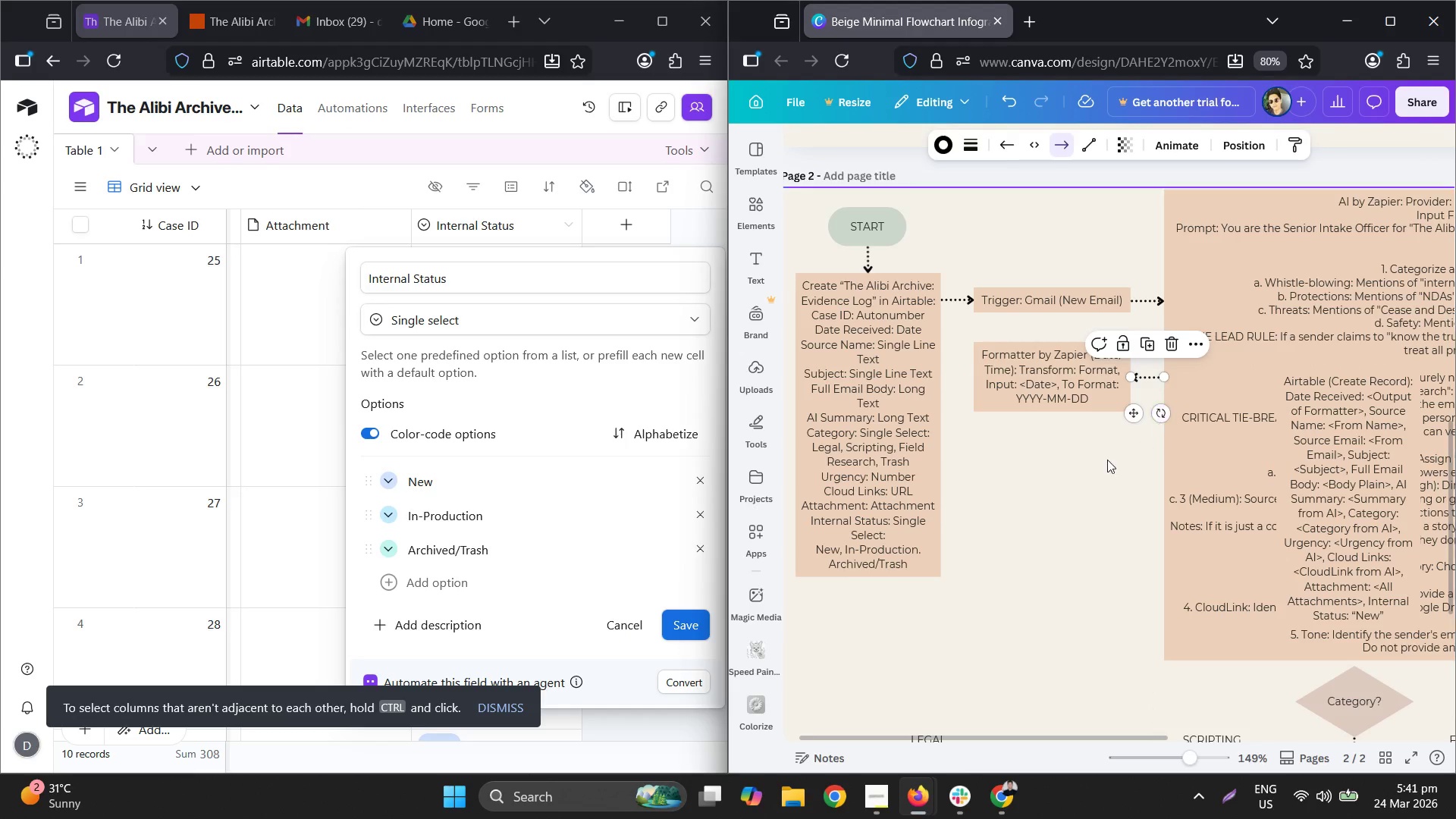 
left_click([1068, 472])
 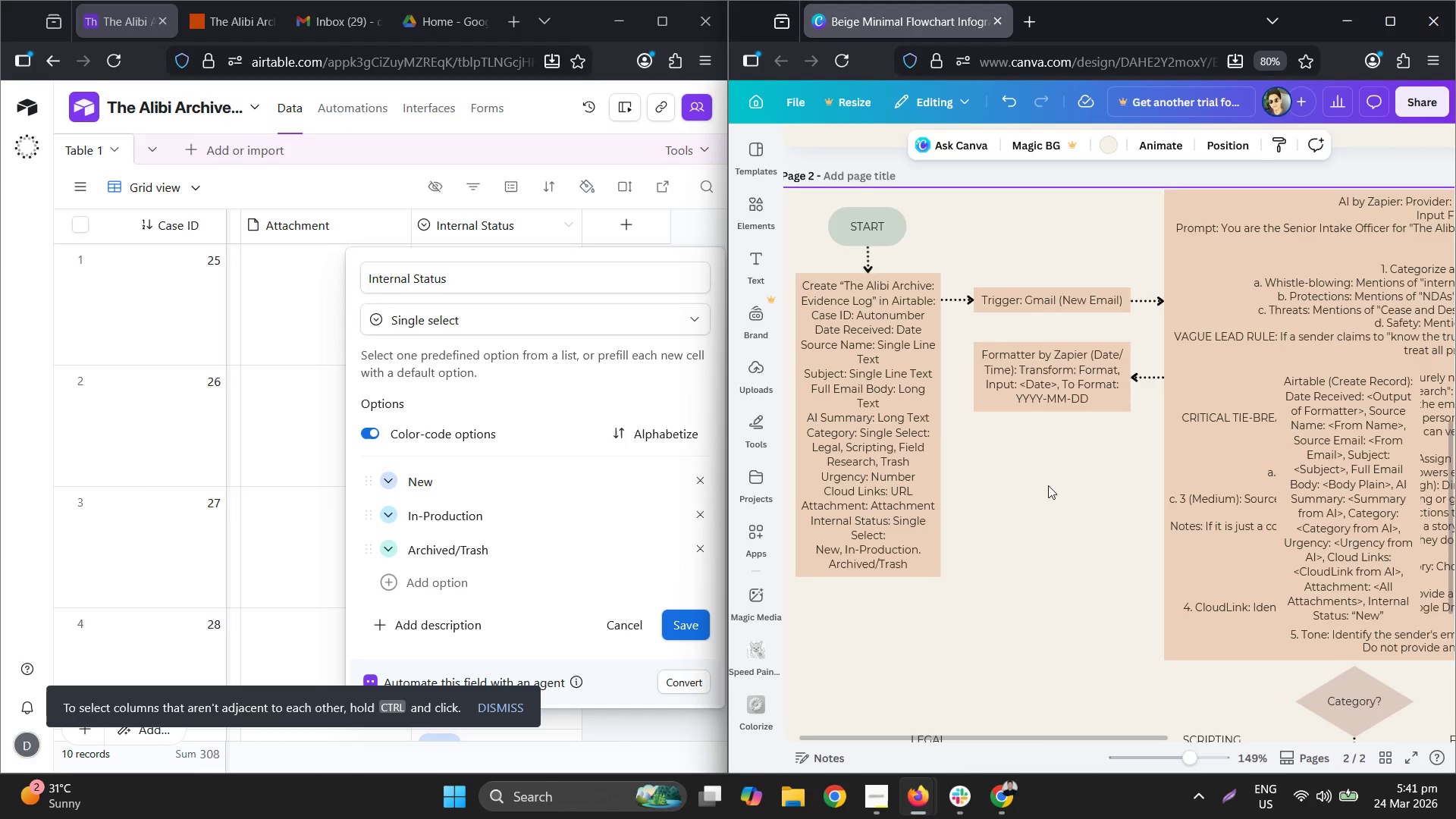 
hold_key(key=ControlLeft, duration=0.45)
scroll: coordinate [1075, 459], scroll_direction: down, amount: 3.0
 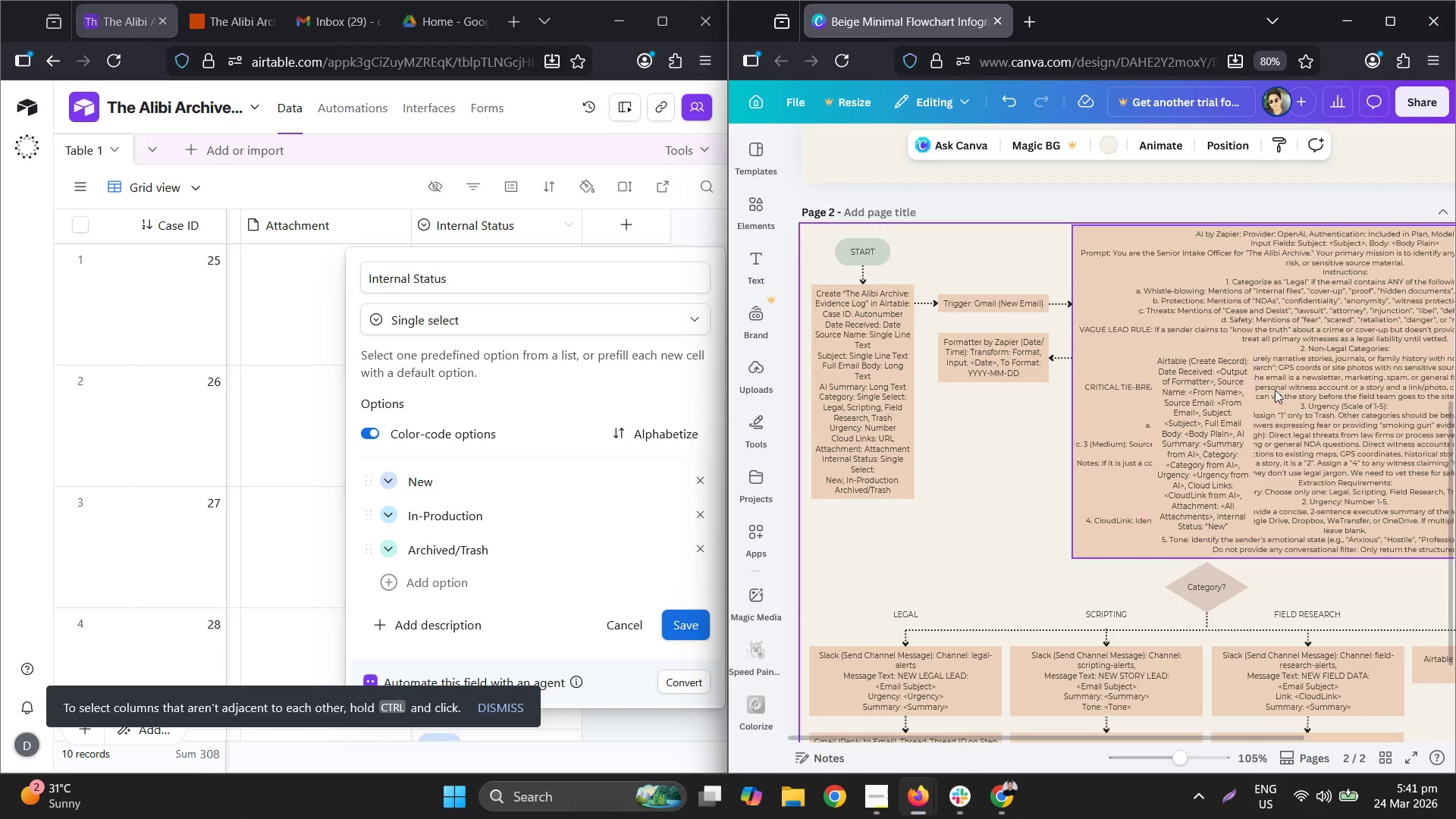 
left_click_drag(start_coordinate=[1204, 399], to_coordinate=[989, 449])
 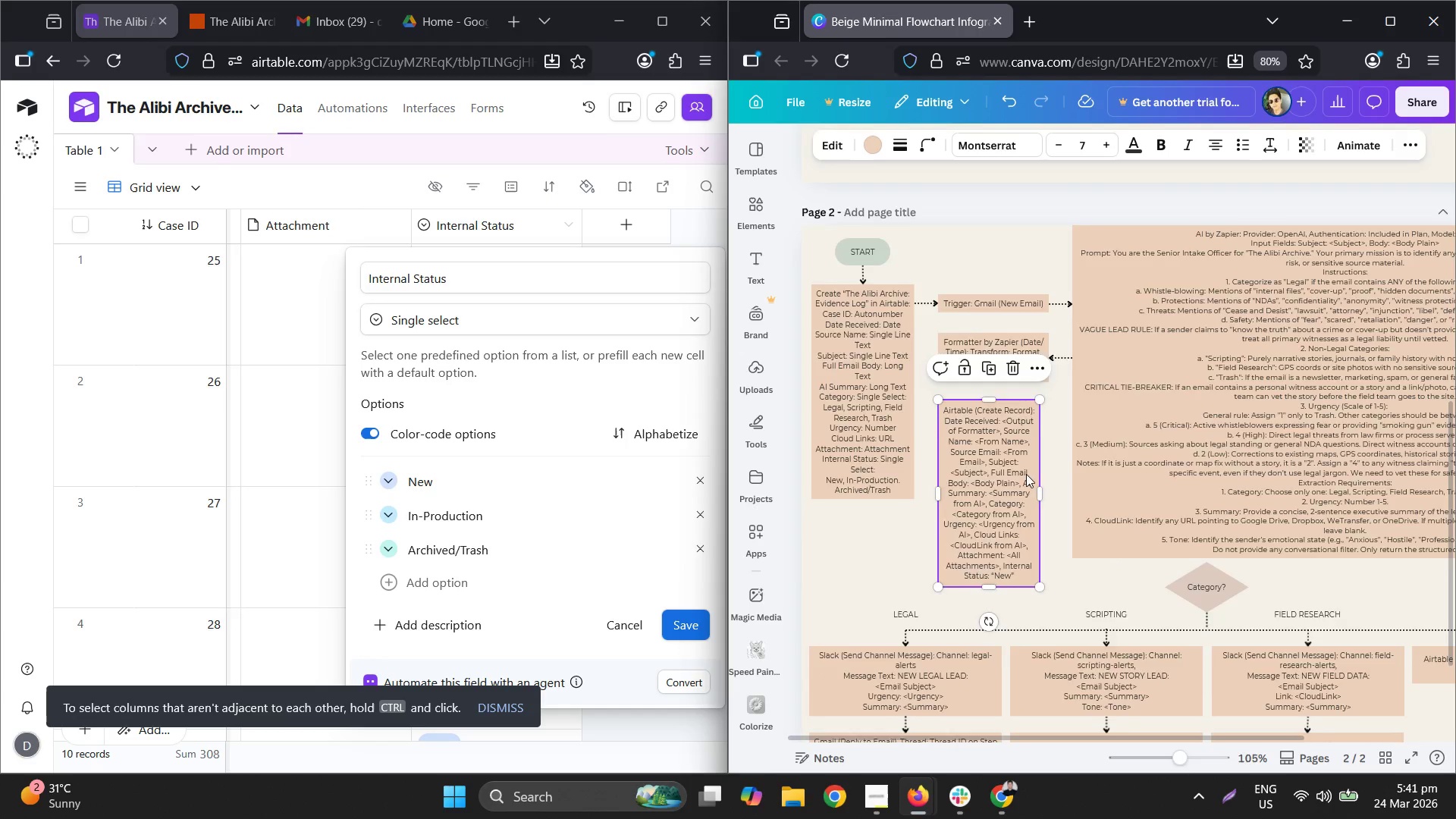 
hold_key(key=ControlLeft, duration=0.39)
scroll: coordinate [1023, 479], scroll_direction: up, amount: 2.0
 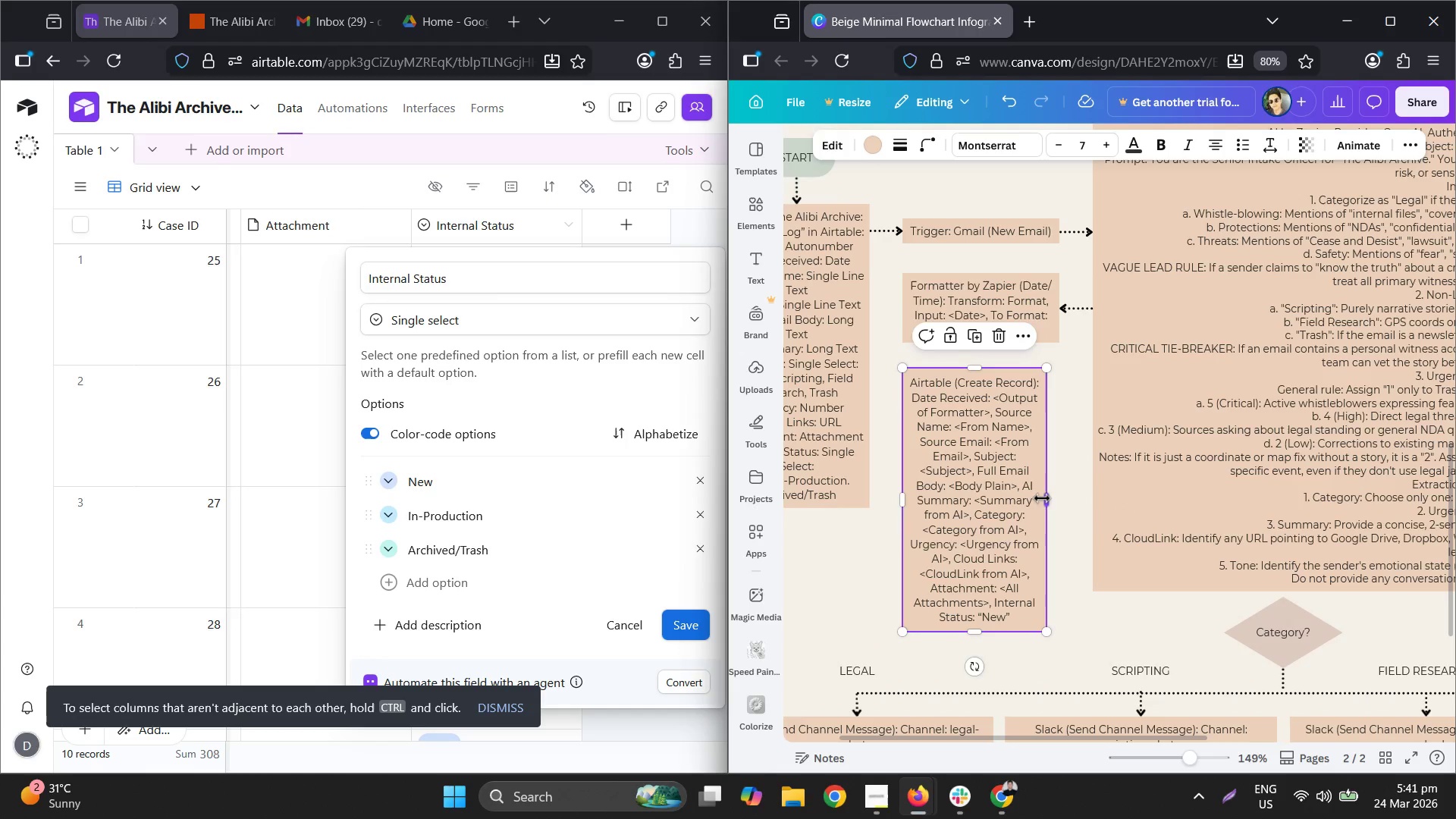 
left_click_drag(start_coordinate=[1047, 496], to_coordinate=[1059, 496])
 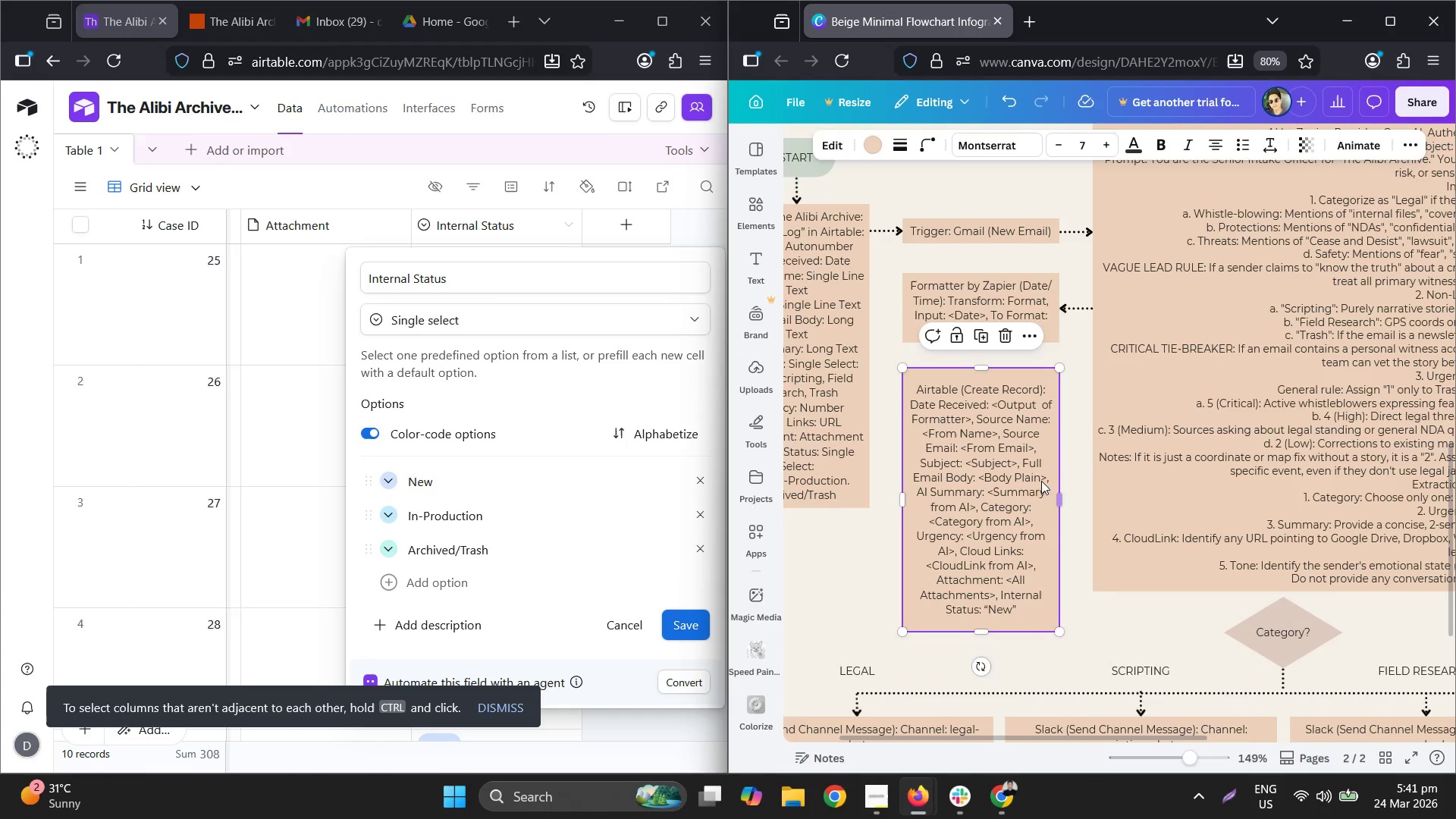 
left_click_drag(start_coordinate=[979, 483], to_coordinate=[980, 506])
 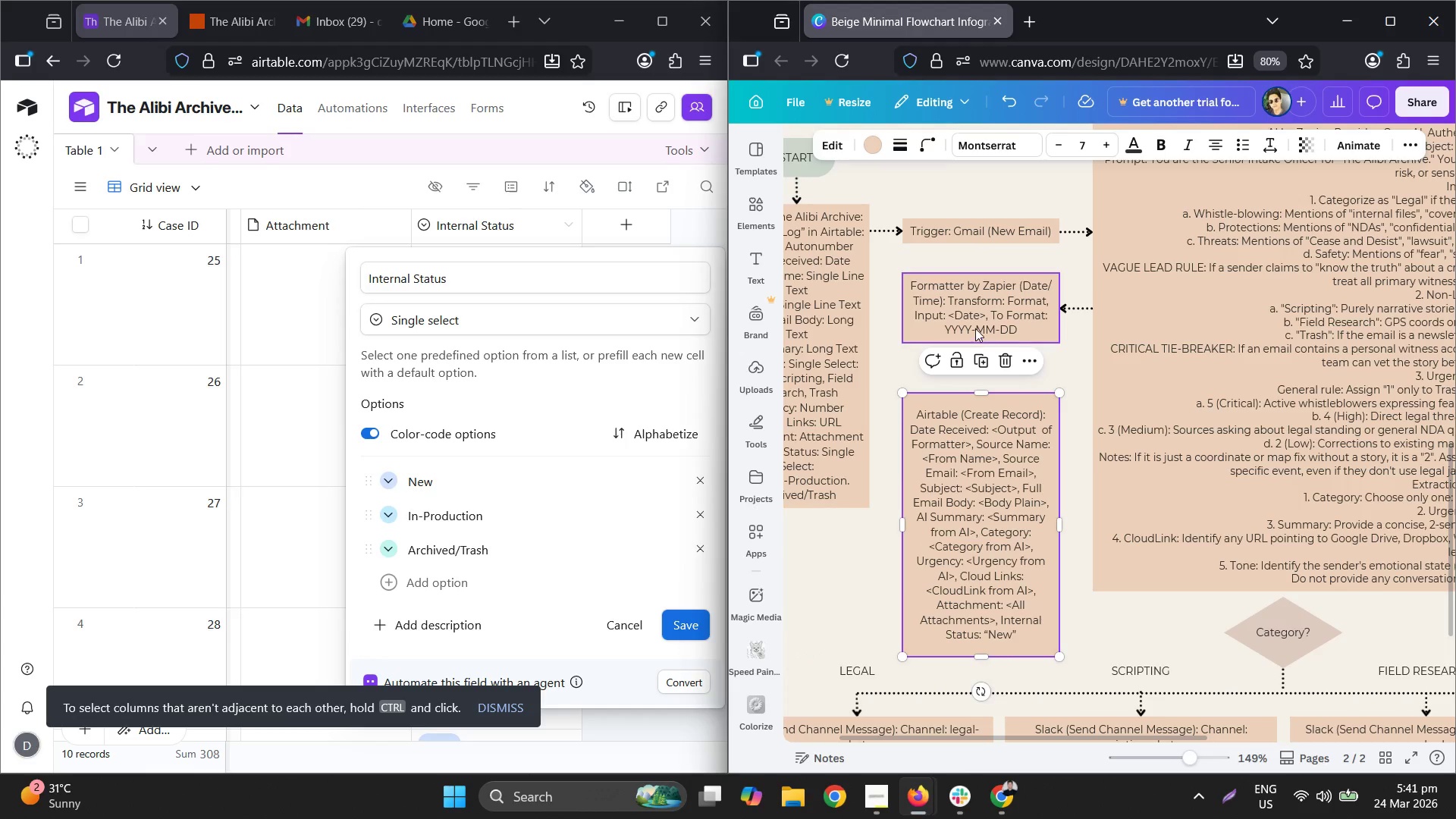 
left_click_drag(start_coordinate=[971, 307], to_coordinate=[971, 325])
 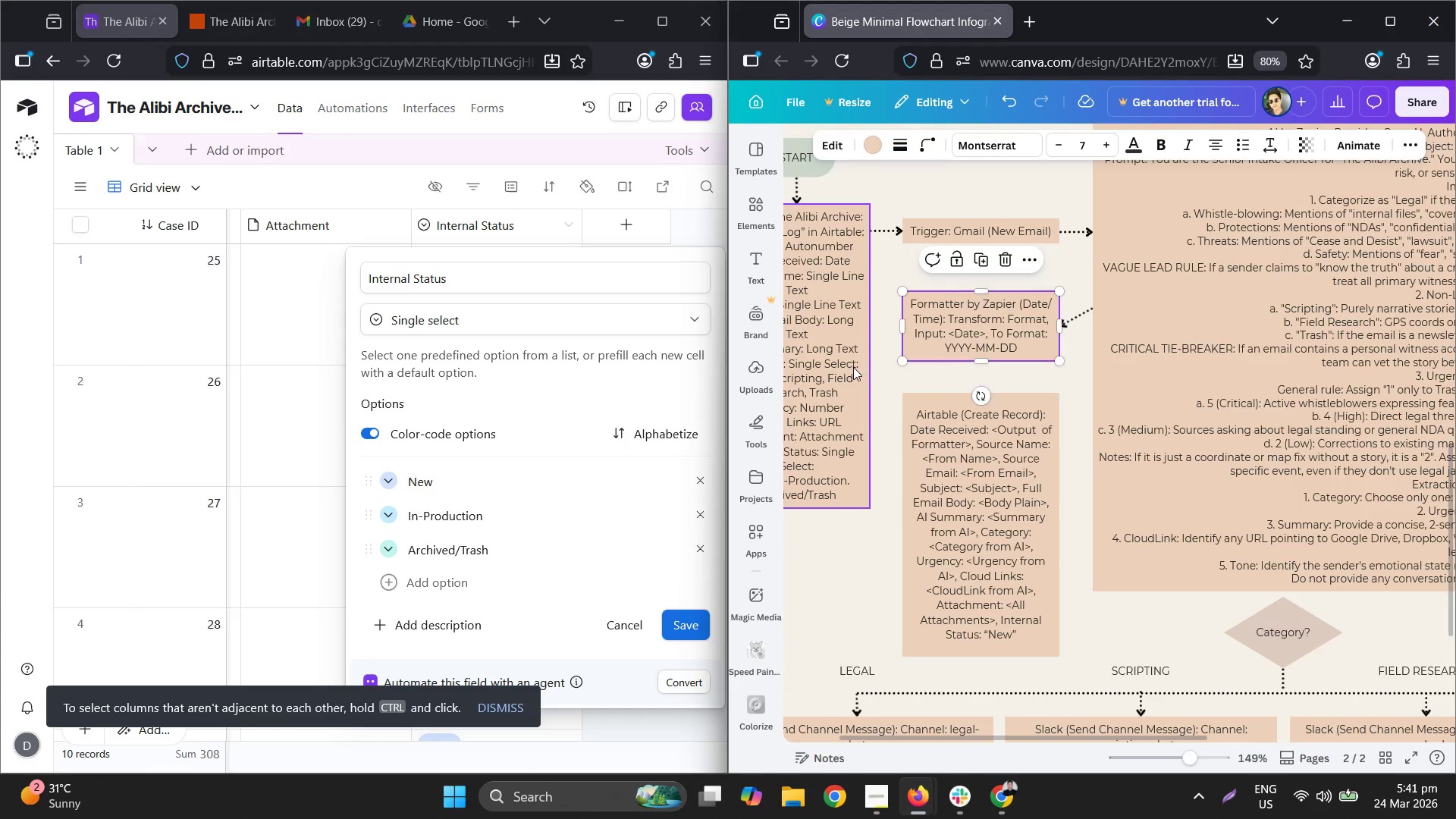 
hold_key(key=ControlLeft, duration=0.89)
scroll: coordinate [855, 366], scroll_direction: down, amount: 2.0
 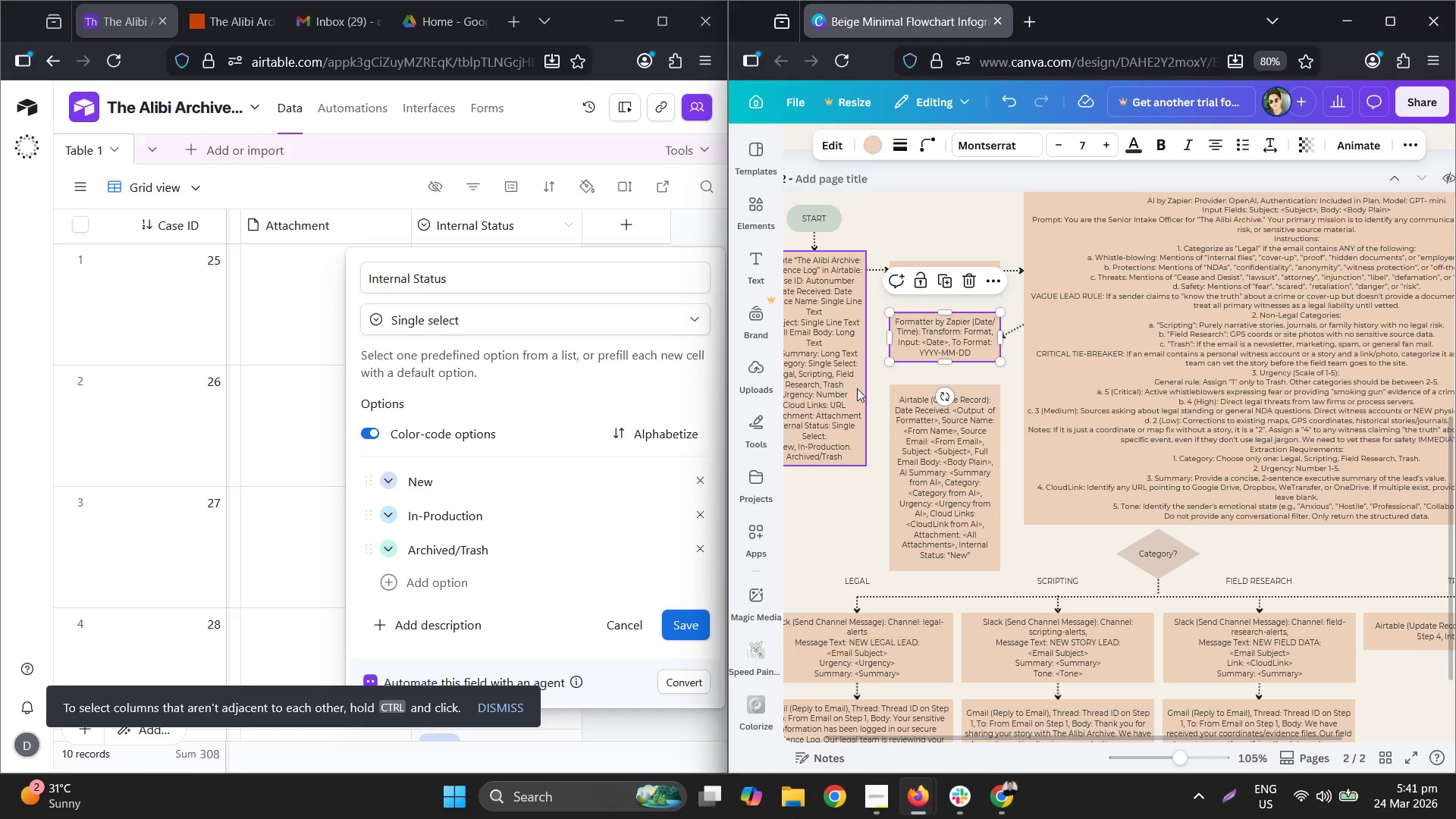 
left_click([827, 375])
 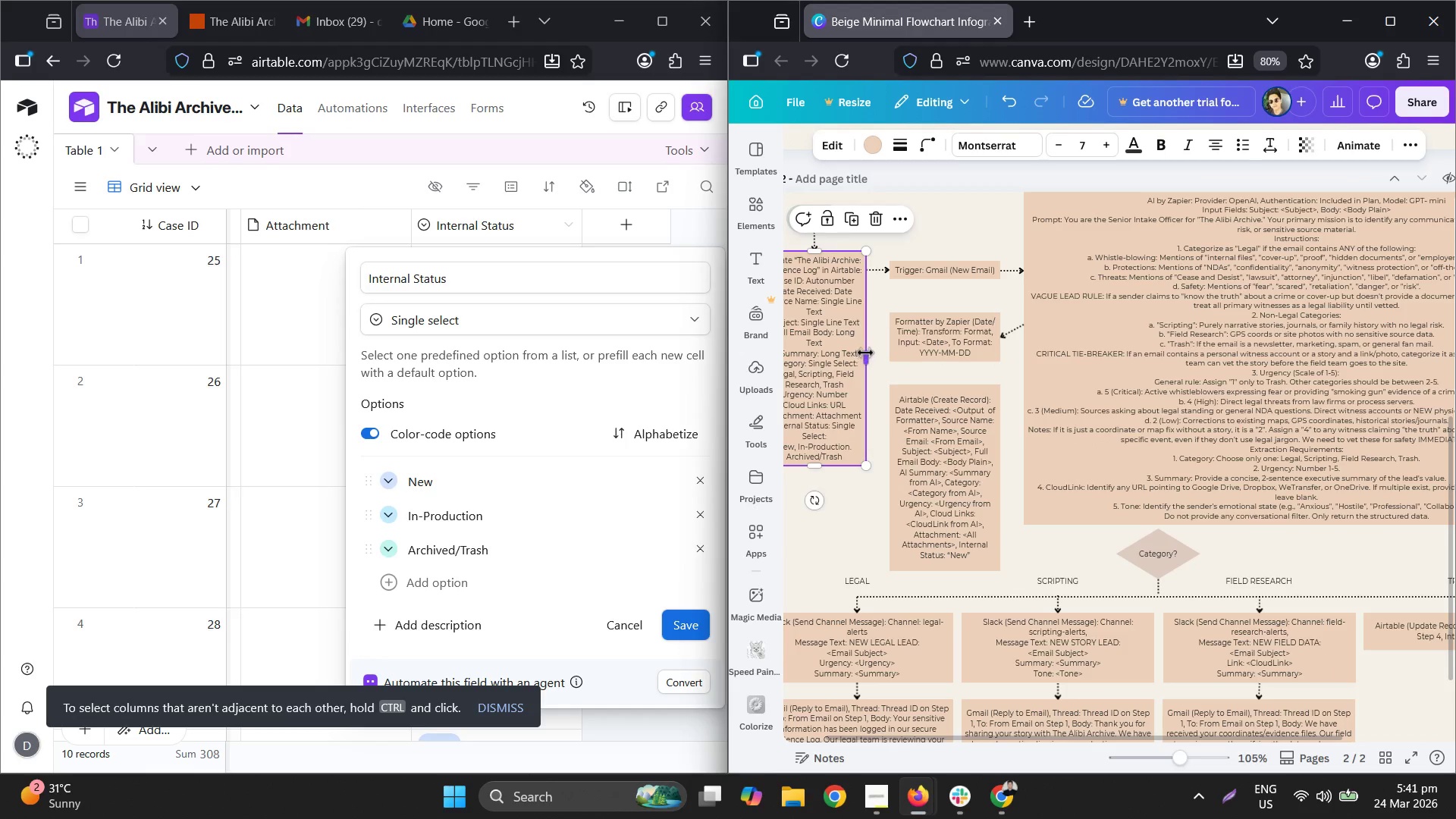 
left_click_drag(start_coordinate=[865, 353], to_coordinate=[880, 355])
 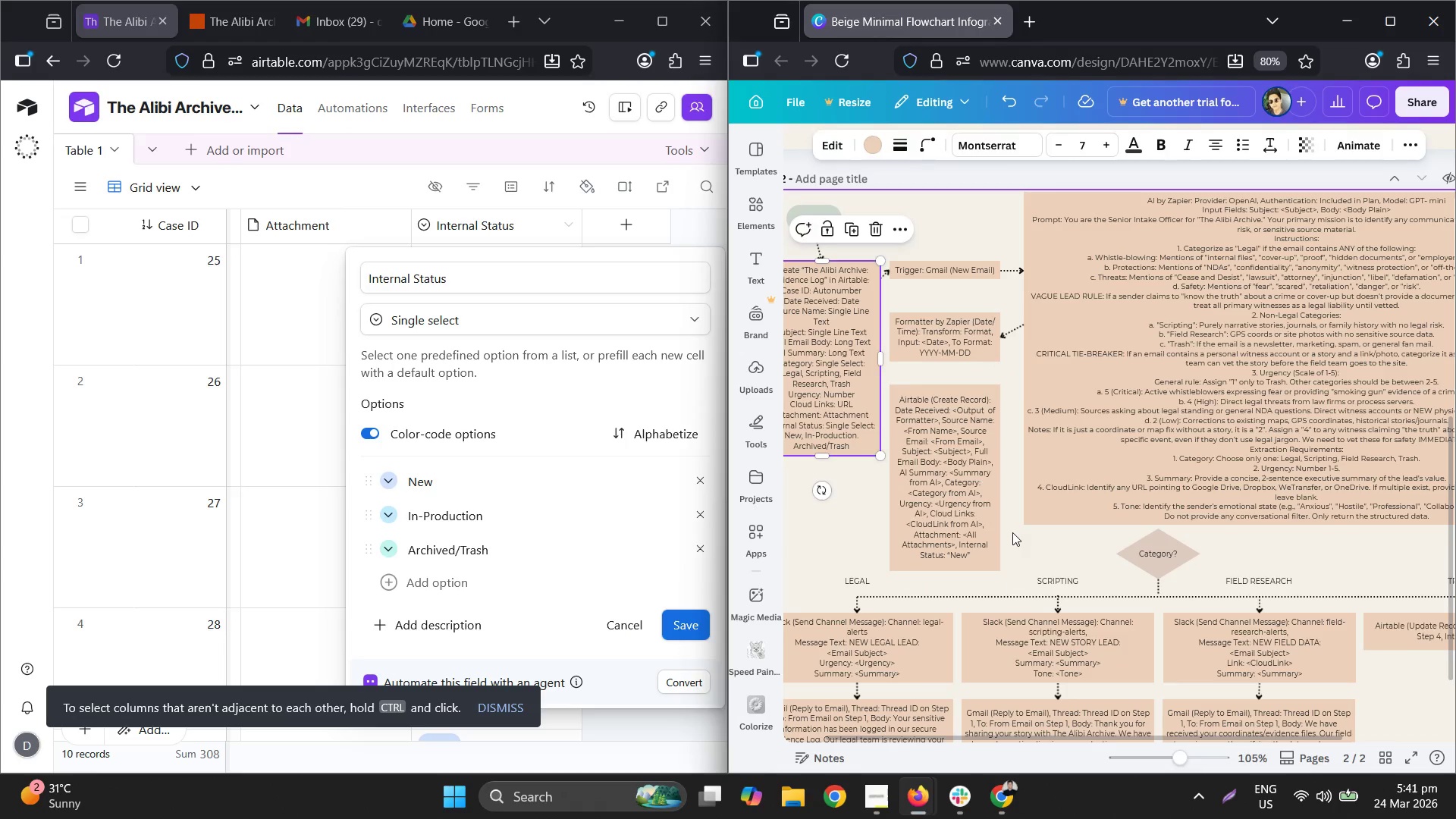 
left_click_drag(start_coordinate=[1012, 535], to_coordinate=[918, 269])
 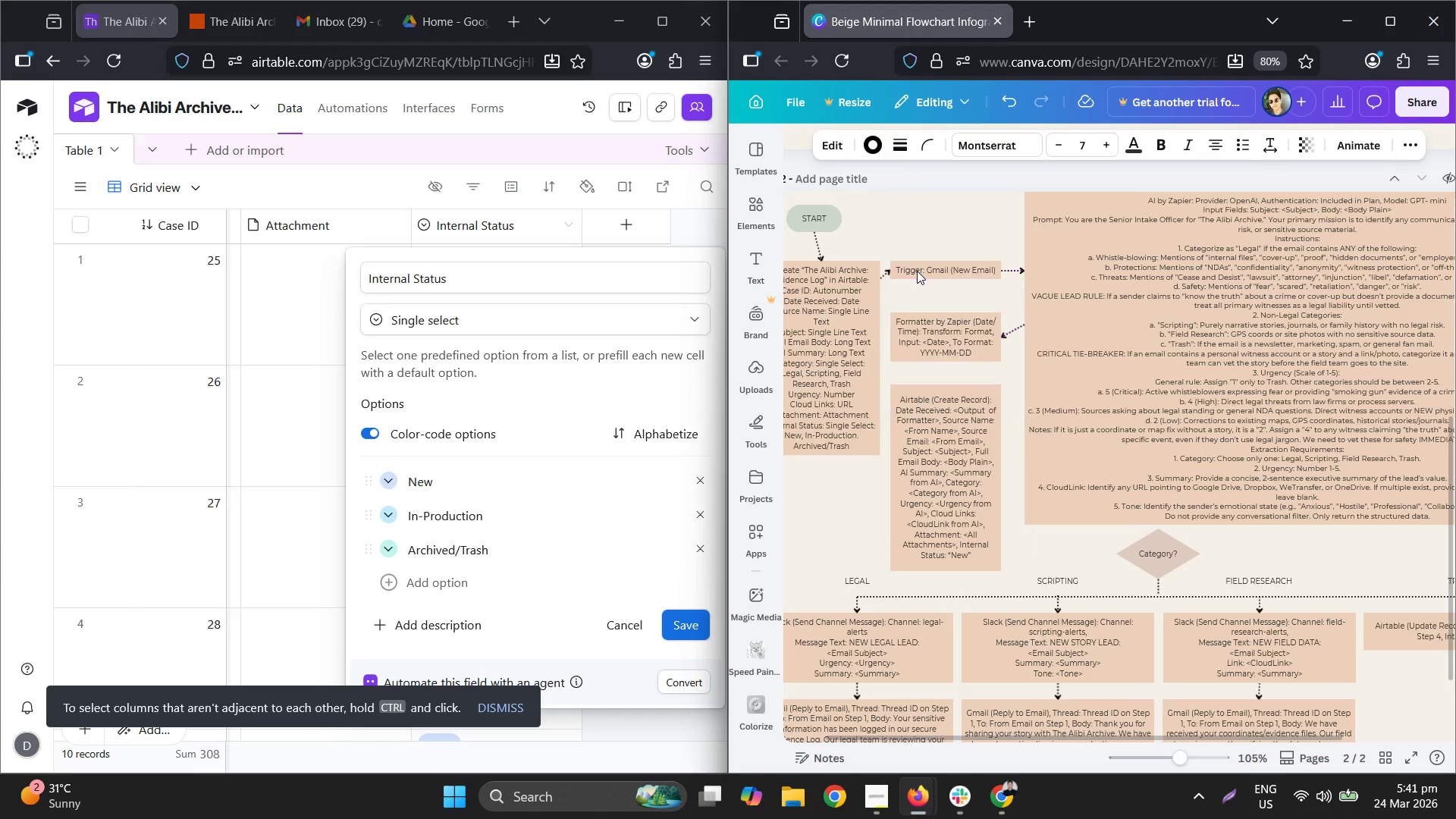 
hold_key(key=ArrowRight, duration=0.58)
 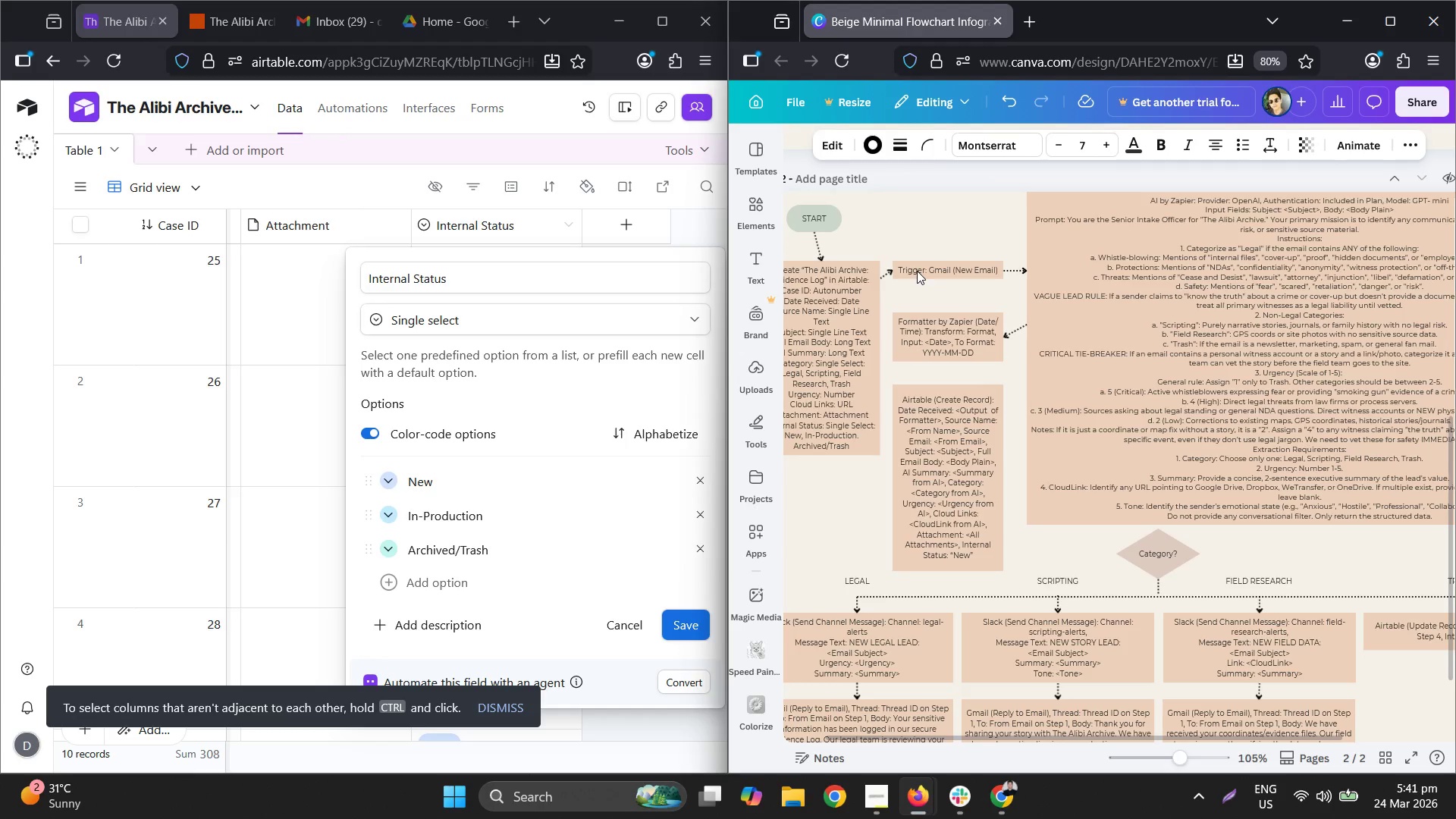 
hold_key(key=ArrowRight, duration=0.83)
 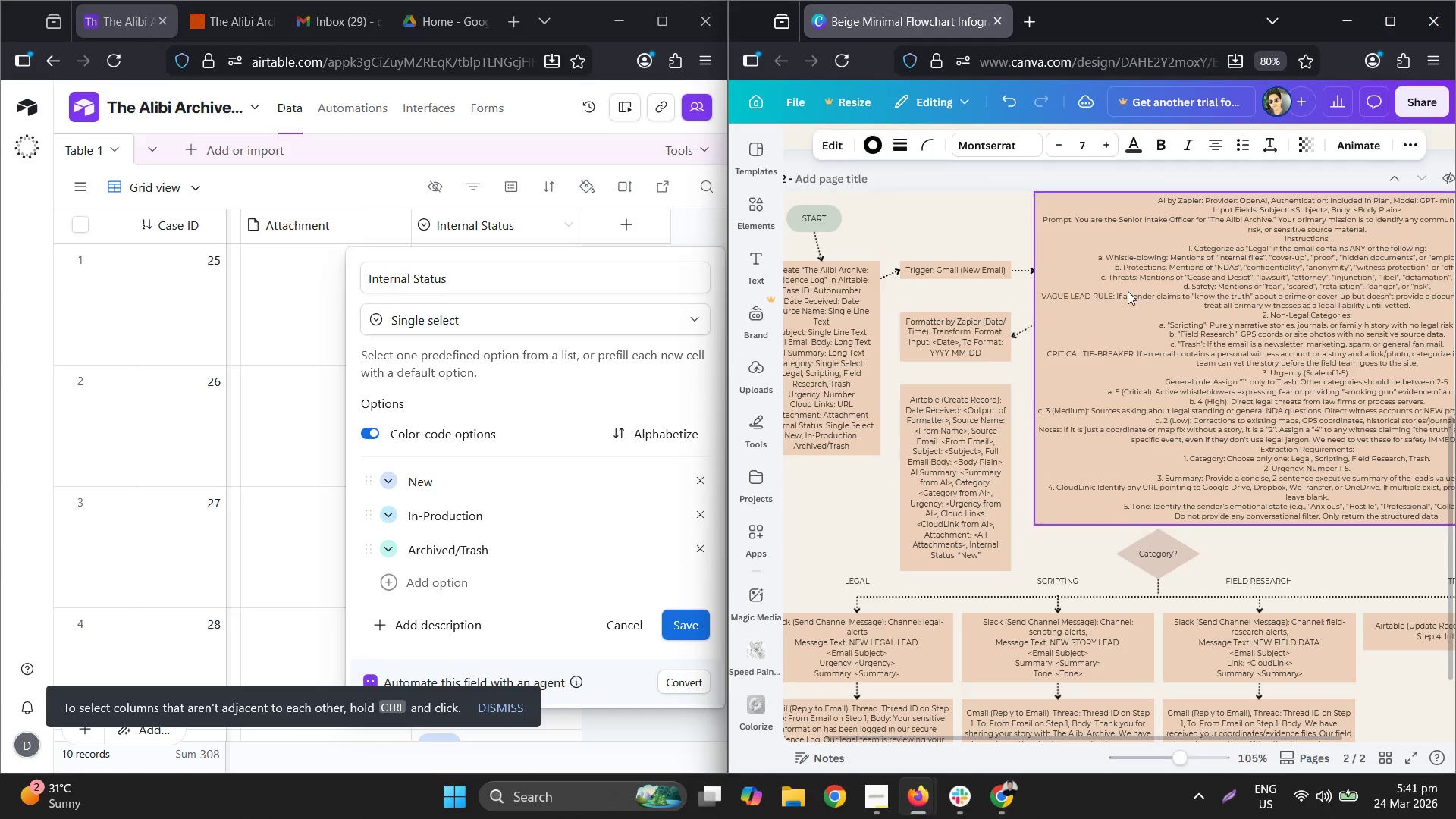 
left_click([1128, 291])
 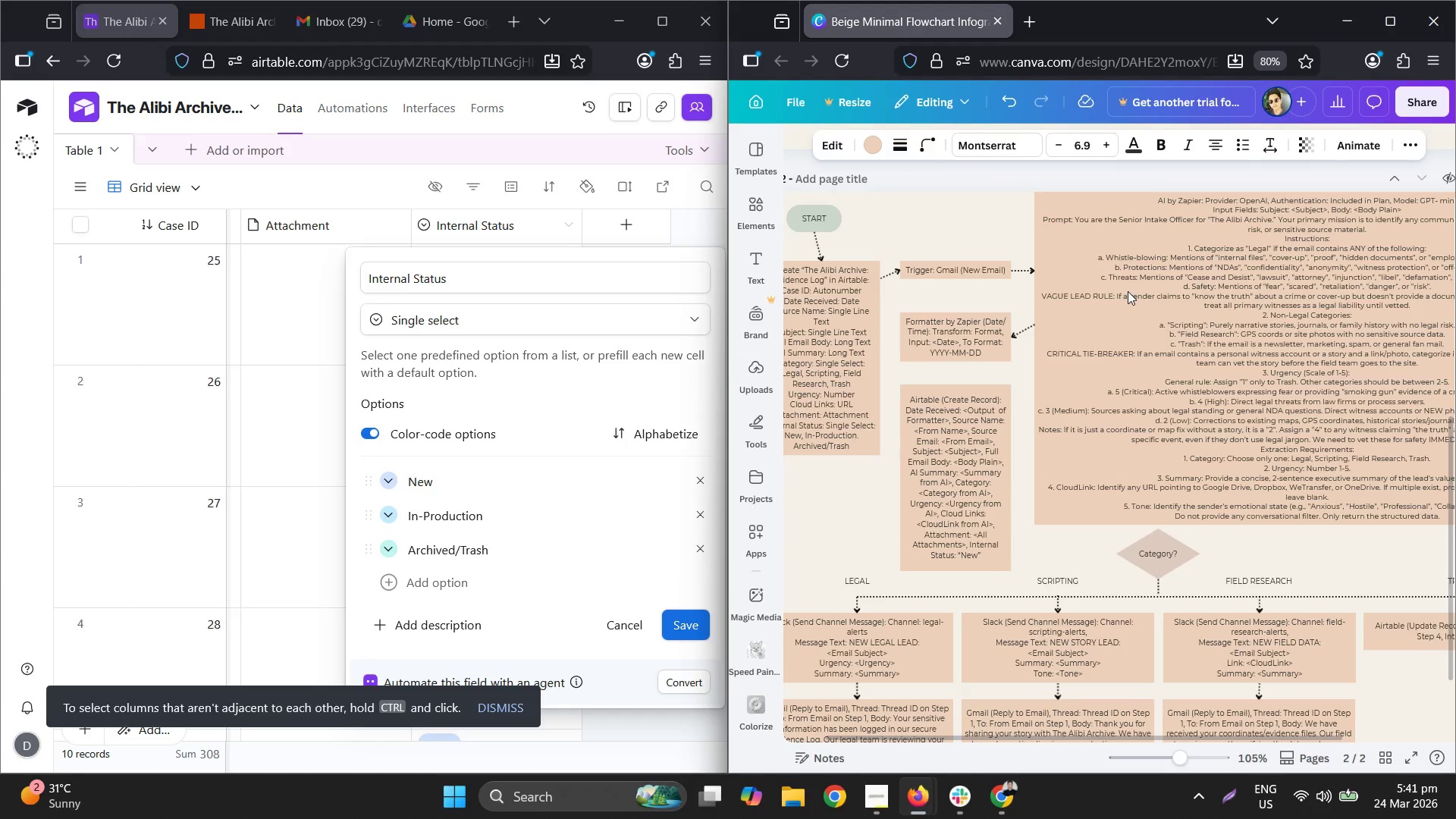 
hold_key(key=ArrowLeft, duration=0.86)
 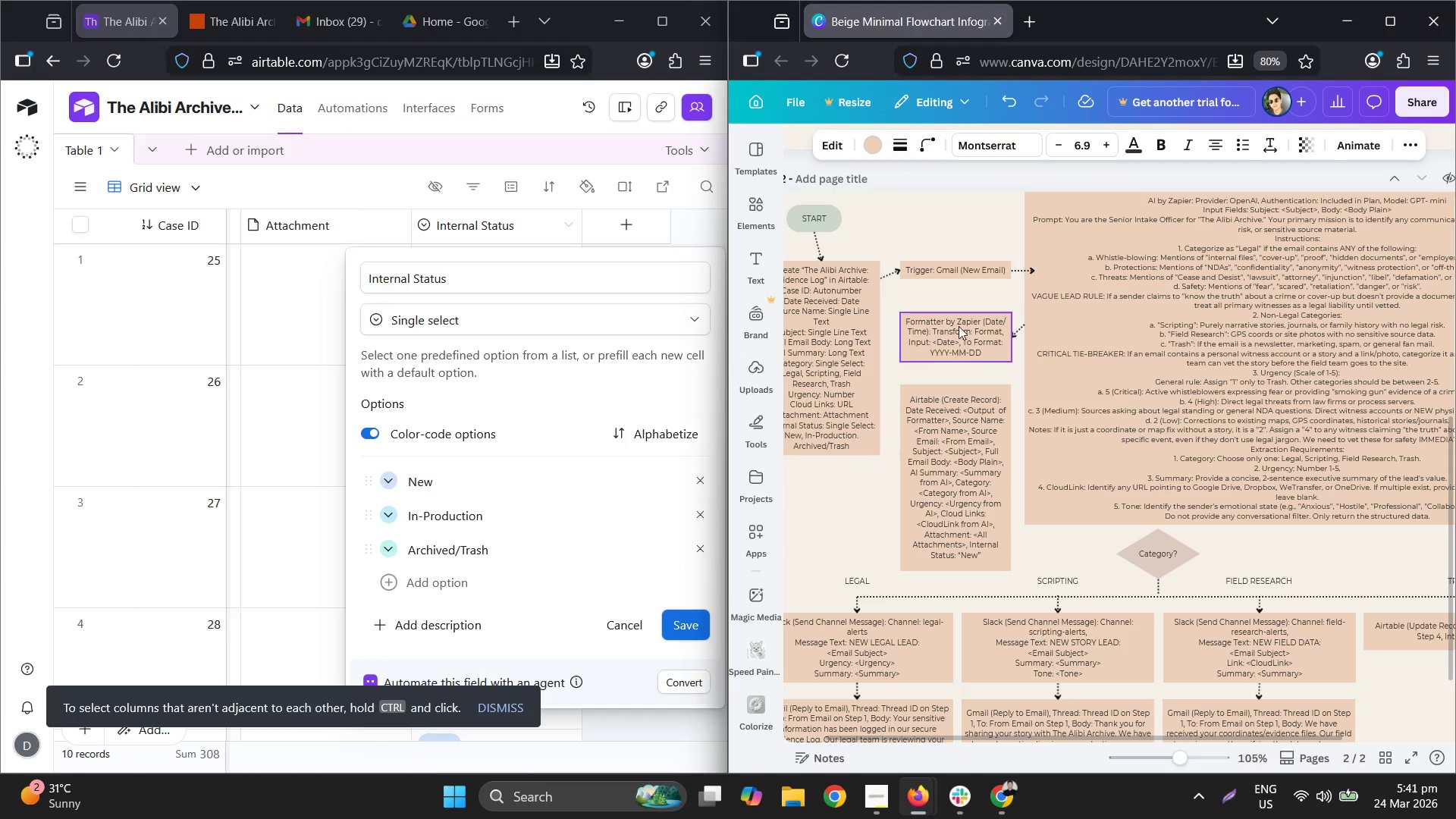 
hold_key(key=ControlLeft, duration=0.33)
scroll: coordinate [949, 334], scroll_direction: down, amount: 2.0
 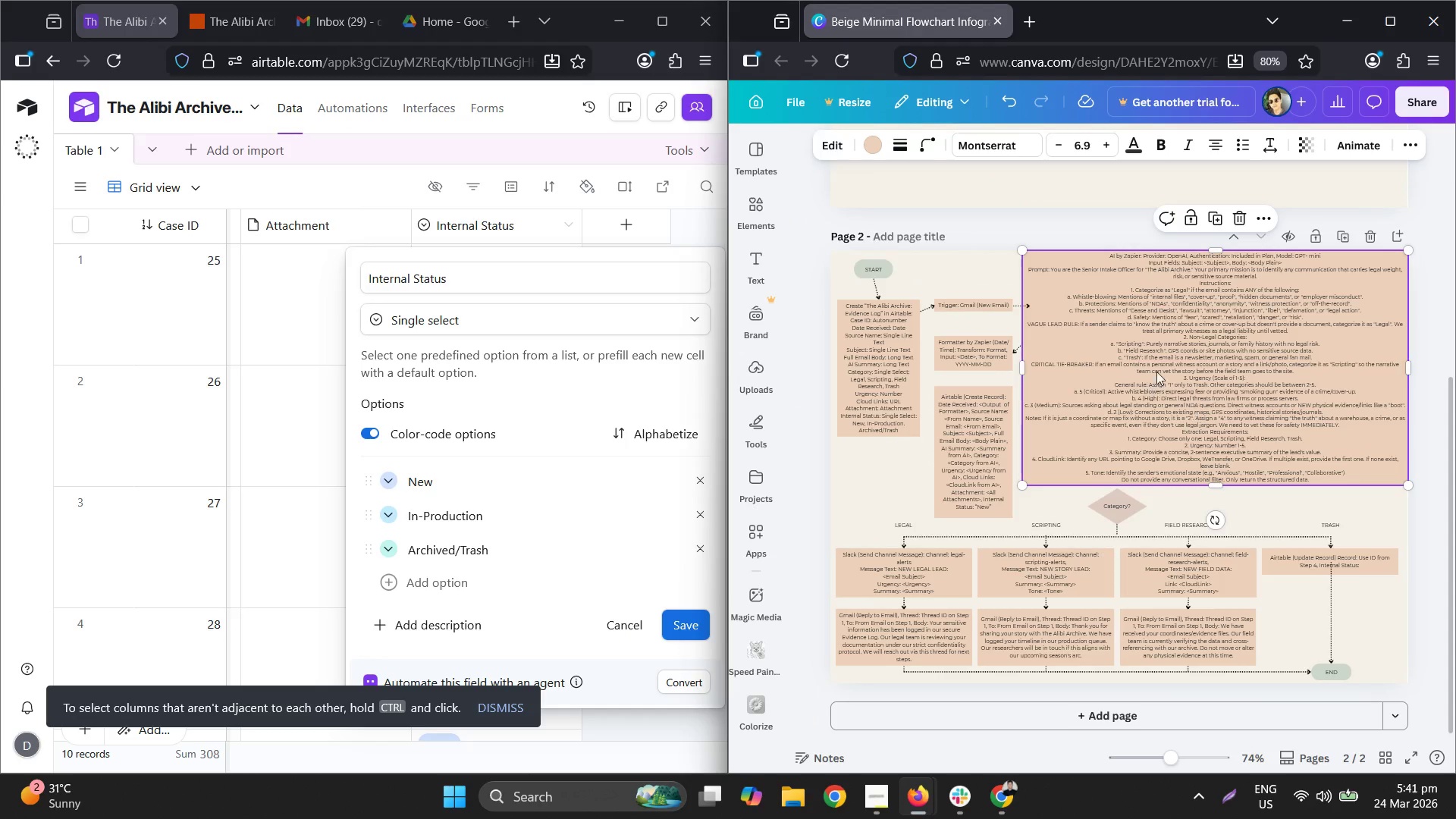 
key(ArrowLeft)
 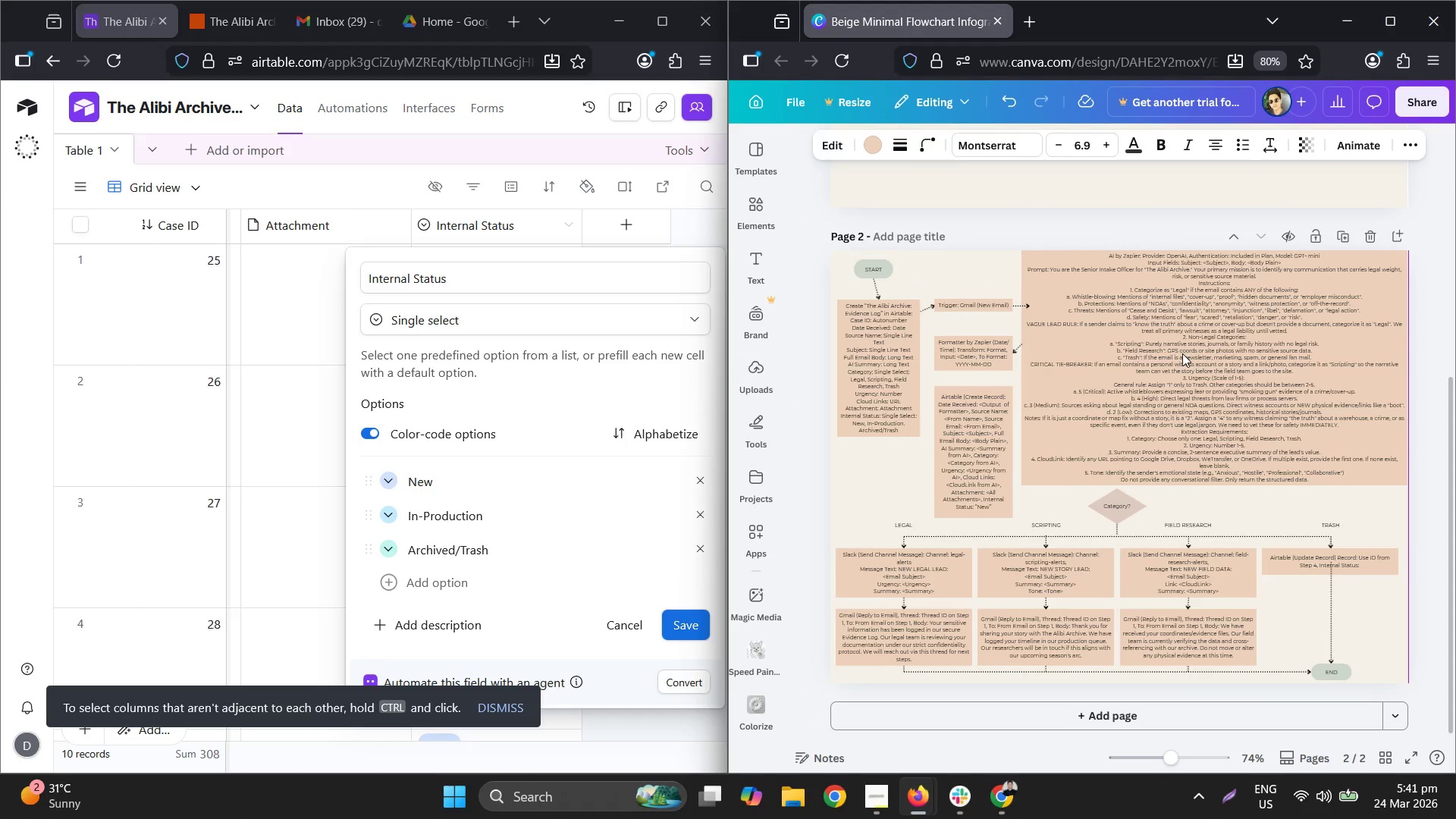 
key(ArrowLeft)
 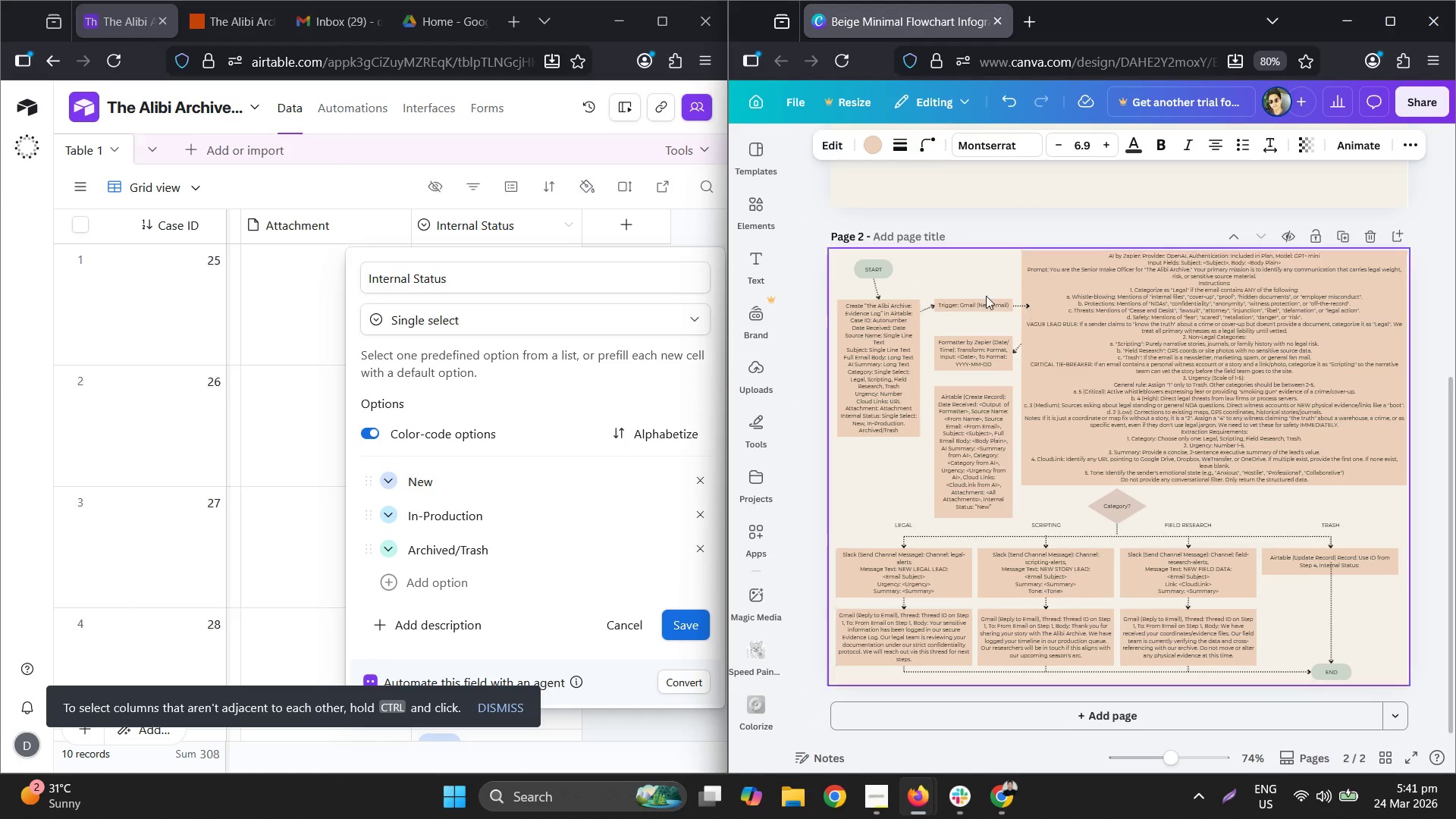 
hold_key(key=ControlLeft, duration=0.47)
 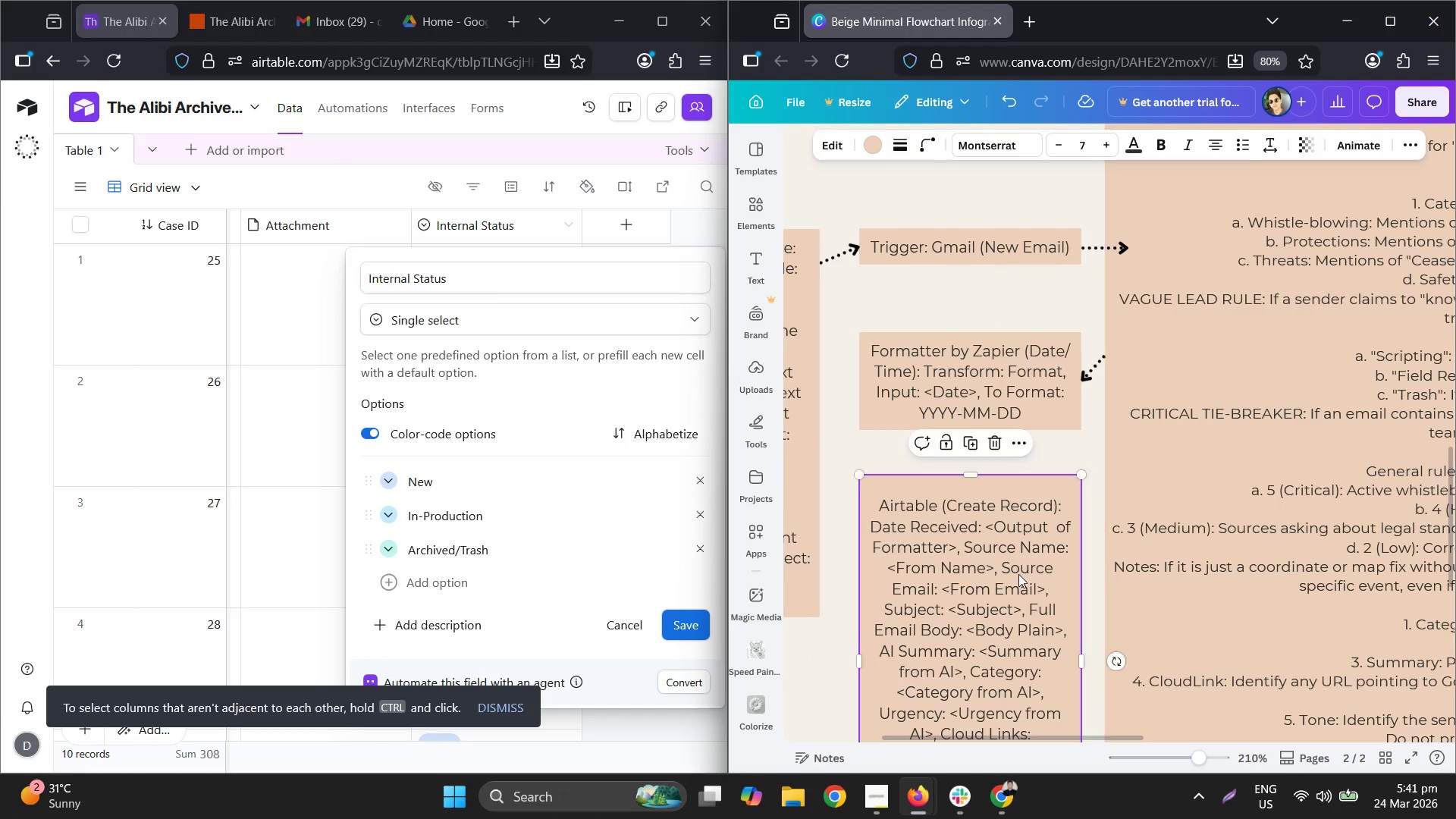 
left_click([1019, 573])
 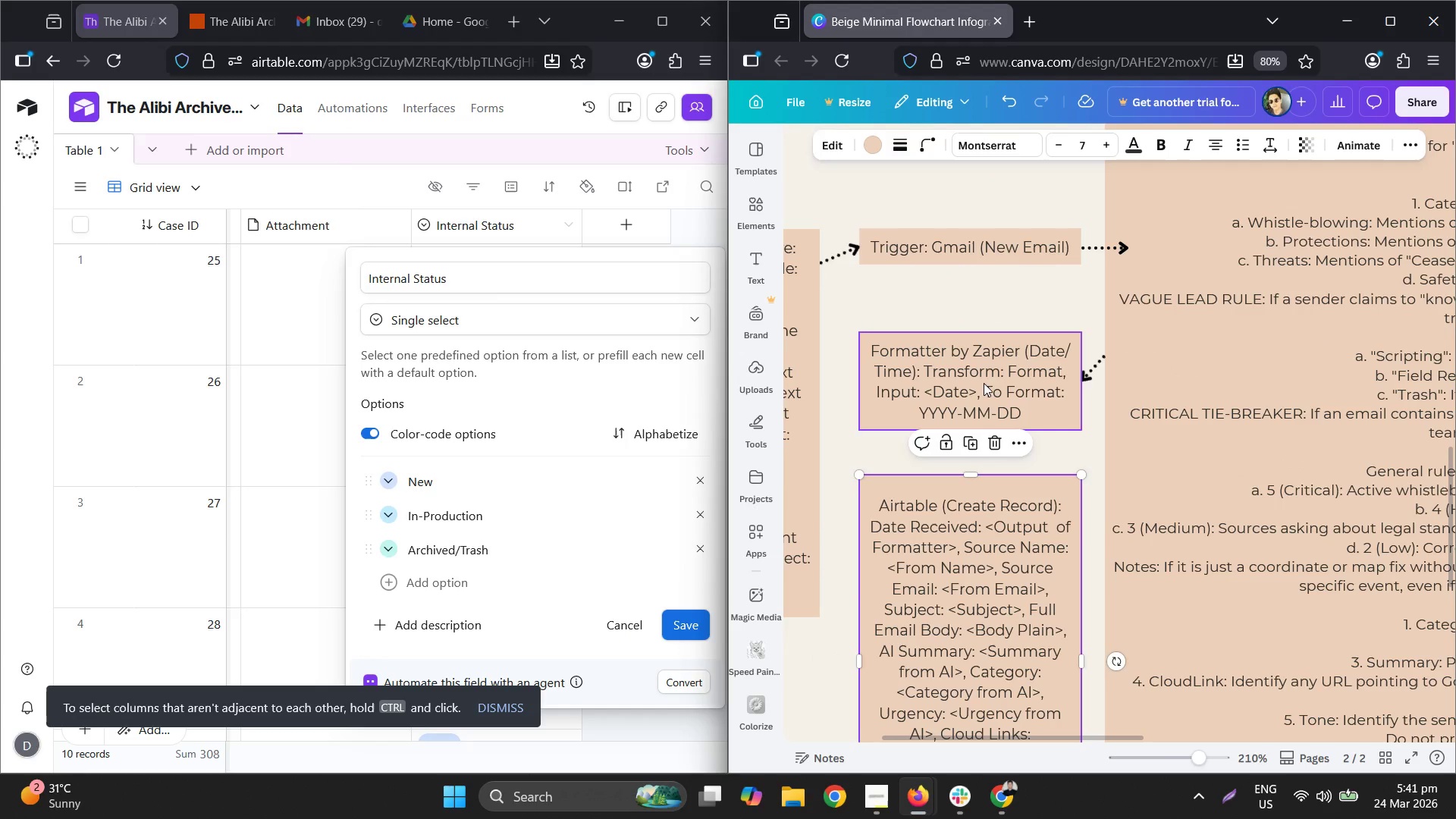 
scroll: coordinate [979, 334], scroll_direction: up, amount: 6.0
 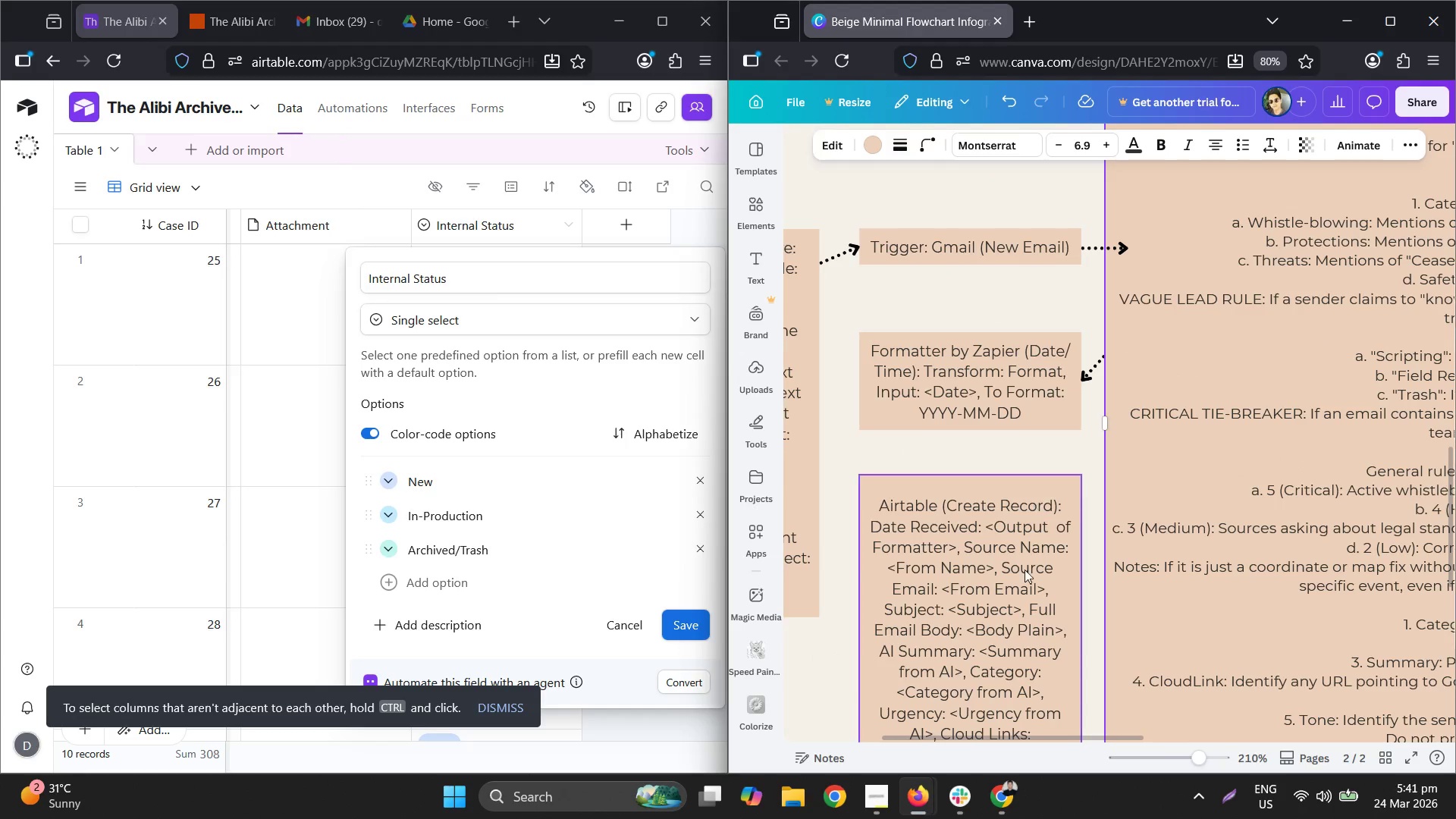 
hold_key(key=ShiftLeft, duration=0.62)
double_click([968, 229])
 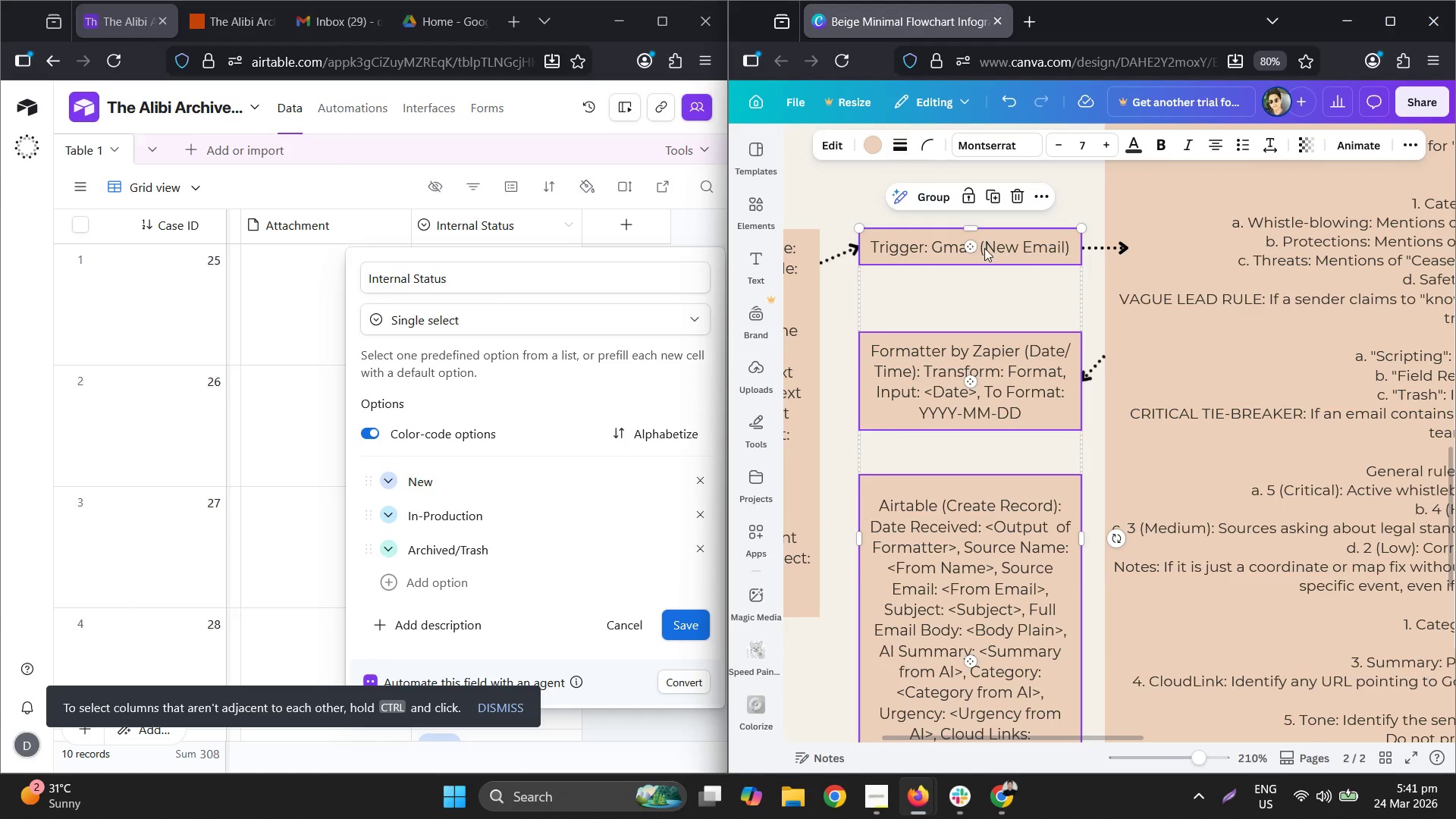 
key(ArrowLeft)
 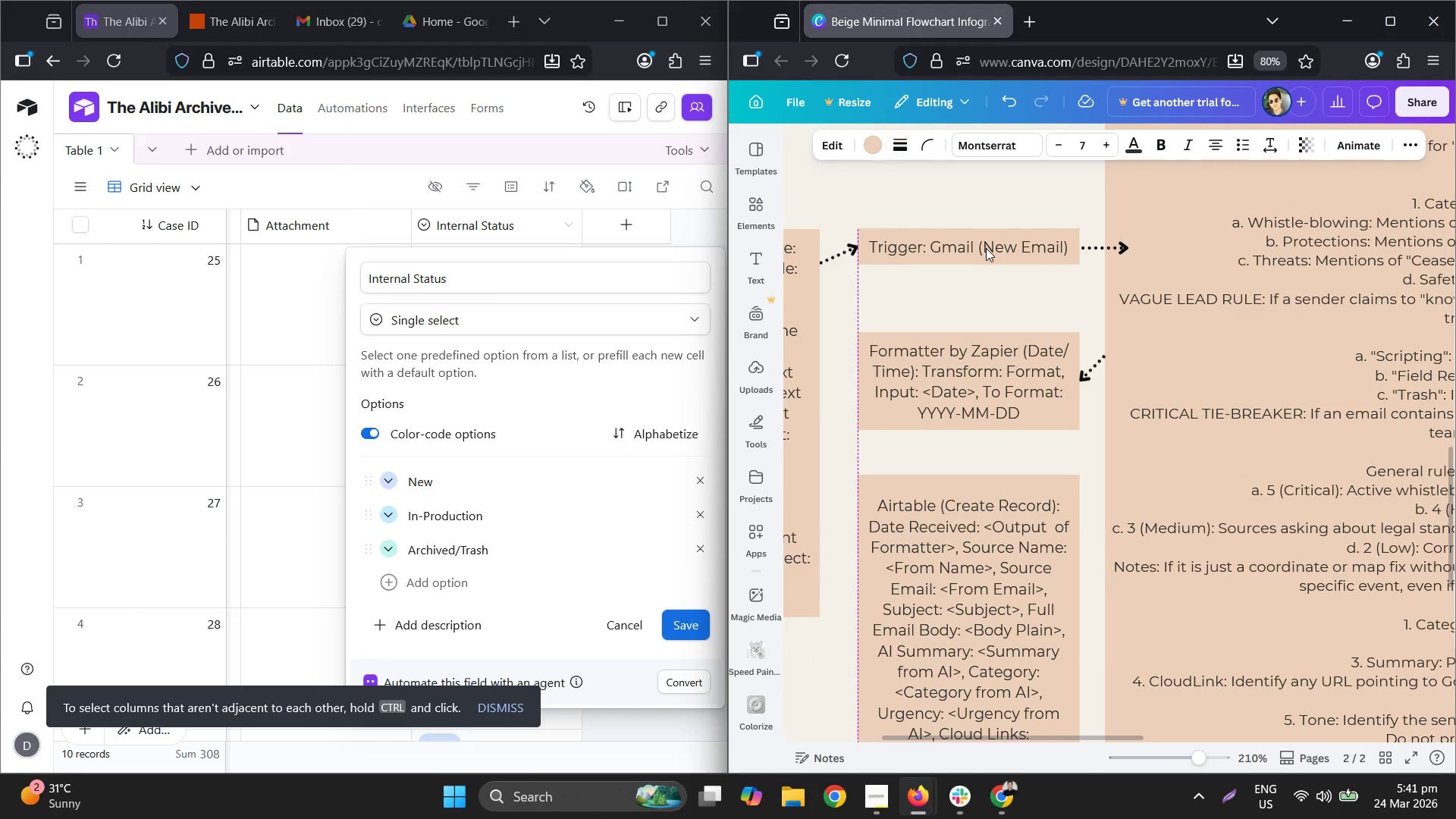 
key(ArrowLeft)
 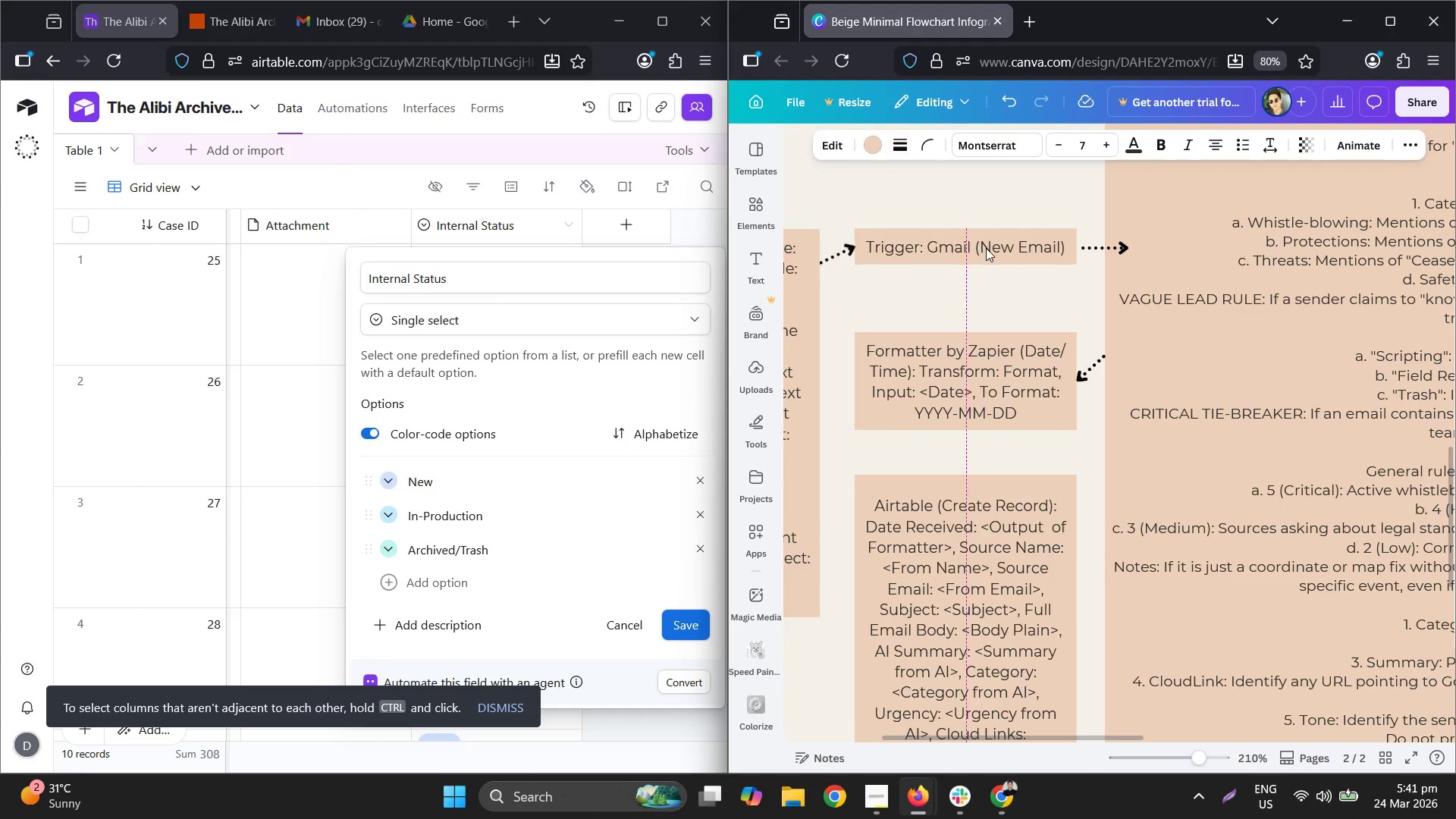 
key(ArrowLeft)
 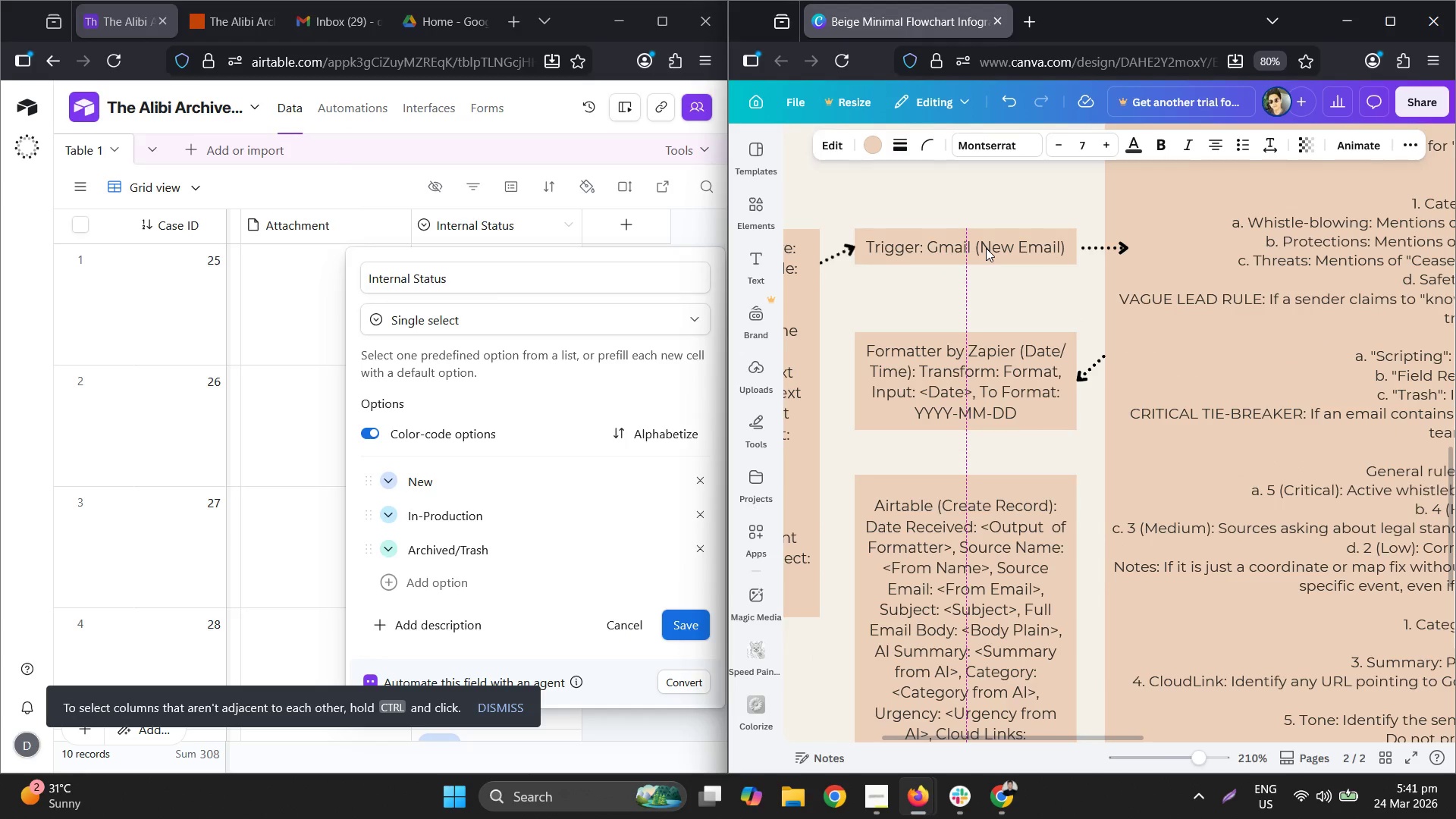 
key(ArrowLeft)
 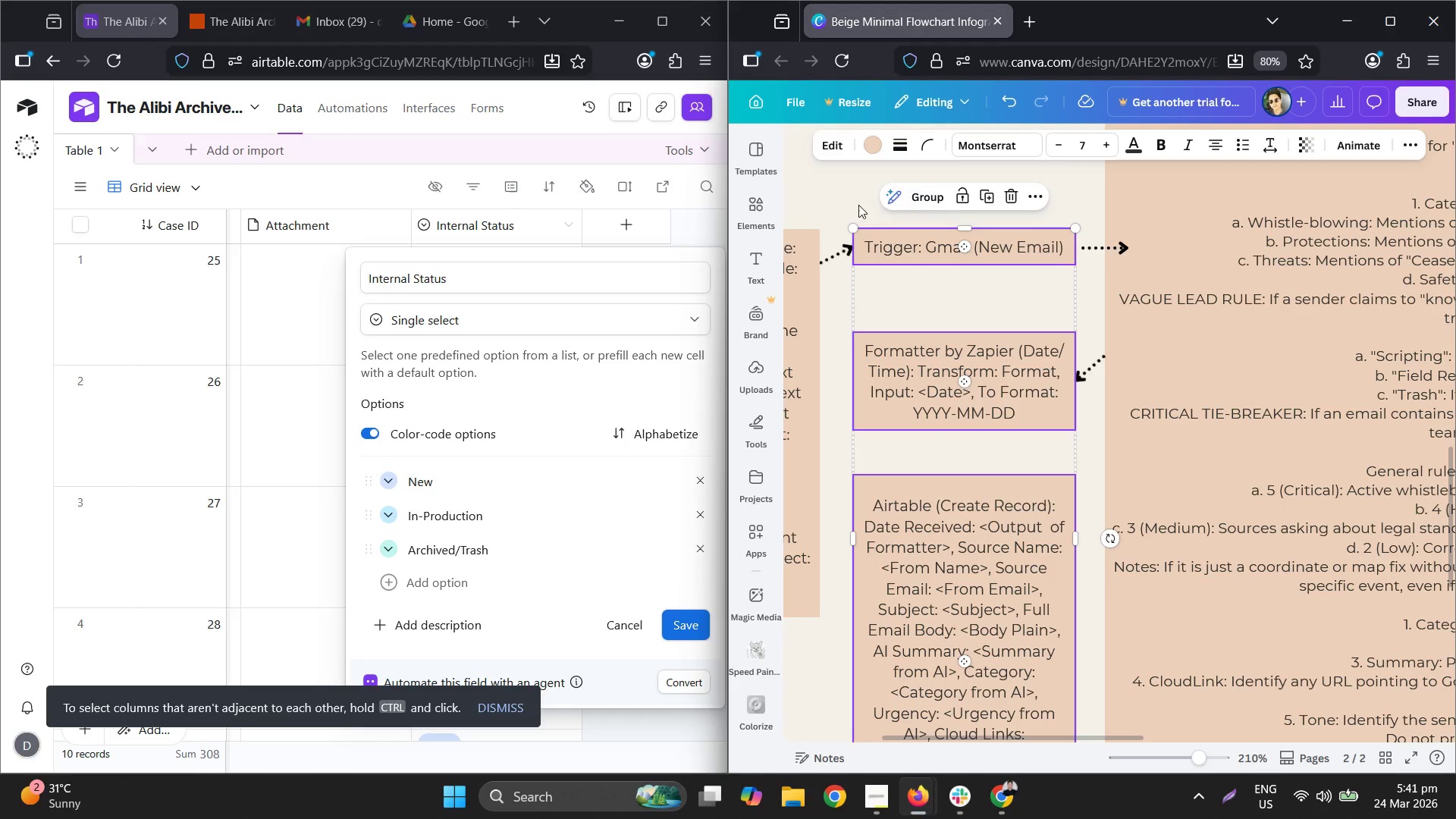 
hold_key(key=ControlLeft, duration=0.45)
scroll: coordinate [946, 340], scroll_direction: down, amount: 3.0
 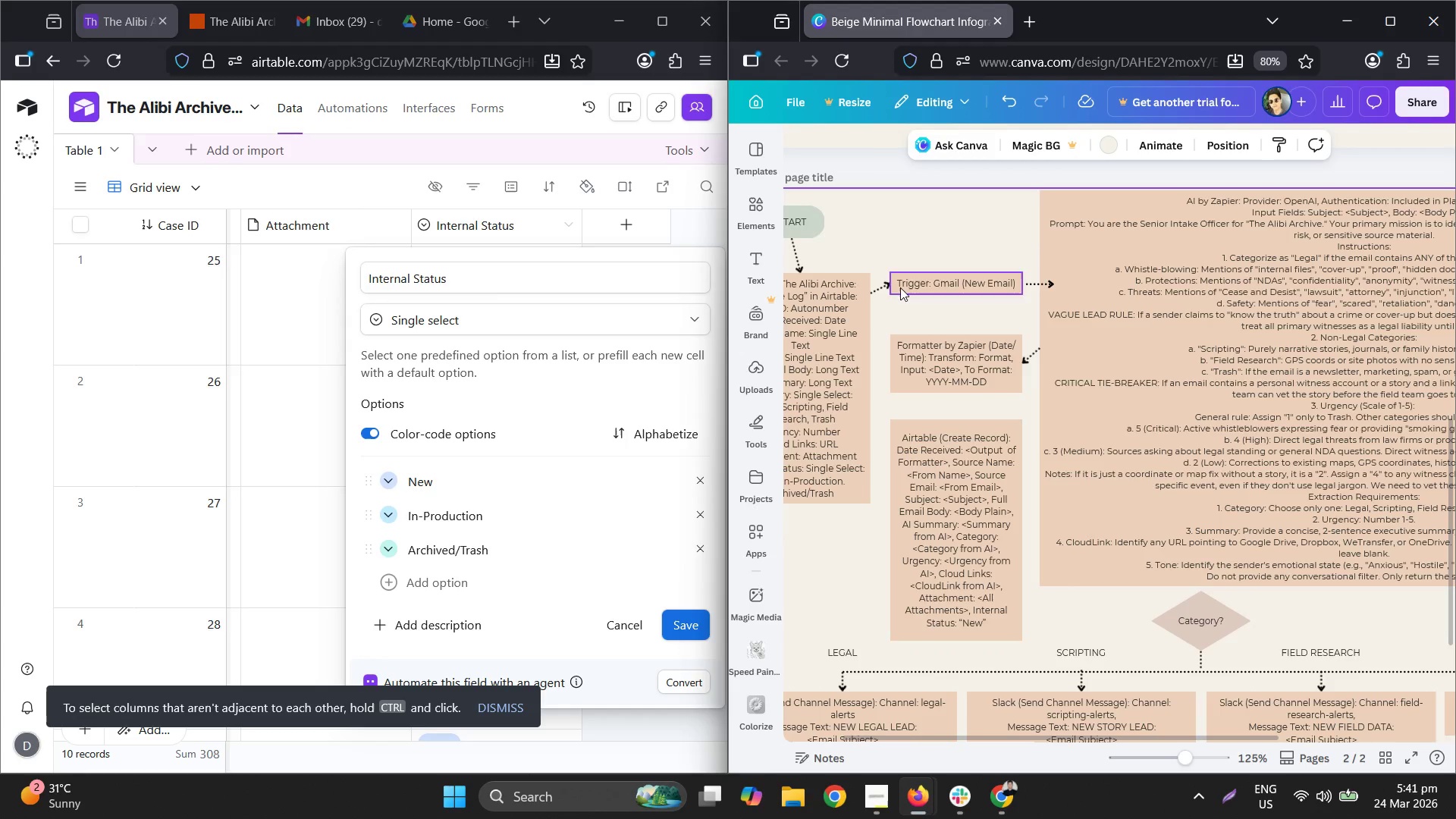 
left_click([884, 290])
 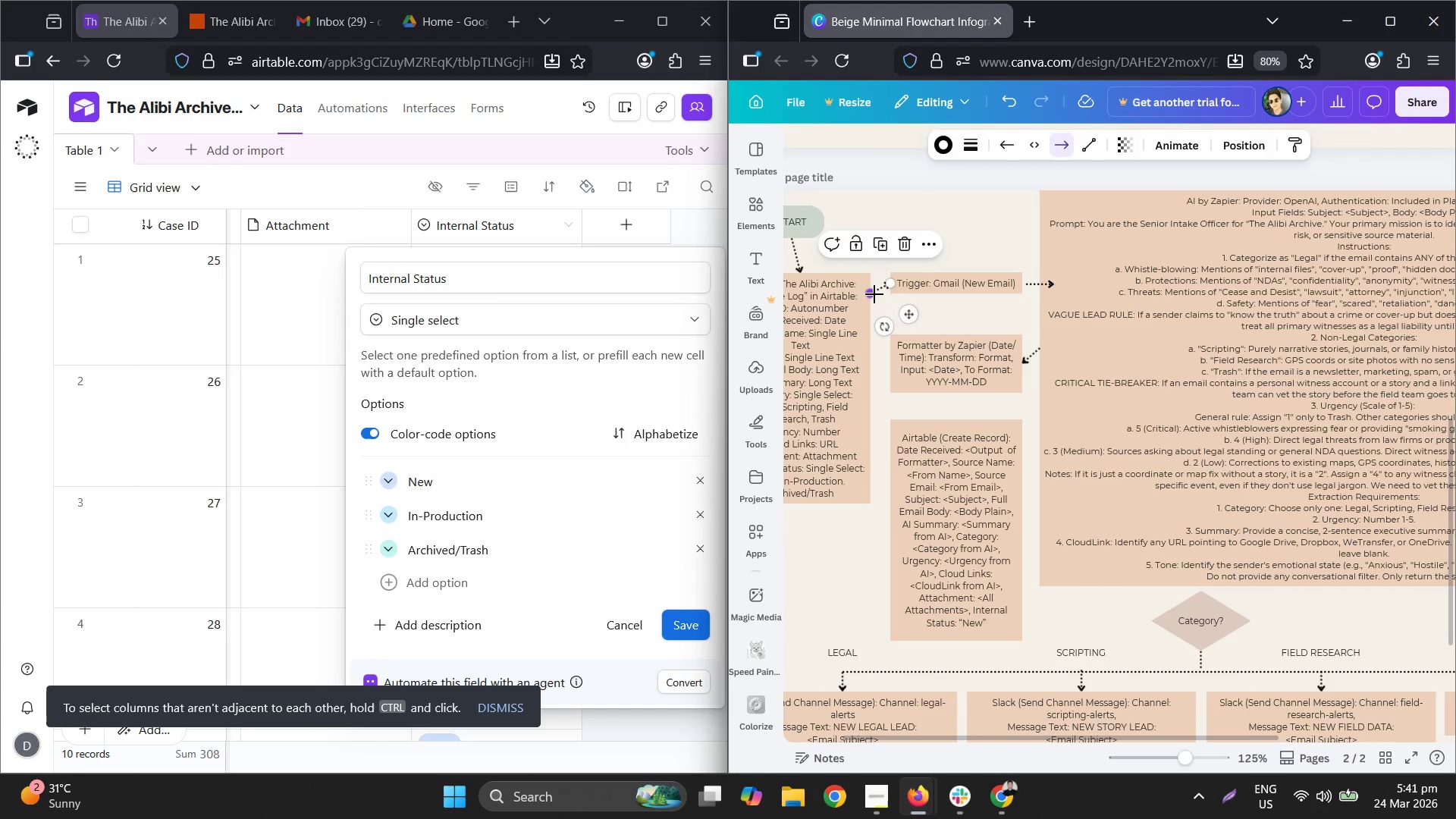 
left_click_drag(start_coordinate=[874, 294], to_coordinate=[874, 287])
 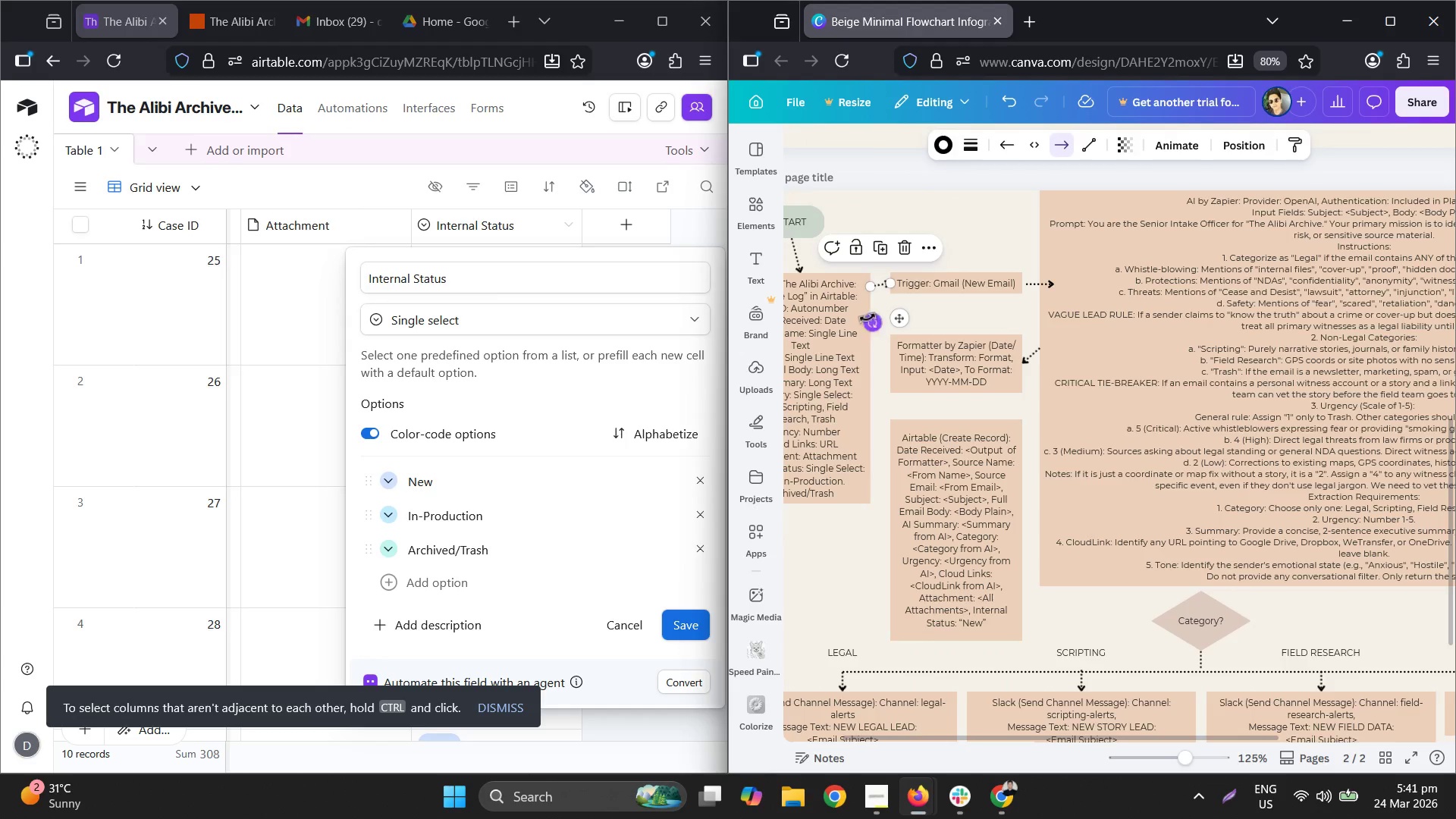 
hold_key(key=ControlLeft, duration=0.7)
 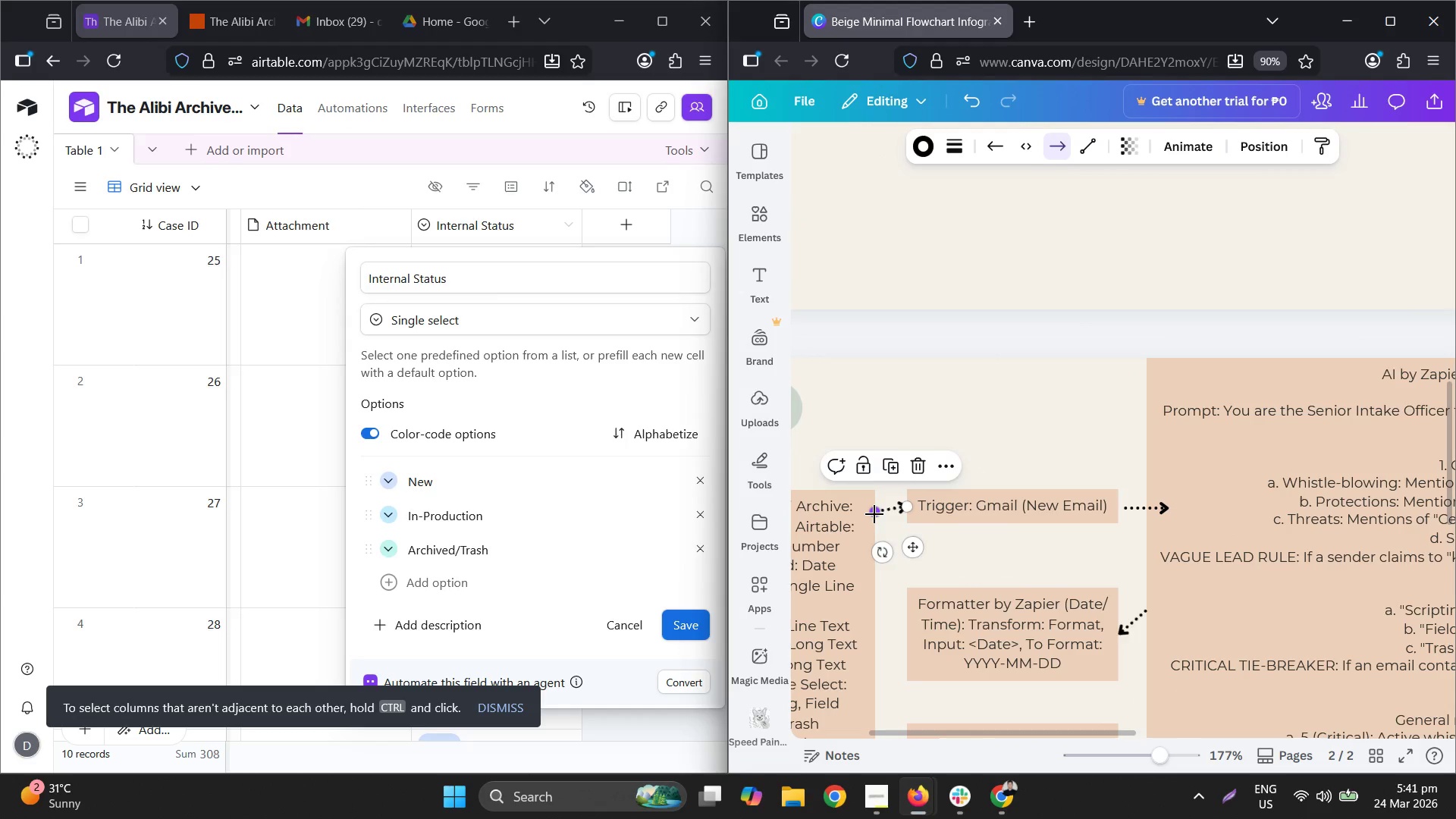 
hold_key(key=ControlLeft, duration=1.77)
 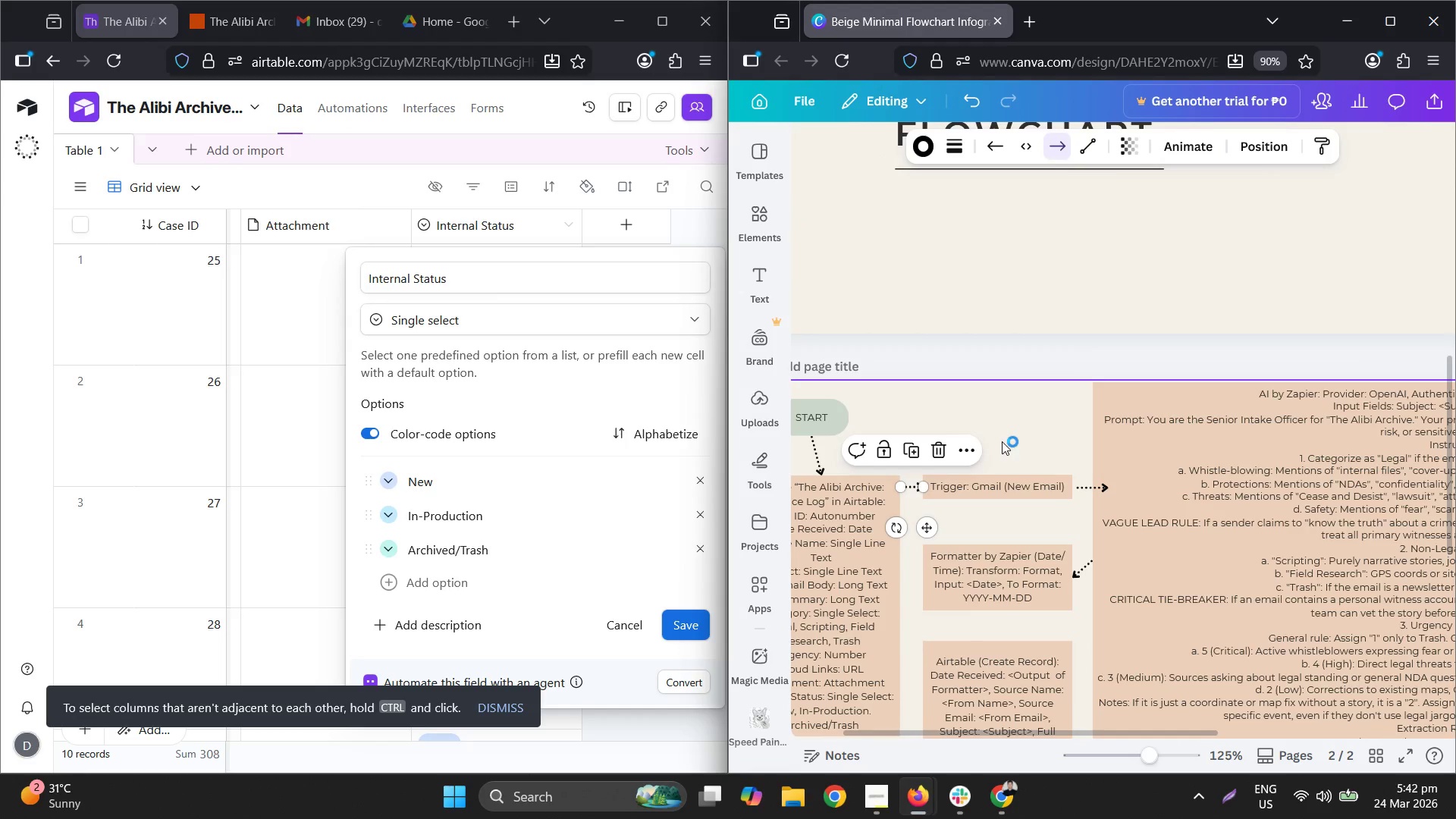 
scroll: coordinate [925, 391], scroll_direction: up, amount: 6.0
 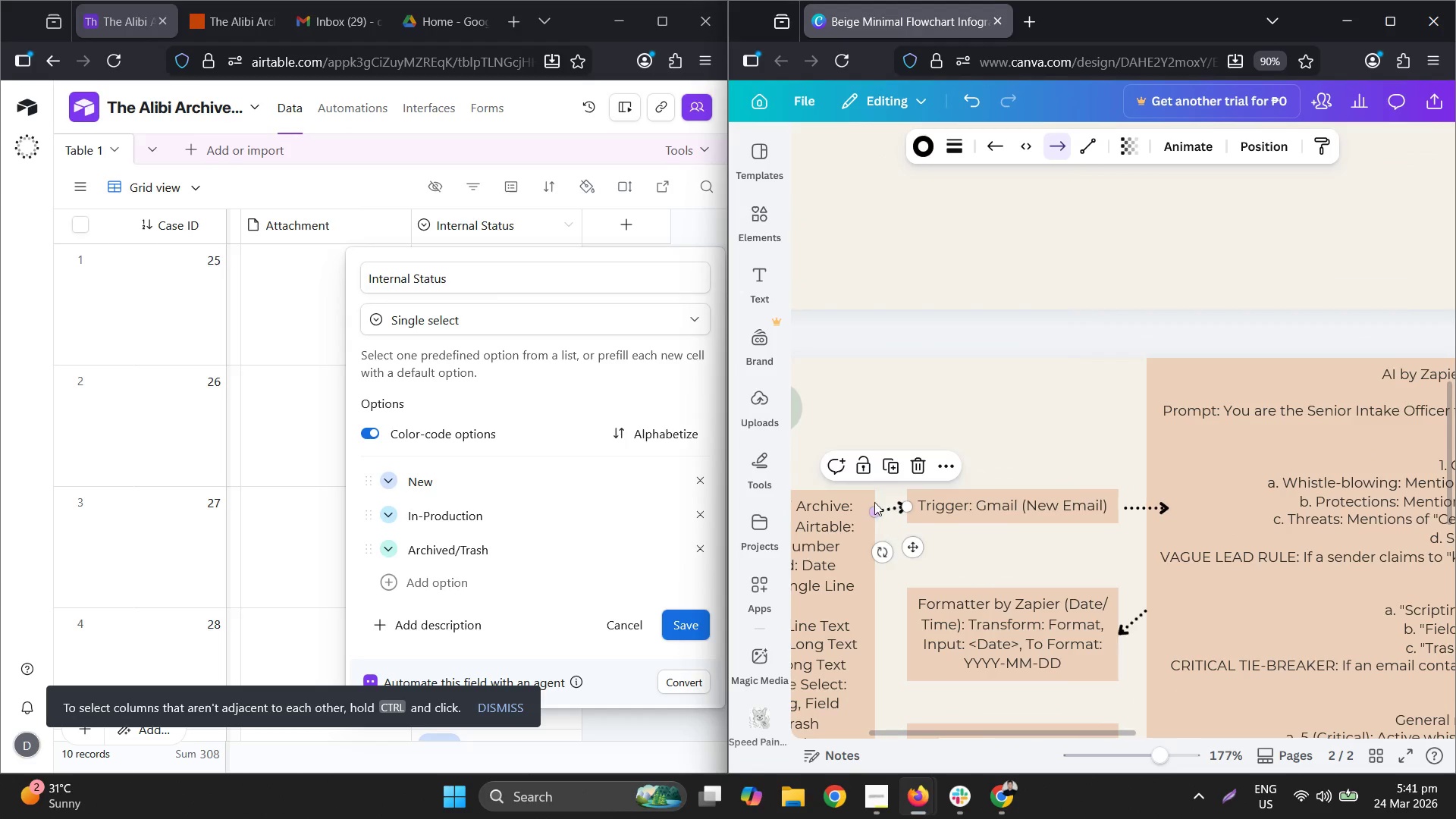 
left_click_drag(start_coordinate=[876, 513], to_coordinate=[872, 508])
 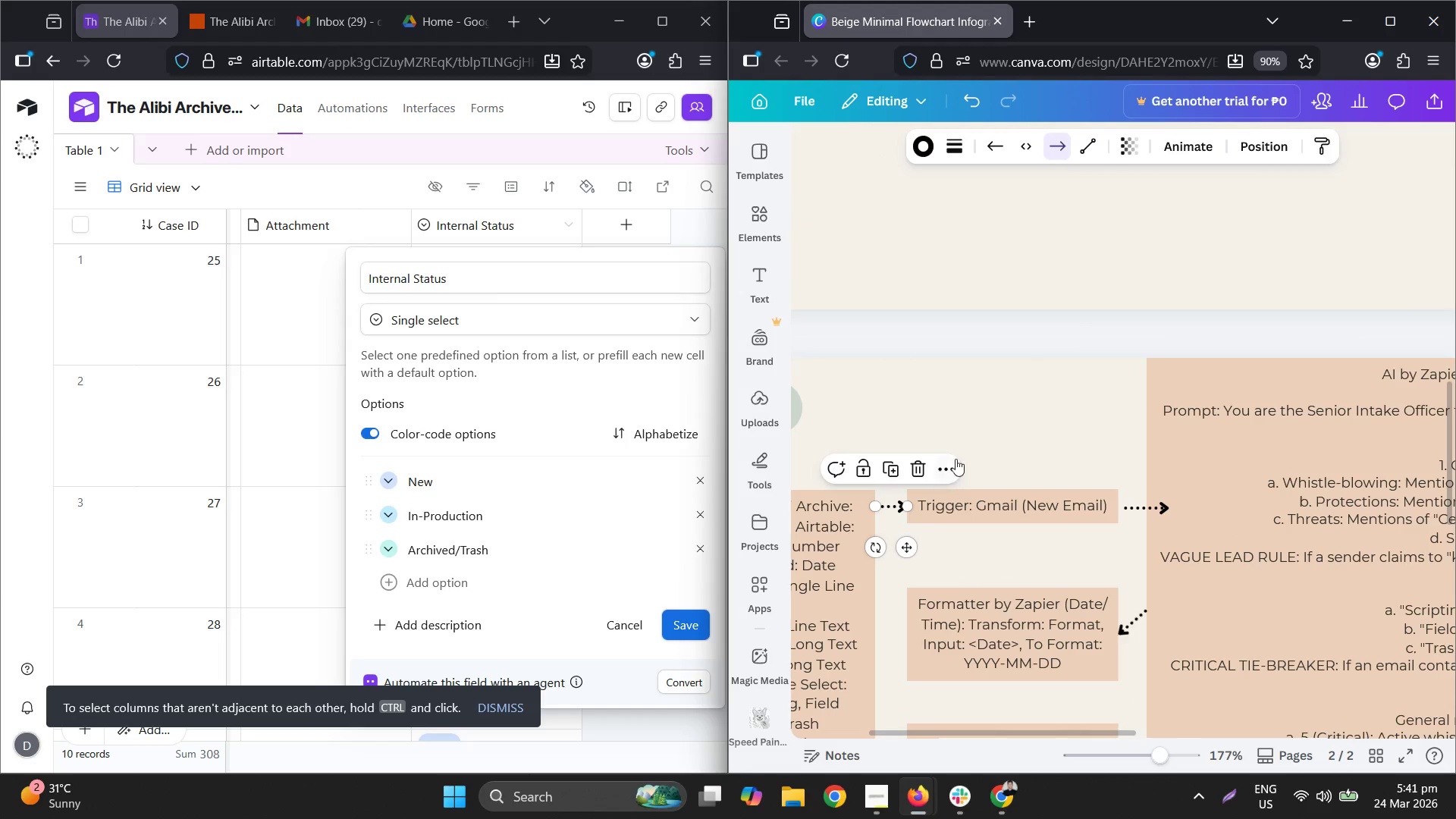 
hold_key(key=ControlLeft, duration=0.89)
scroll: coordinate [962, 440], scroll_direction: down, amount: 2.0
 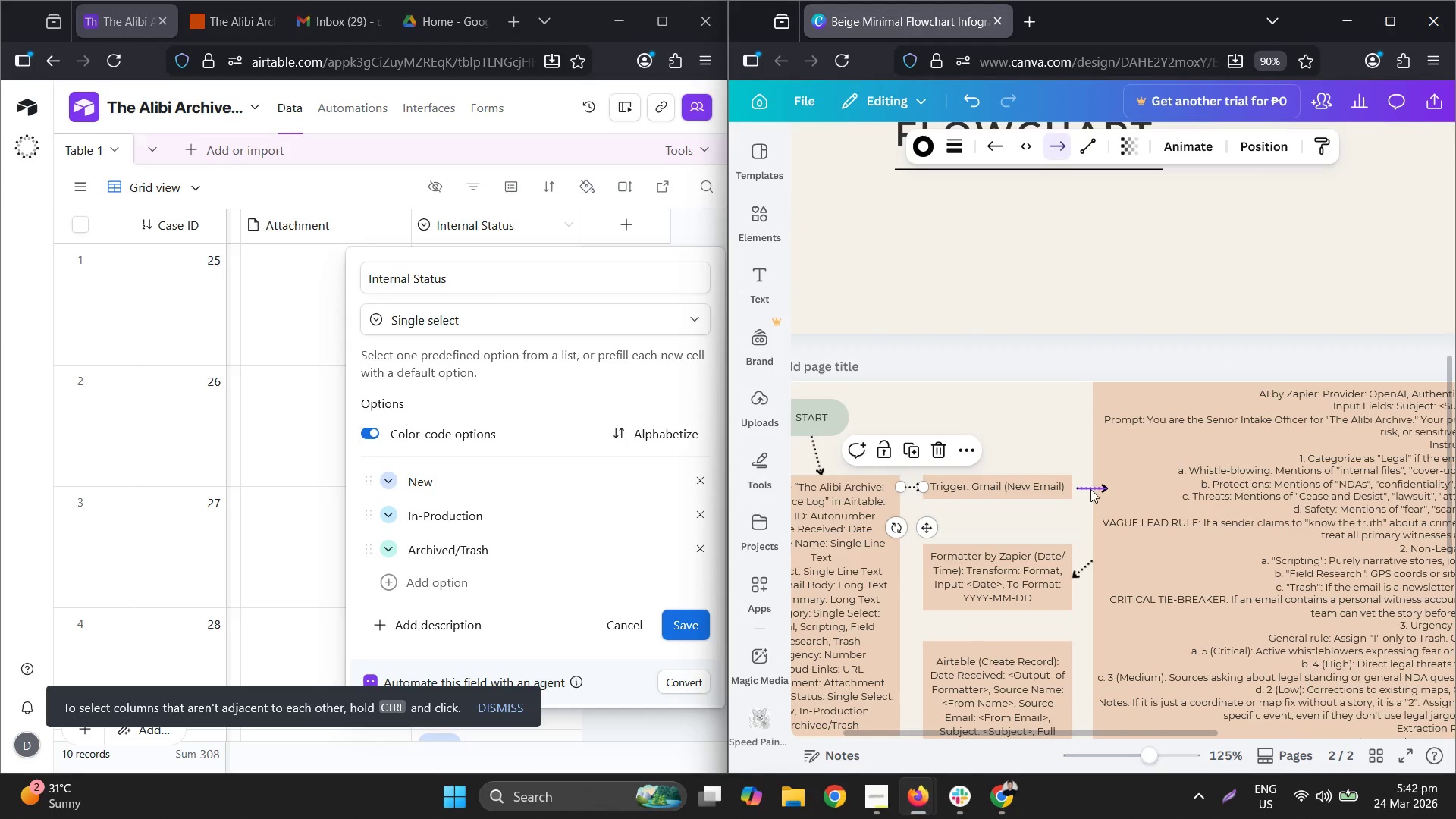 
left_click_drag(start_coordinate=[1091, 486], to_coordinate=[1081, 486])
 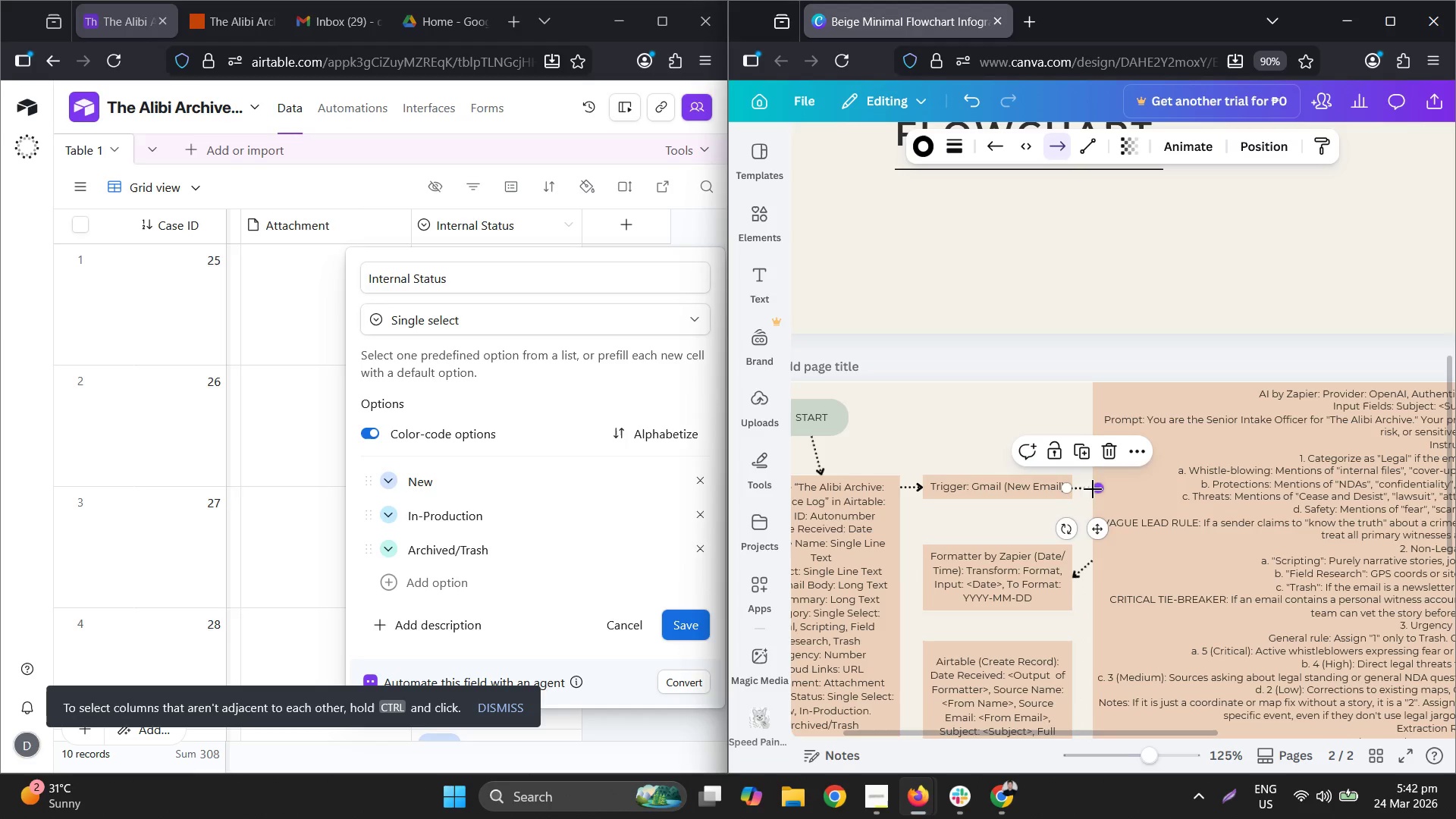 
hold_key(key=ControlLeft, duration=0.66)
 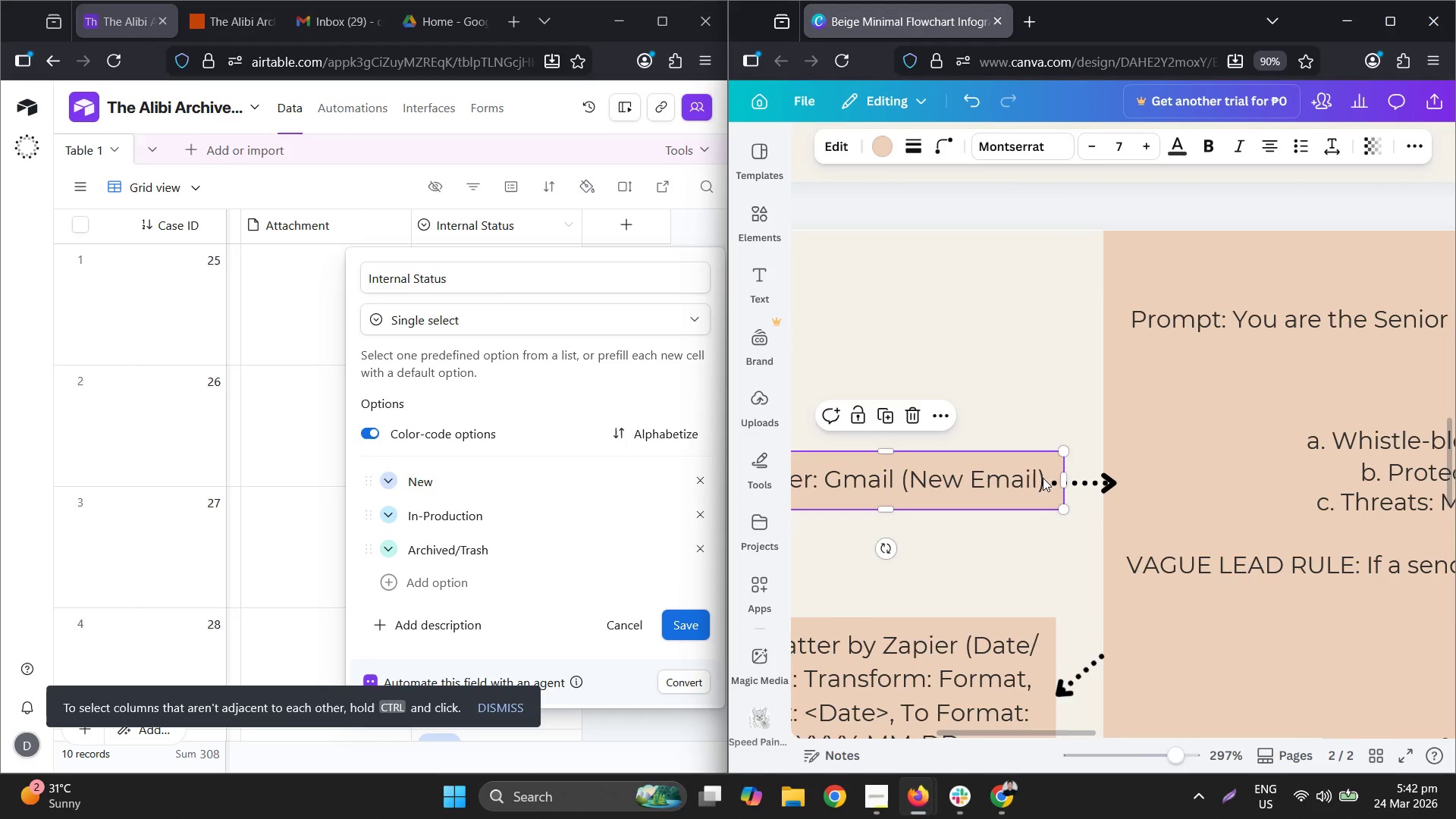 
left_click_drag(start_coordinate=[1037, 476], to_coordinate=[1043, 476])
 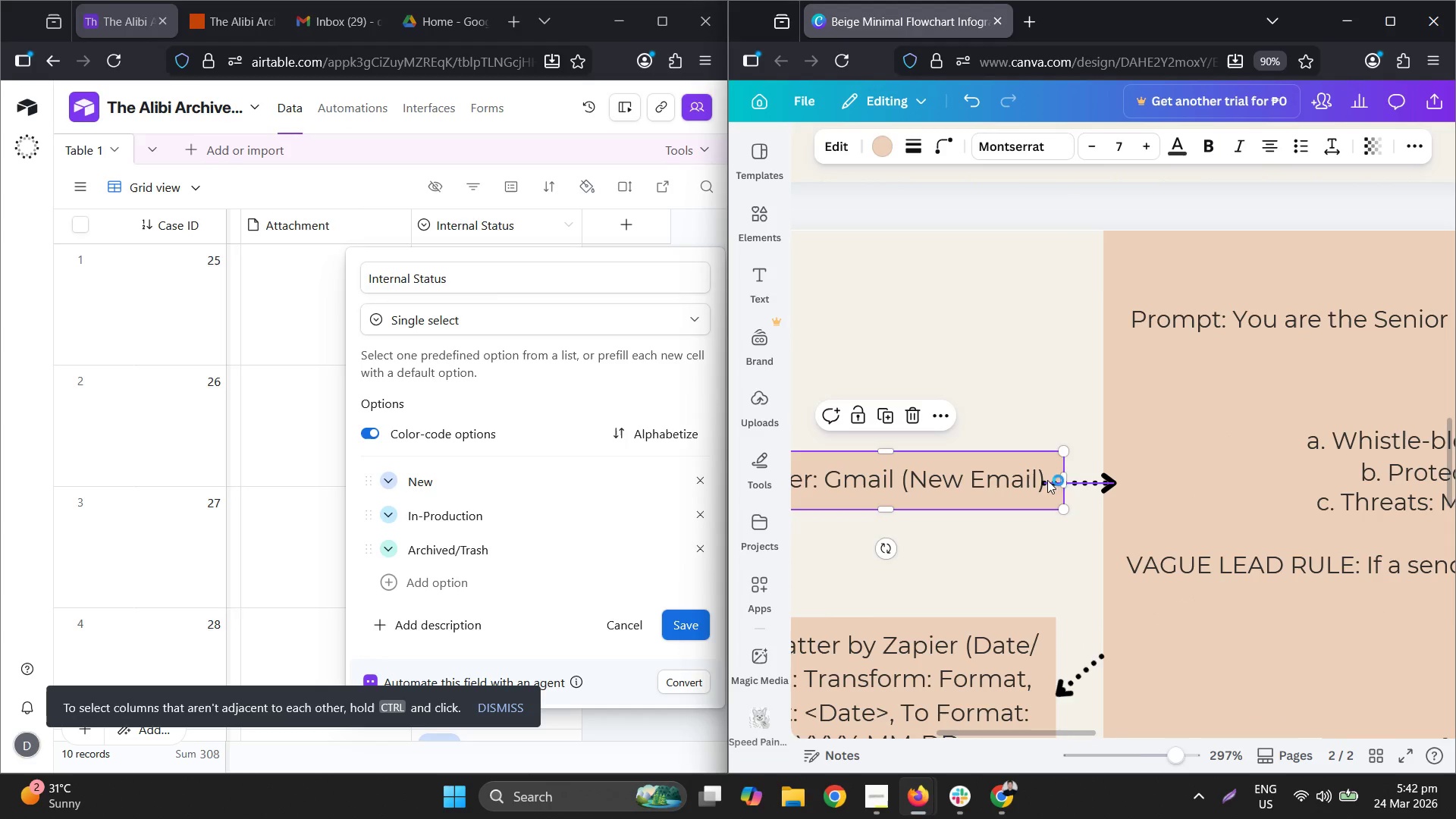 
scroll: coordinate [1090, 485], scroll_direction: up, amount: 5.0
 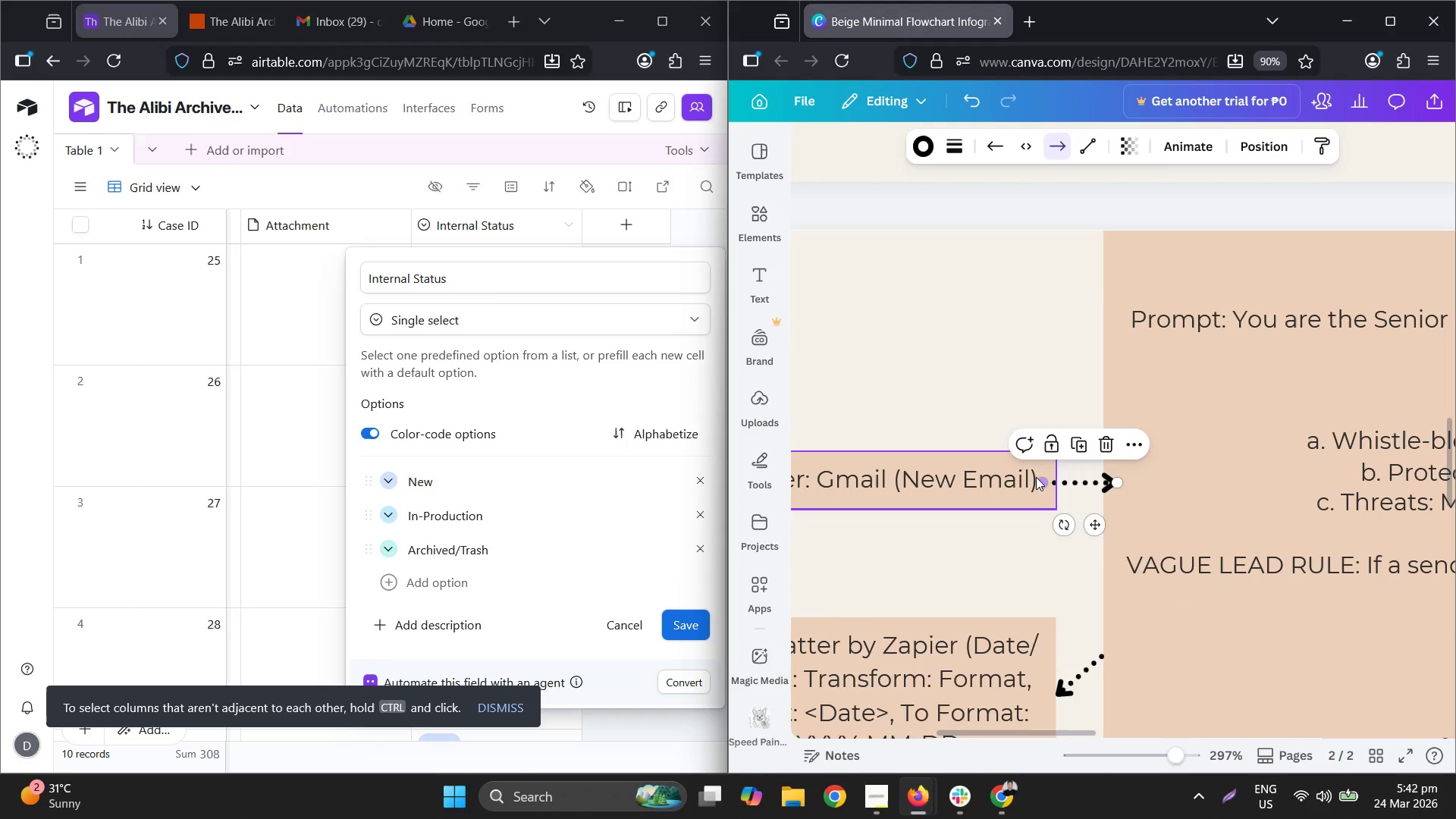 
key(Control+Z)
 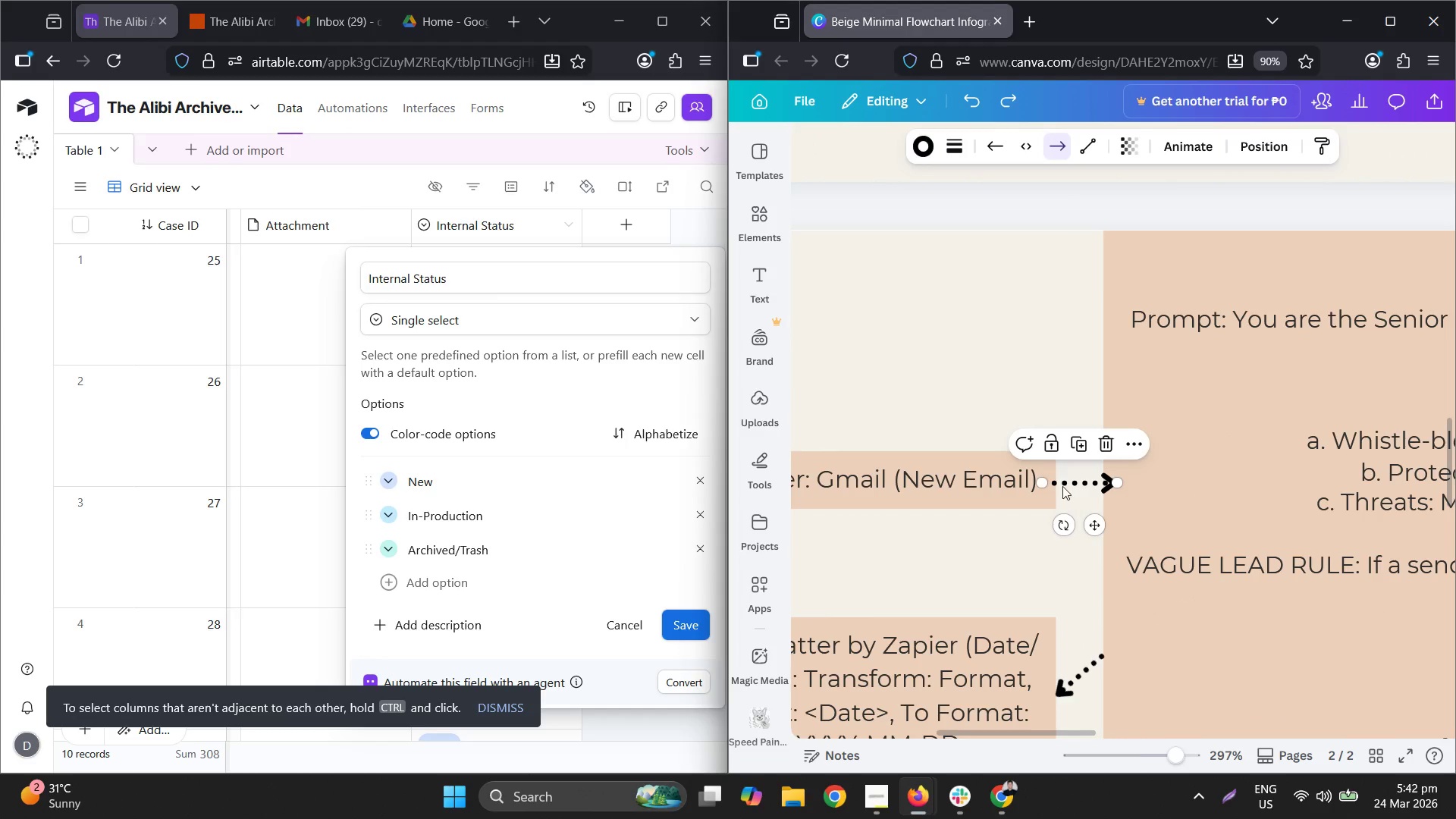 
left_click_drag(start_coordinate=[1045, 483], to_coordinate=[1060, 482])
 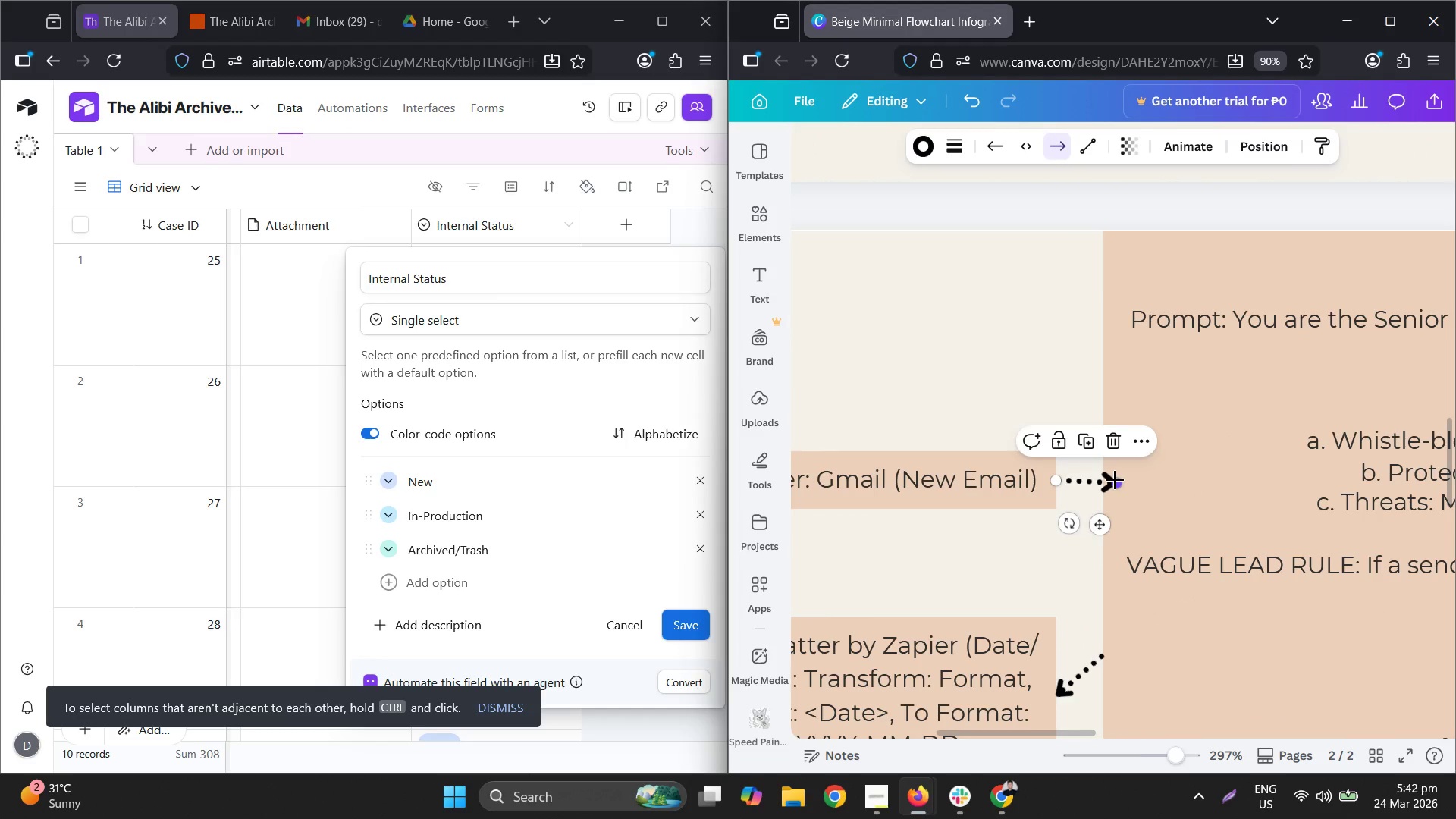 
left_click_drag(start_coordinate=[1115, 479], to_coordinate=[1100, 477])
 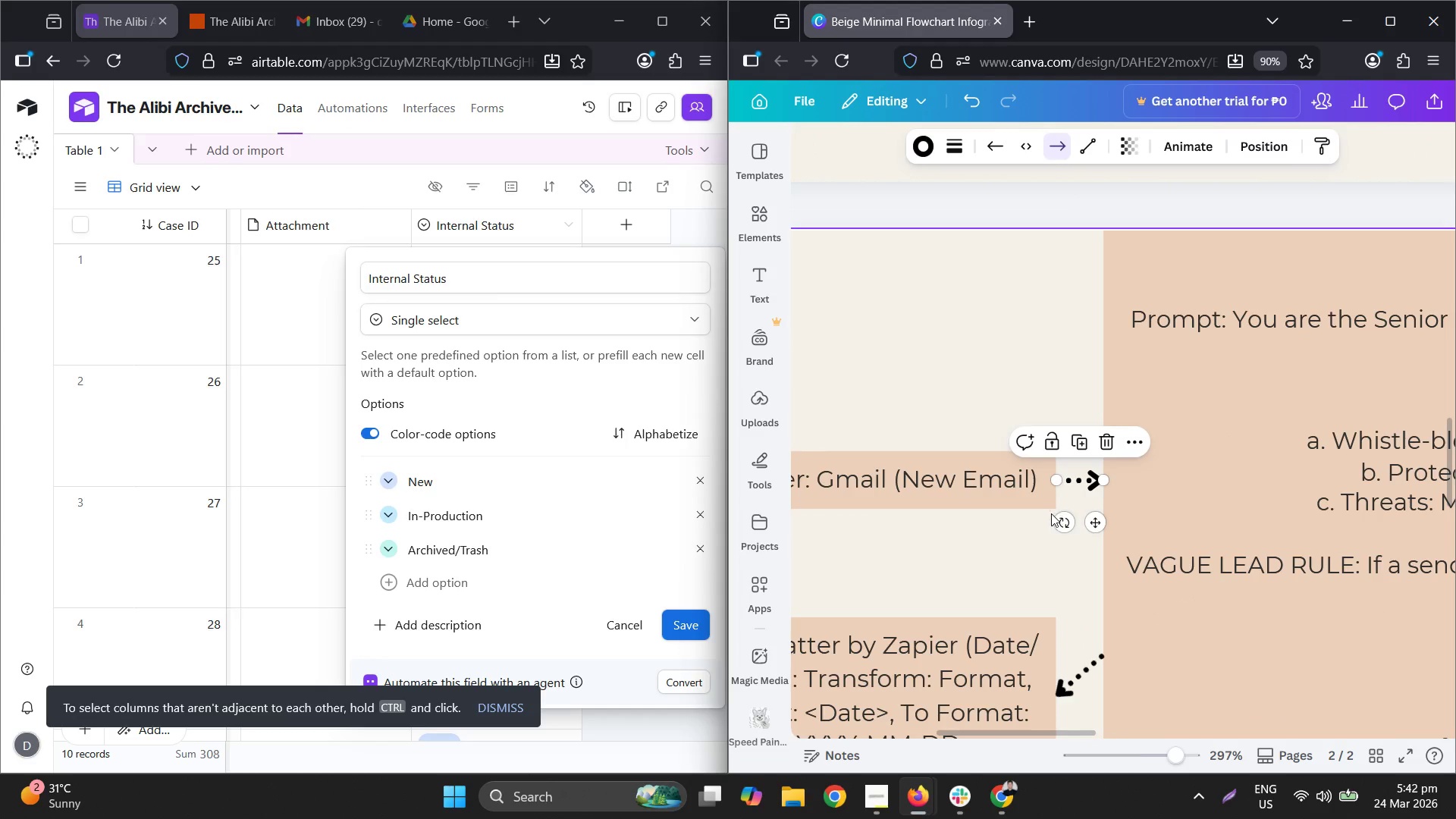 
hold_key(key=ControlLeft, duration=0.31)
scroll: coordinate [974, 526], scroll_direction: down, amount: 4.0
 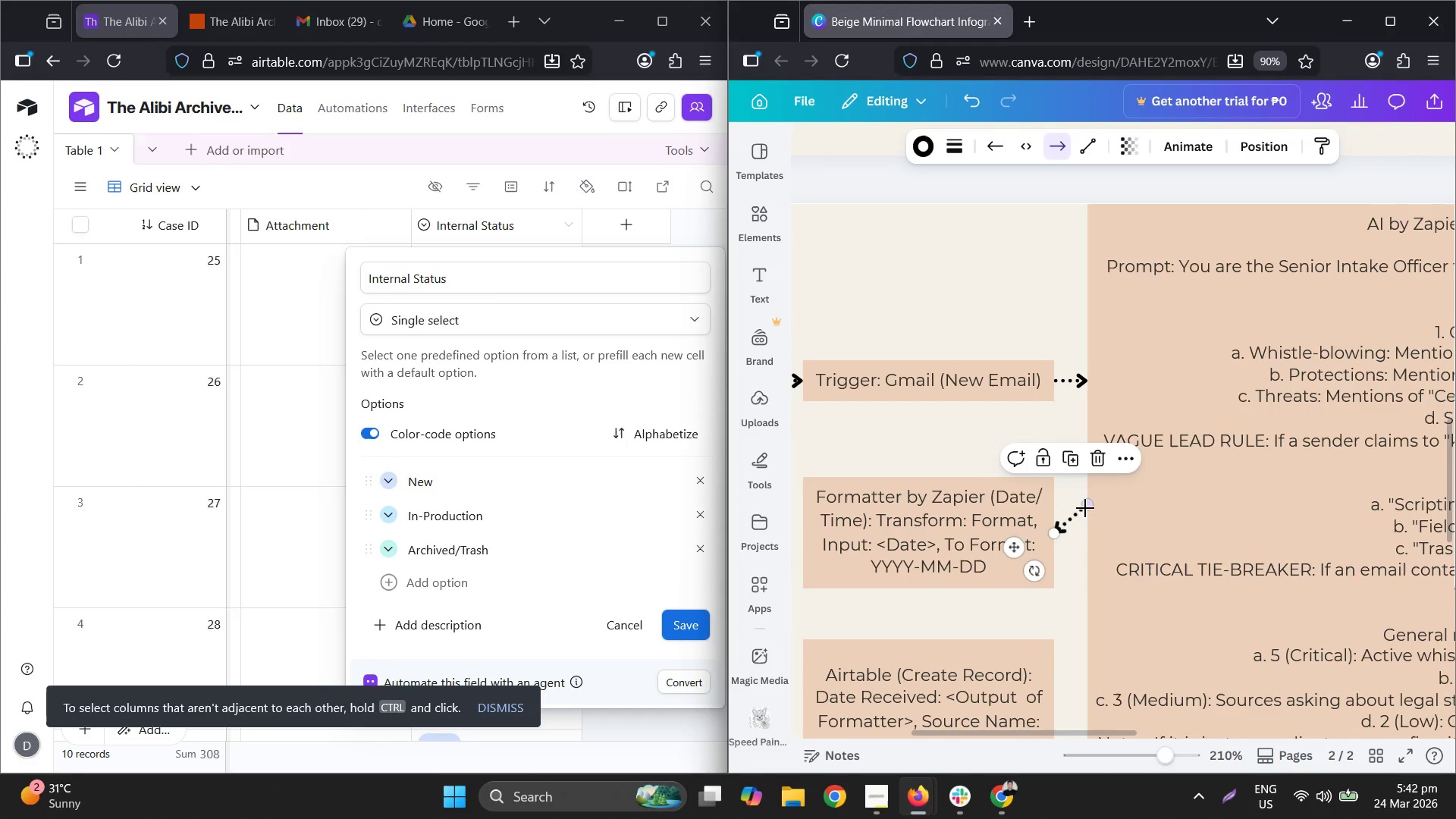 
left_click_drag(start_coordinate=[1087, 507], to_coordinate=[1091, 538])
 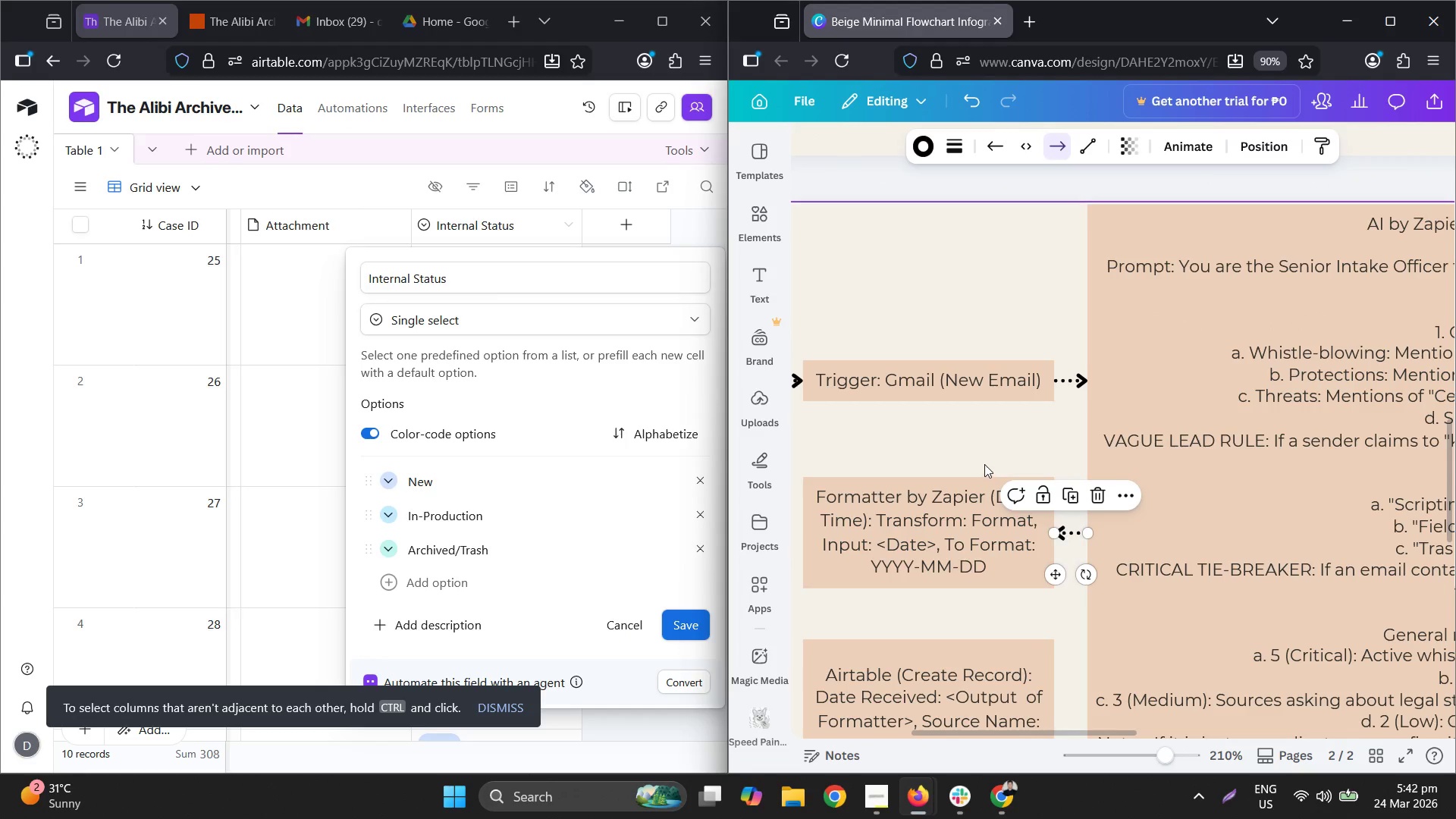 
hold_key(key=ControlLeft, duration=0.66)
scroll: coordinate [1148, 451], scroll_direction: down, amount: 6.0
 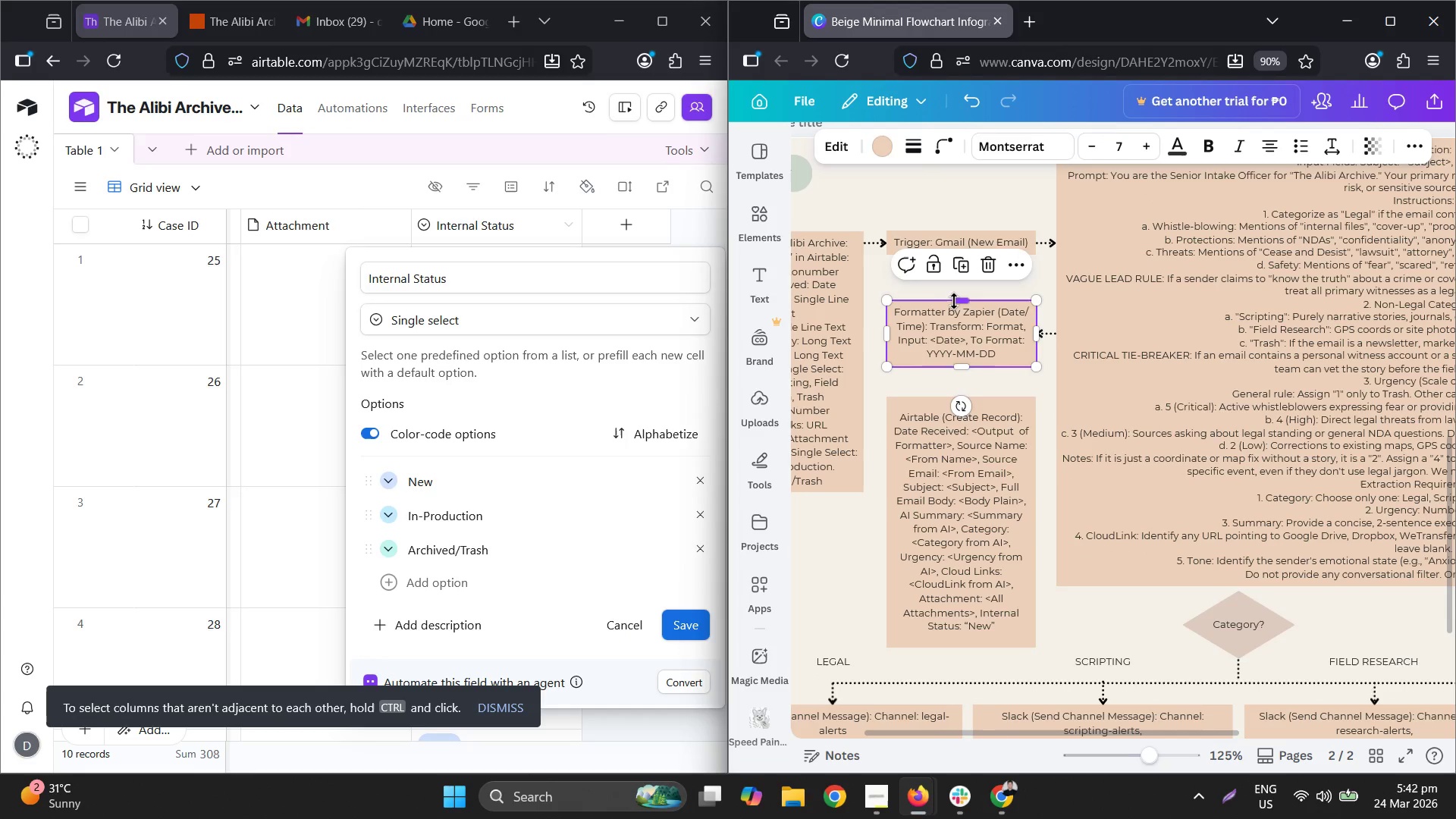 
left_click_drag(start_coordinate=[964, 322], to_coordinate=[965, 312])
 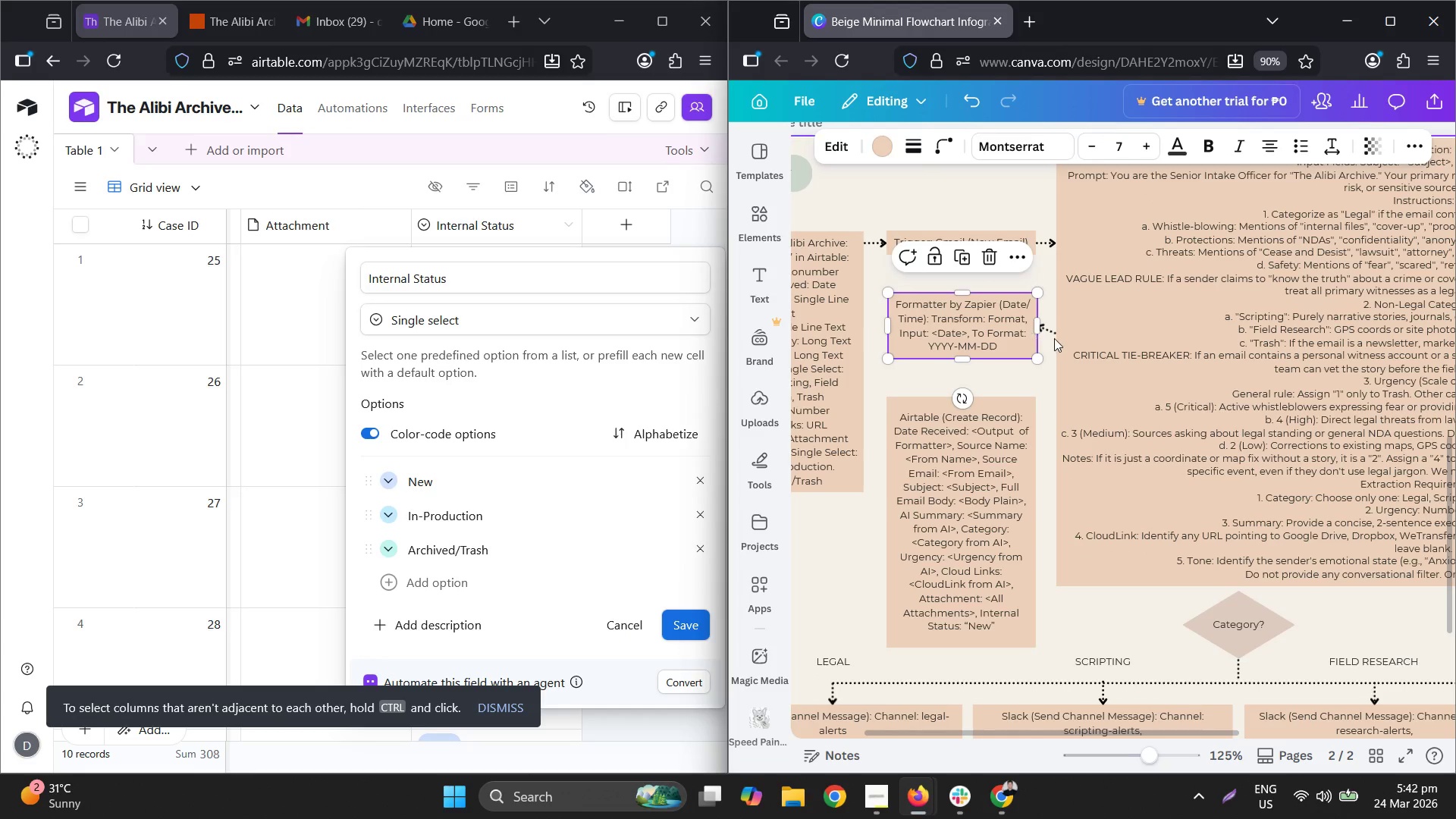 
hold_key(key=ControlLeft, duration=0.53)
scroll: coordinate [1057, 341], scroll_direction: up, amount: 2.0
 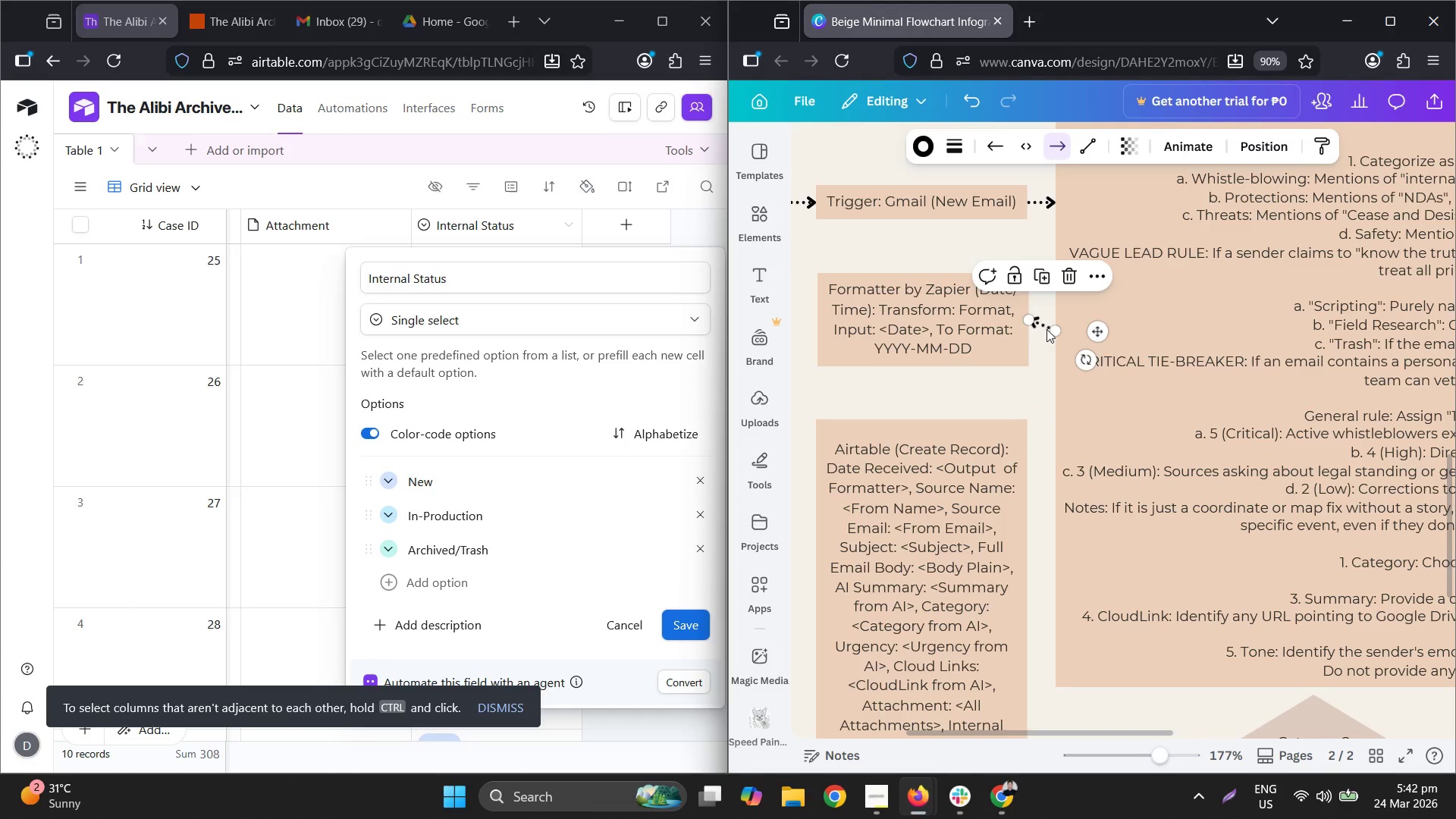 
left_click_drag(start_coordinate=[1053, 329], to_coordinate=[1056, 318])
 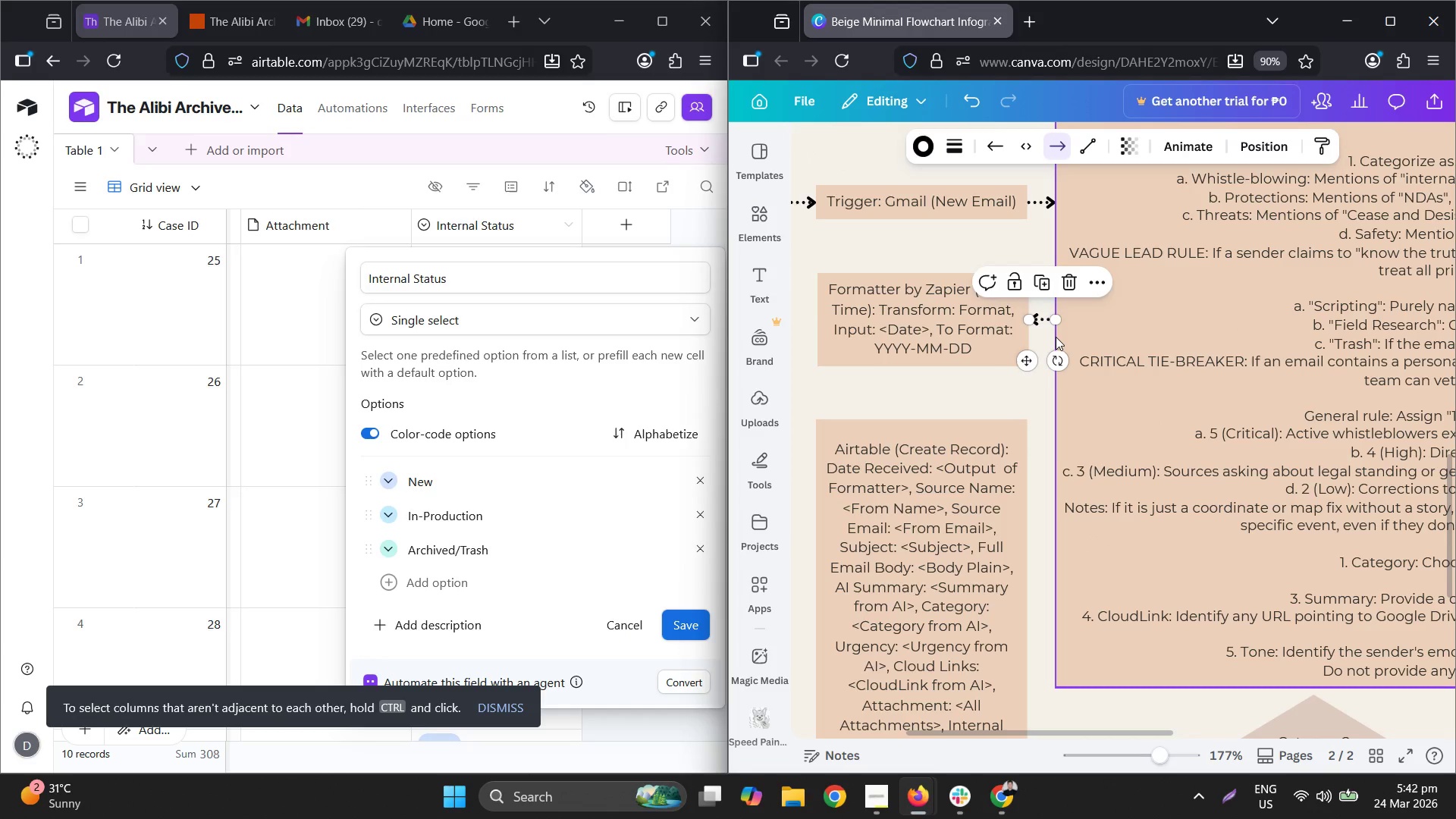 
key(Control+C)
 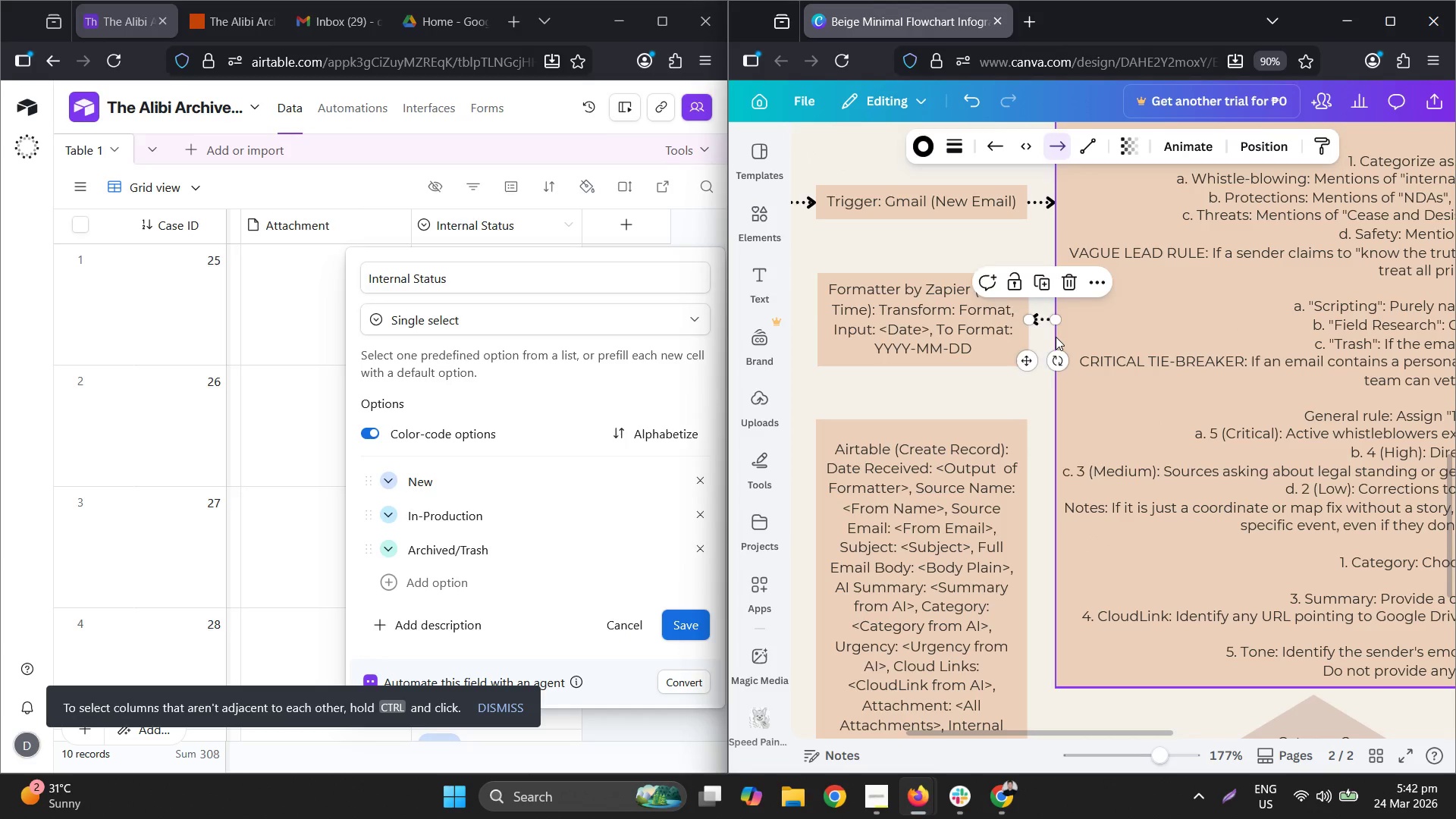 
key(Control+V)
 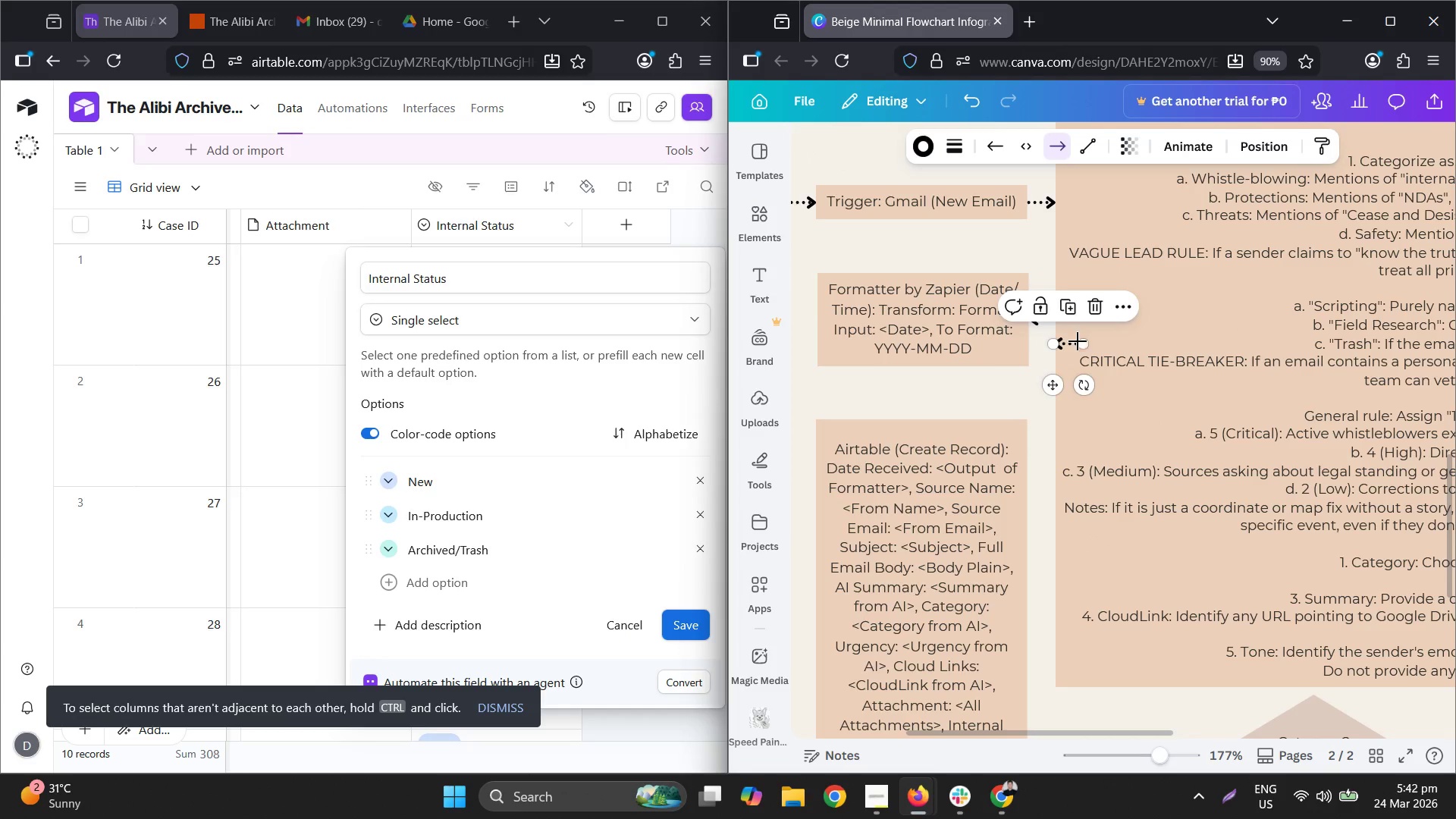 
left_click_drag(start_coordinate=[1080, 341], to_coordinate=[921, 362])
 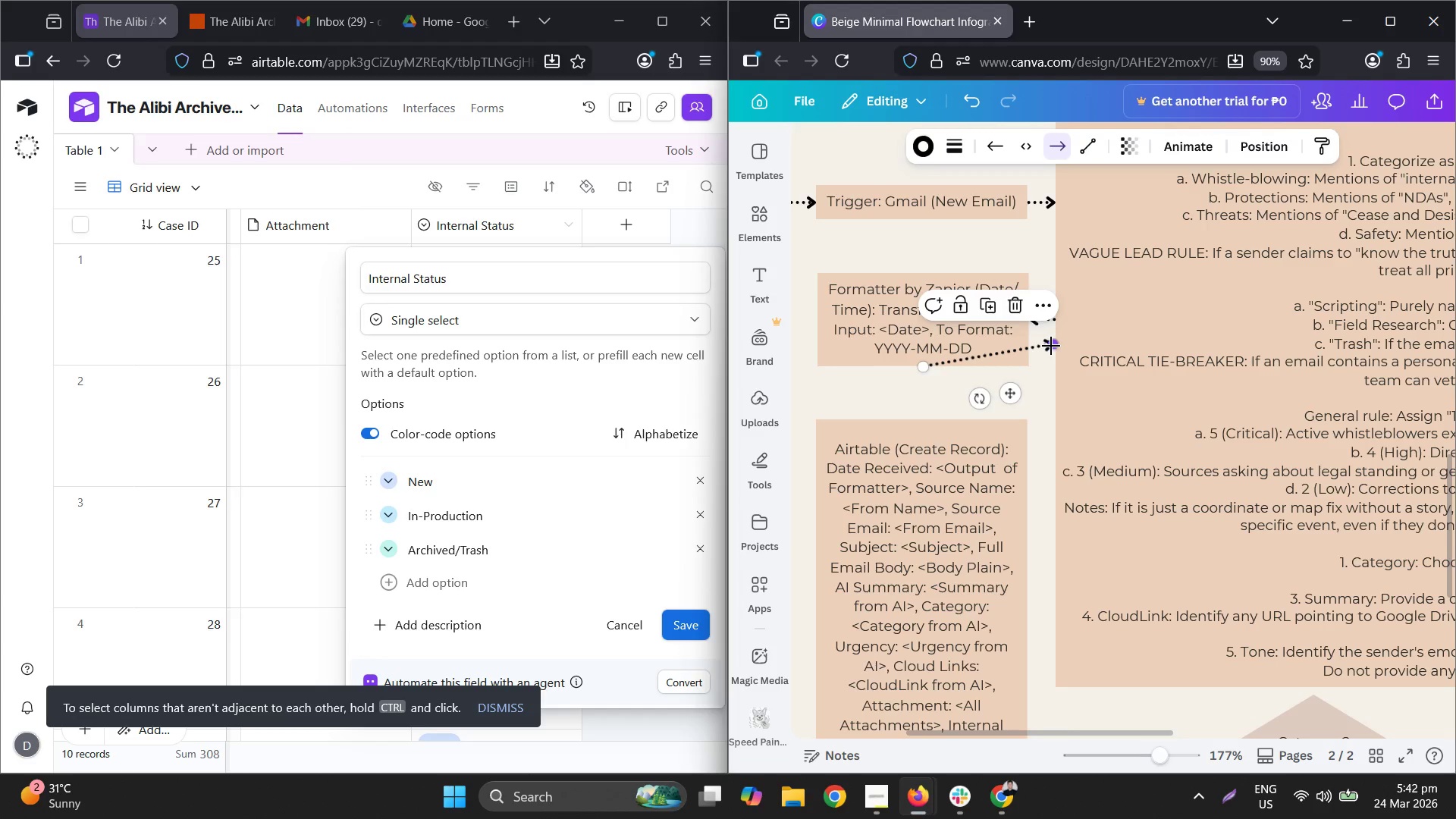 
left_click_drag(start_coordinate=[1051, 345], to_coordinate=[924, 416])
 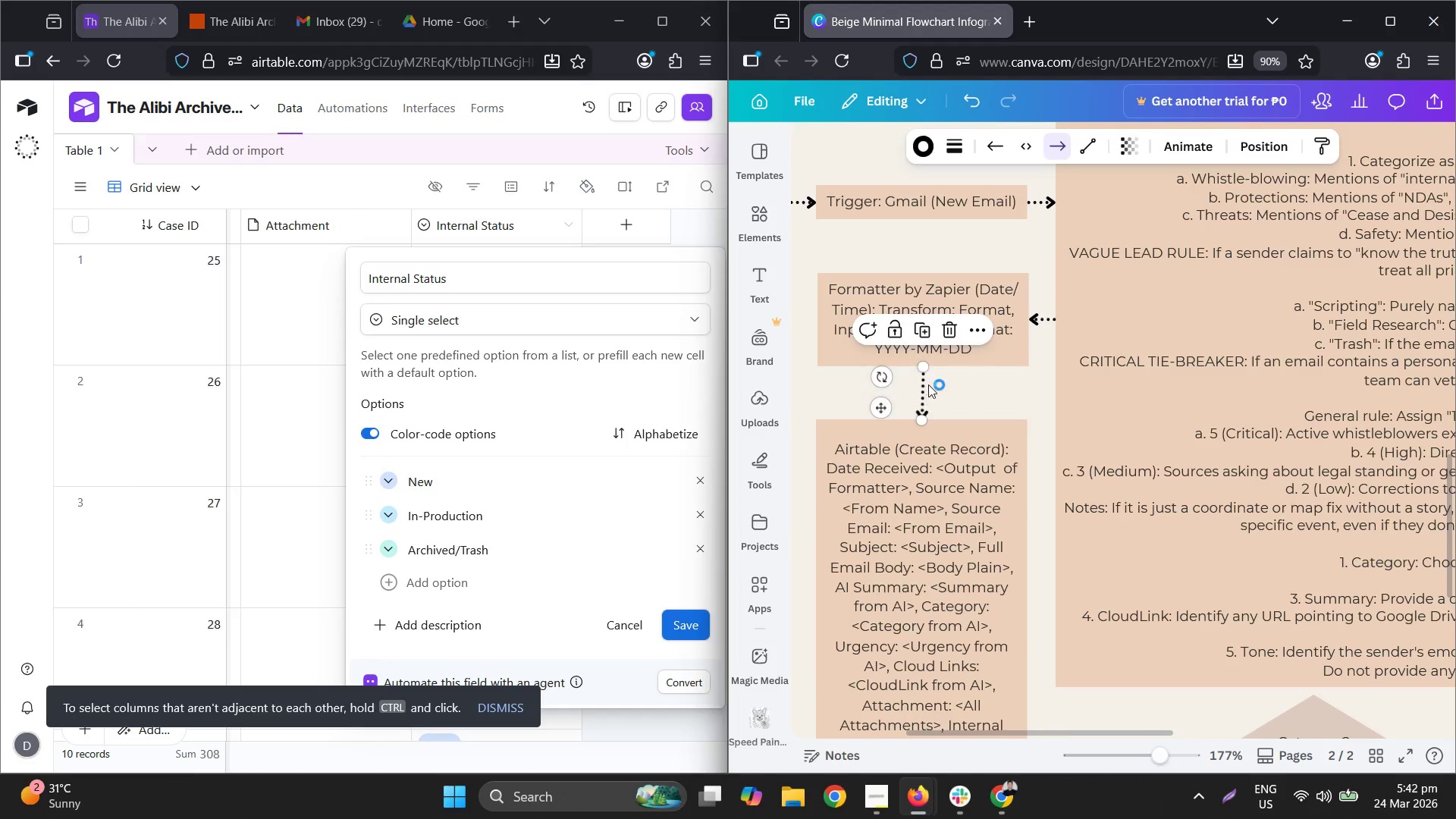 
hold_key(key=ControlLeft, duration=0.42)
scroll: coordinate [937, 378], scroll_direction: up, amount: 4.0
 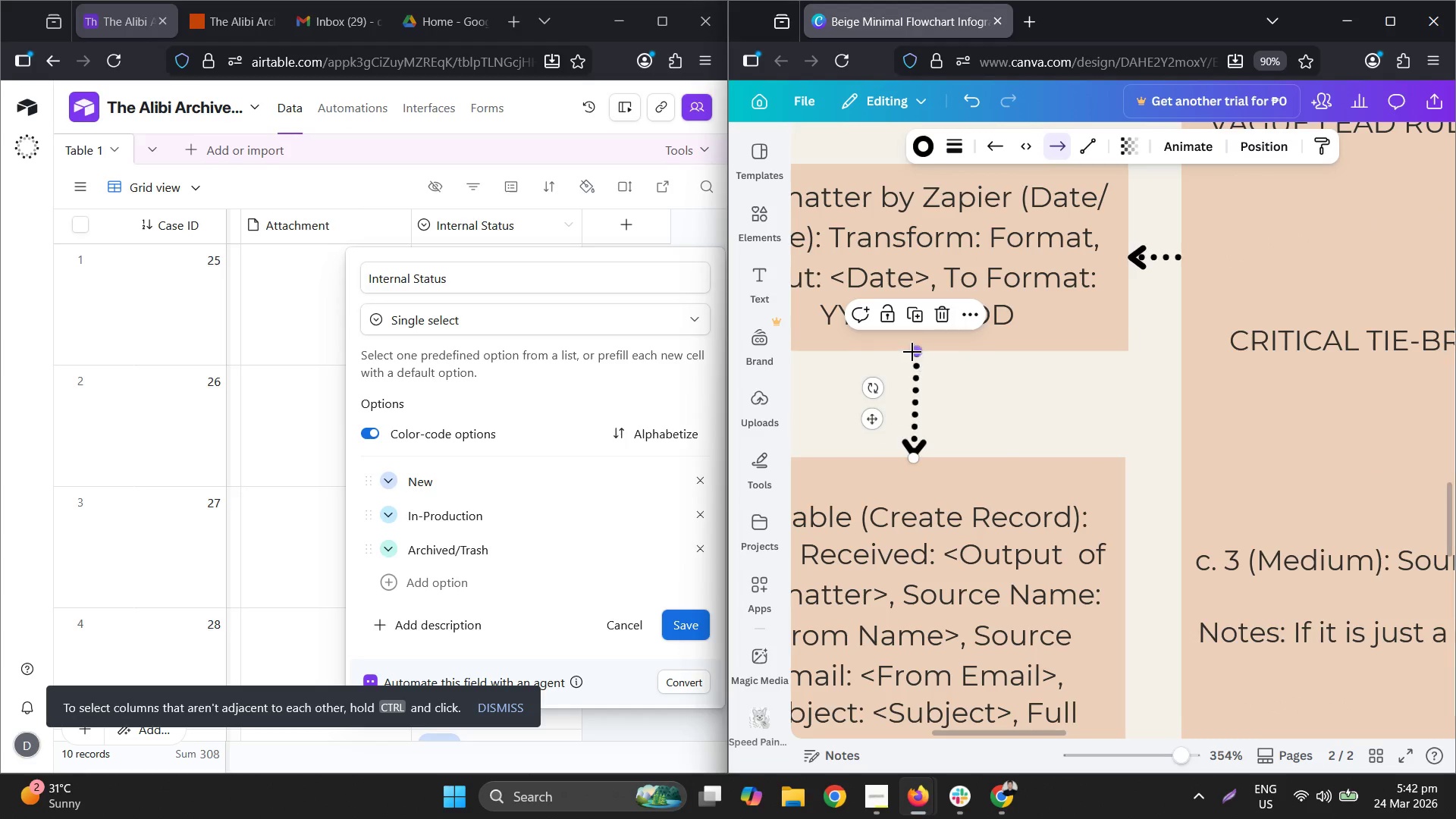 
left_click_drag(start_coordinate=[912, 351], to_coordinate=[904, 351])
 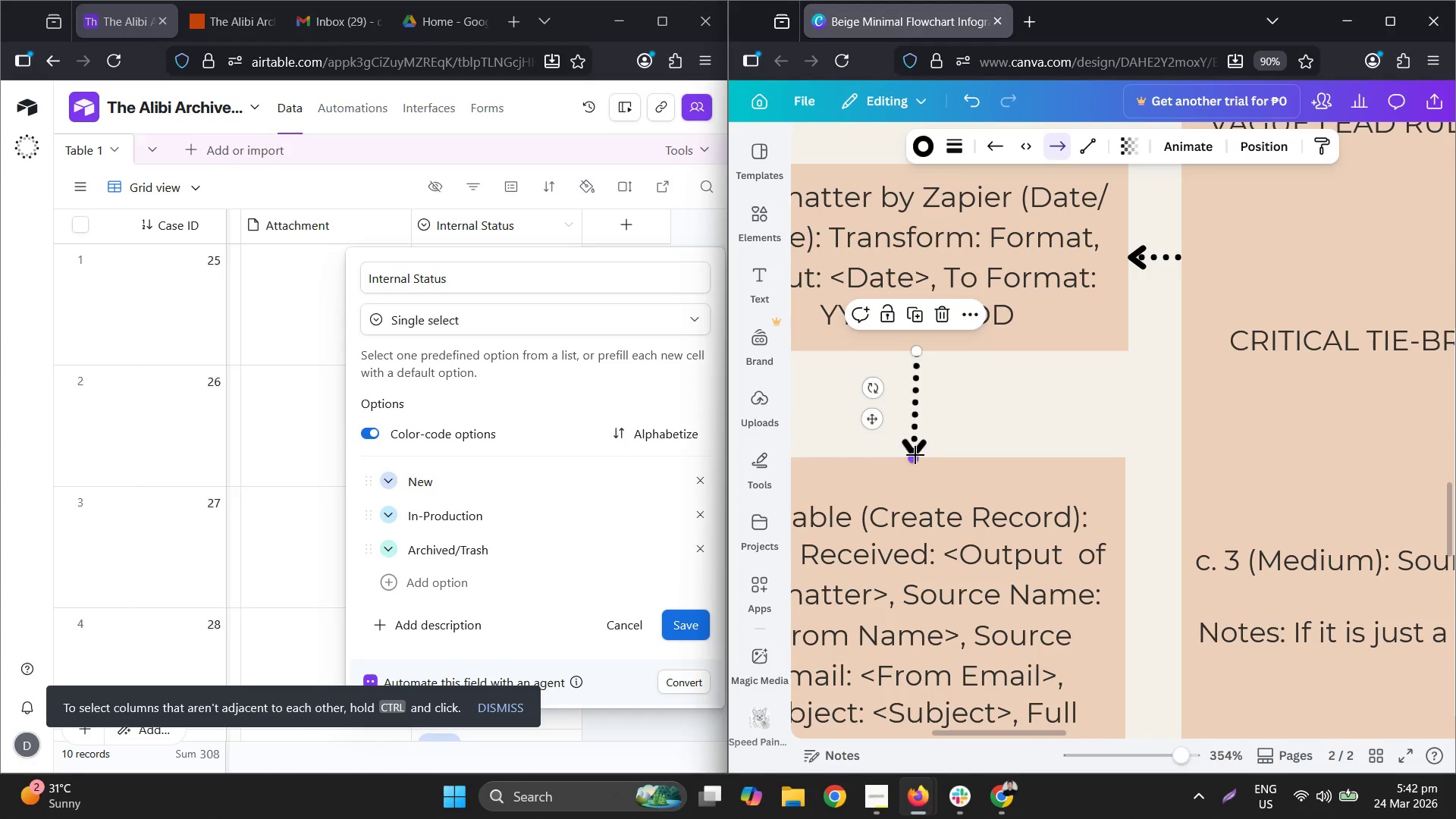 
left_click_drag(start_coordinate=[915, 455], to_coordinate=[922, 452])
 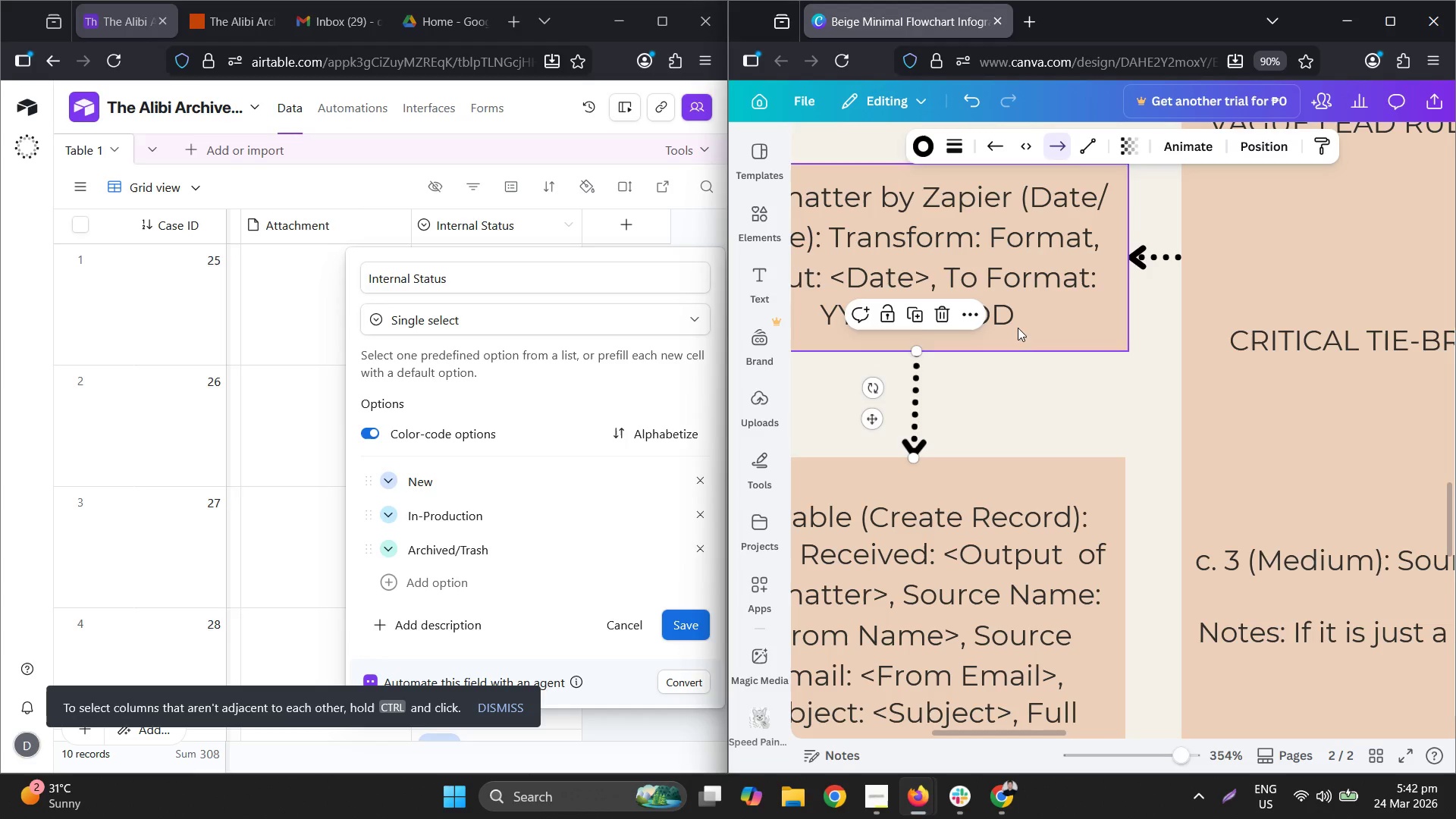 
hold_key(key=ControlLeft, duration=0.55)
 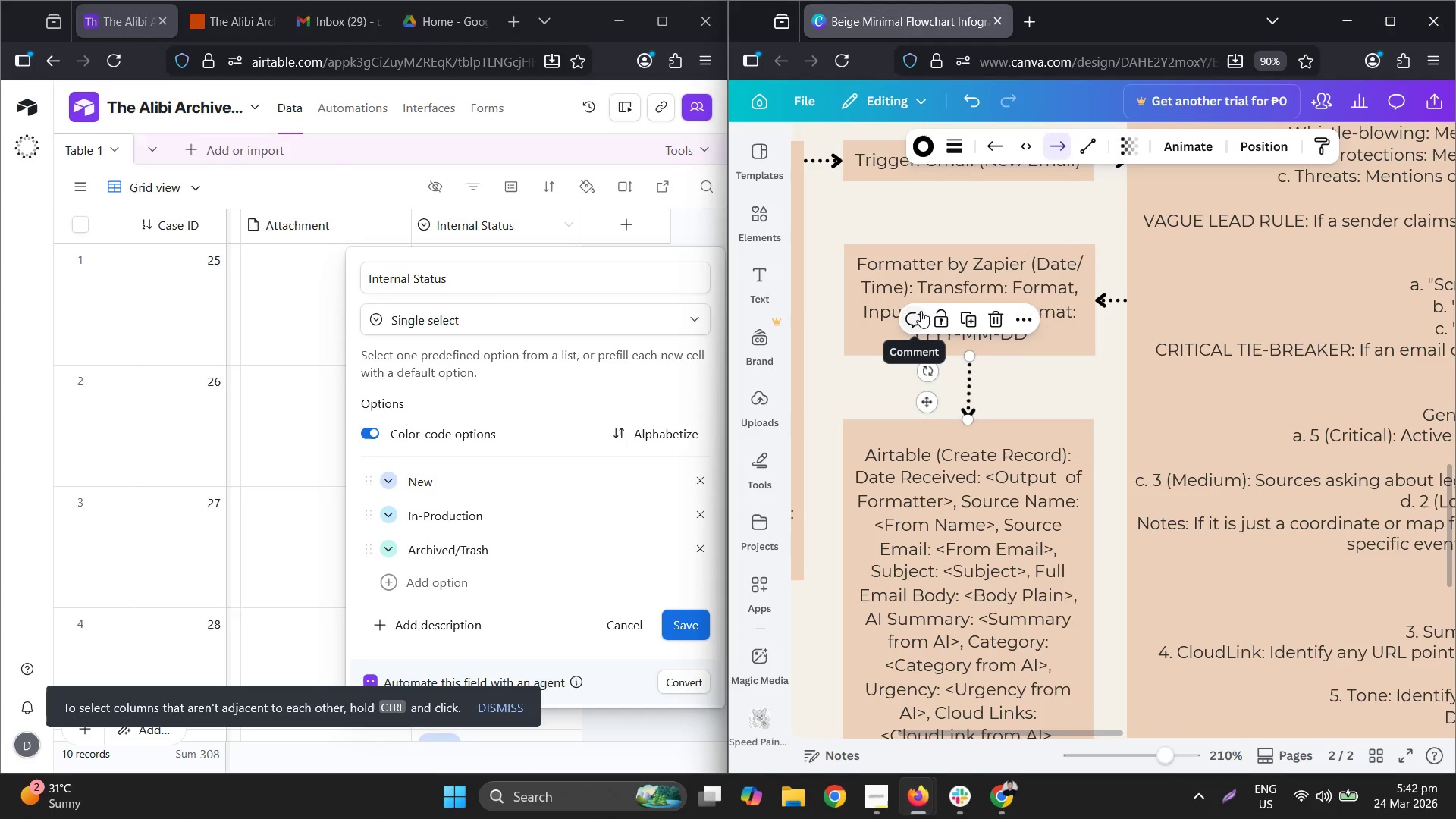 
hold_key(key=ControlLeft, duration=8.88)
 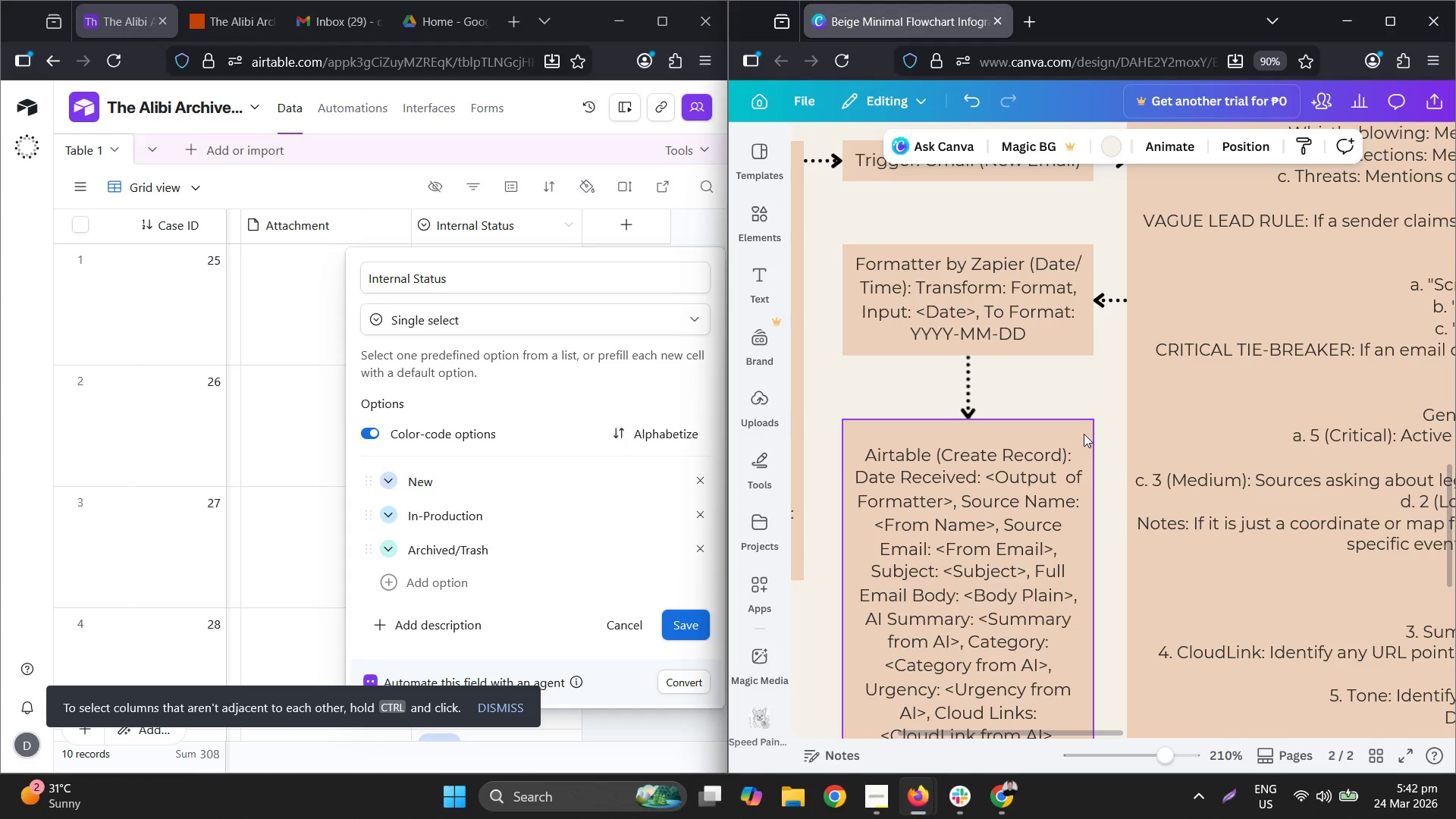 
scroll: coordinate [1048, 363], scroll_direction: down, amount: 3.0
 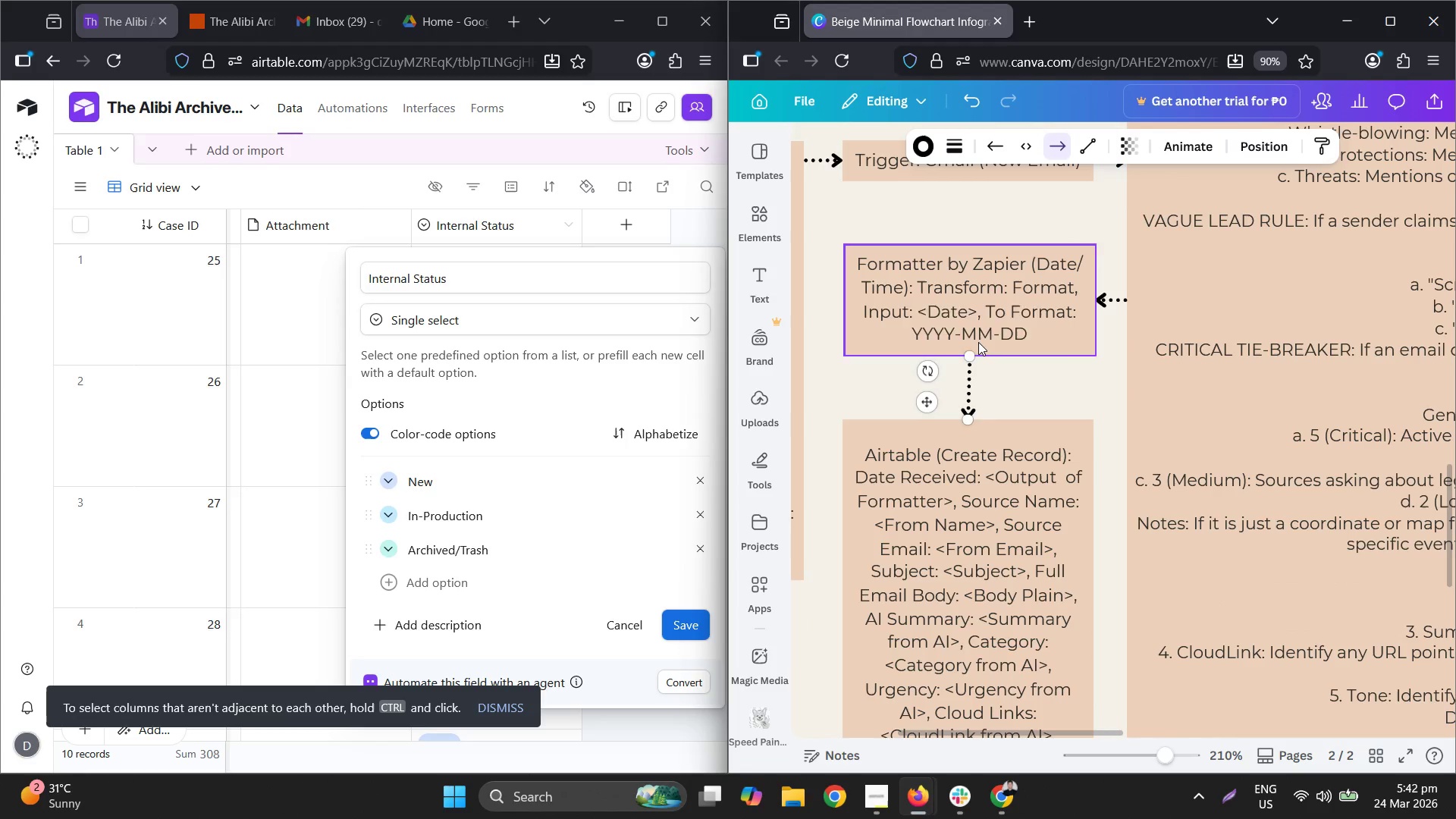 
left_click([893, 326])
 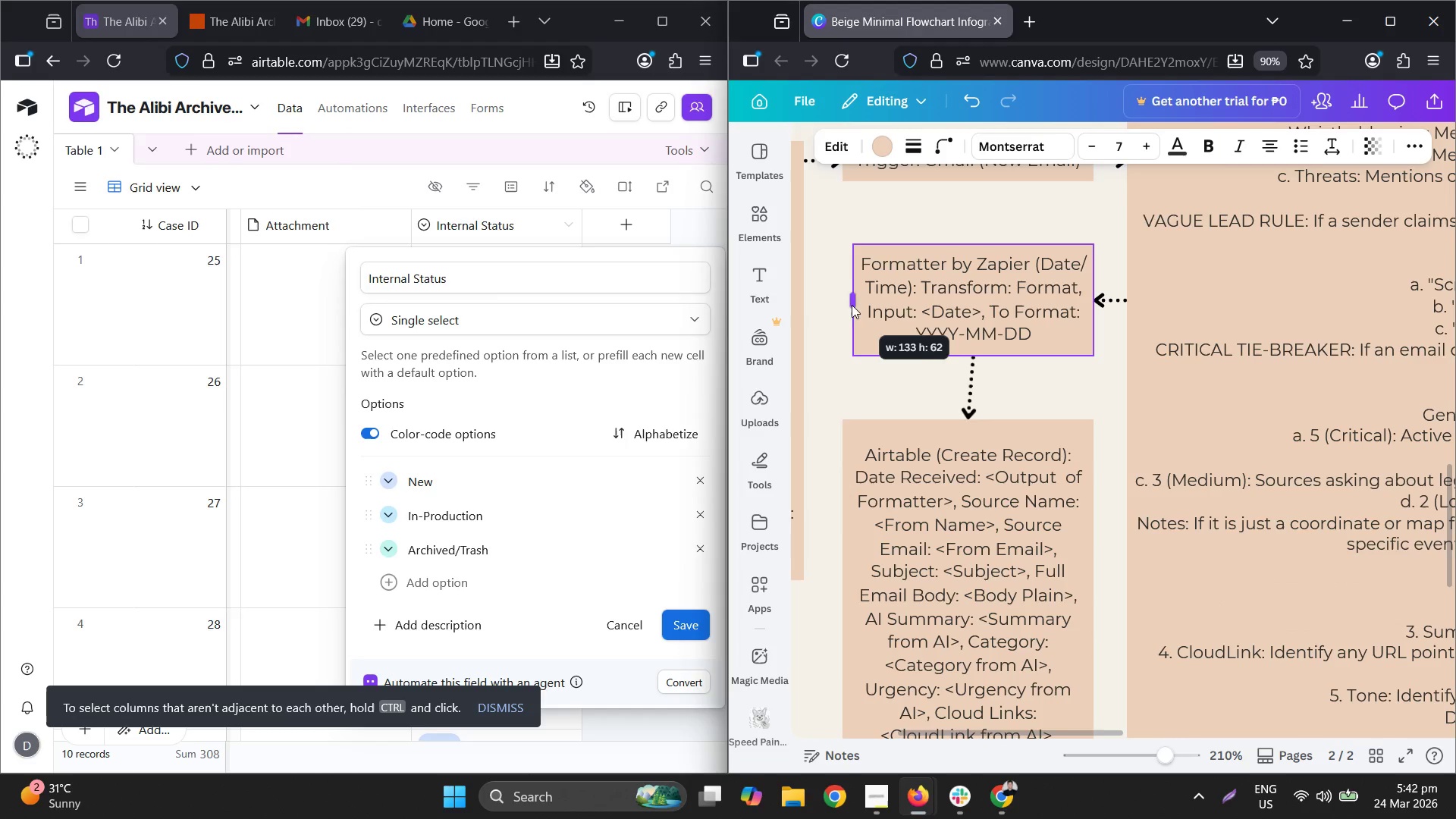 
left_click([1014, 373])
 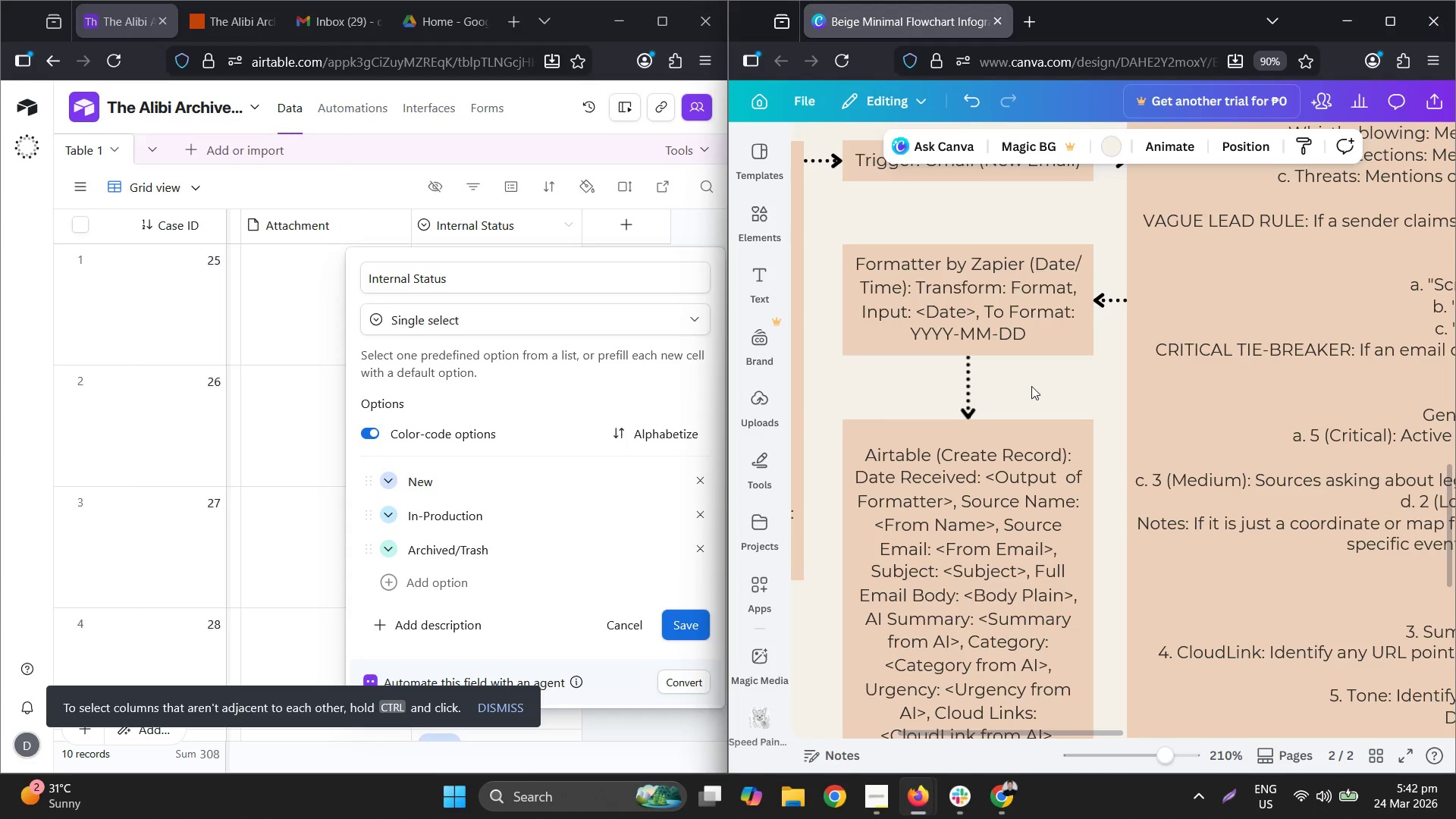 
hold_key(key=ControlLeft, duration=1.12)
scroll: coordinate [1081, 462], scroll_direction: down, amount: 5.0
 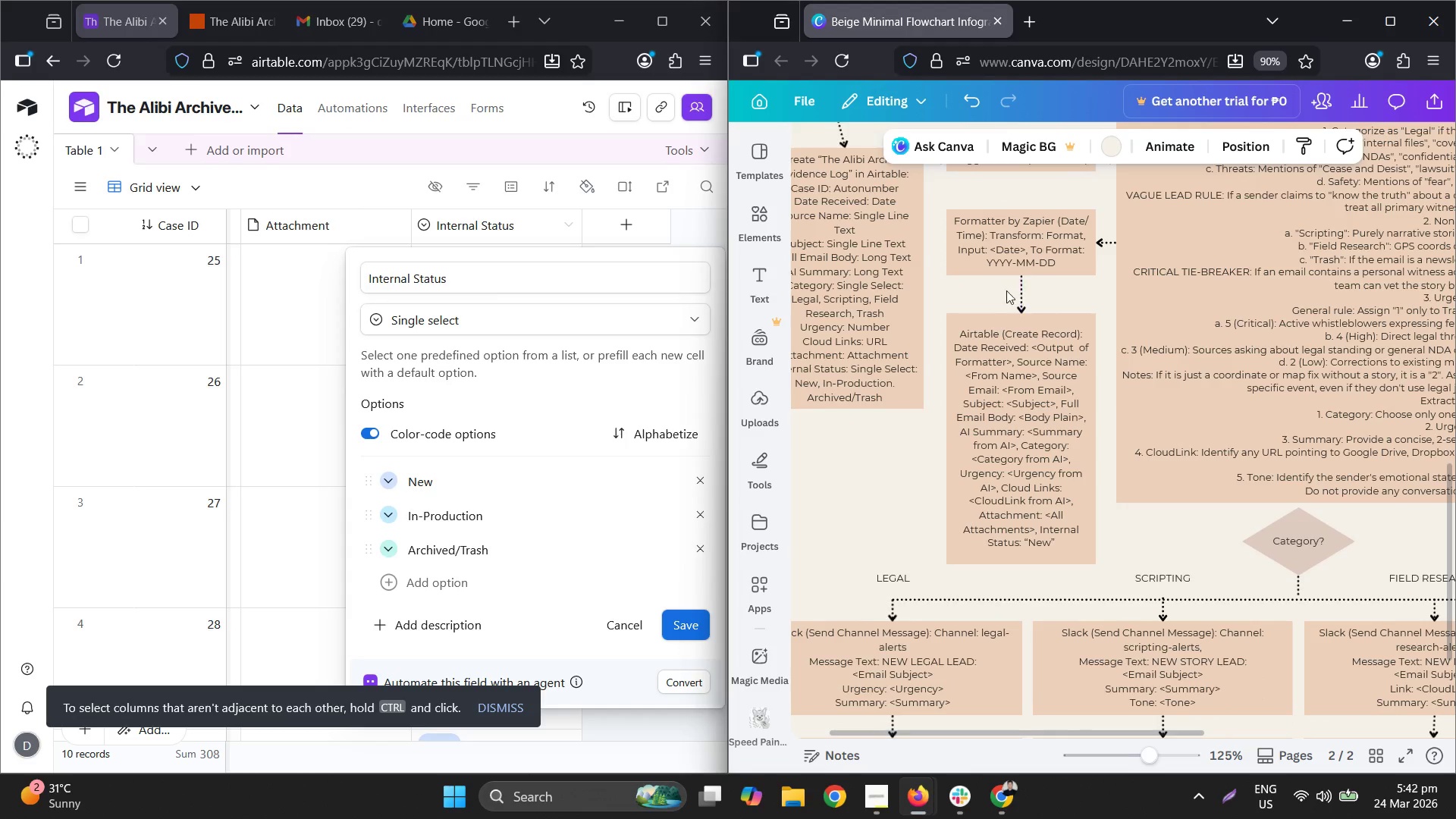 
left_click([1018, 294])
 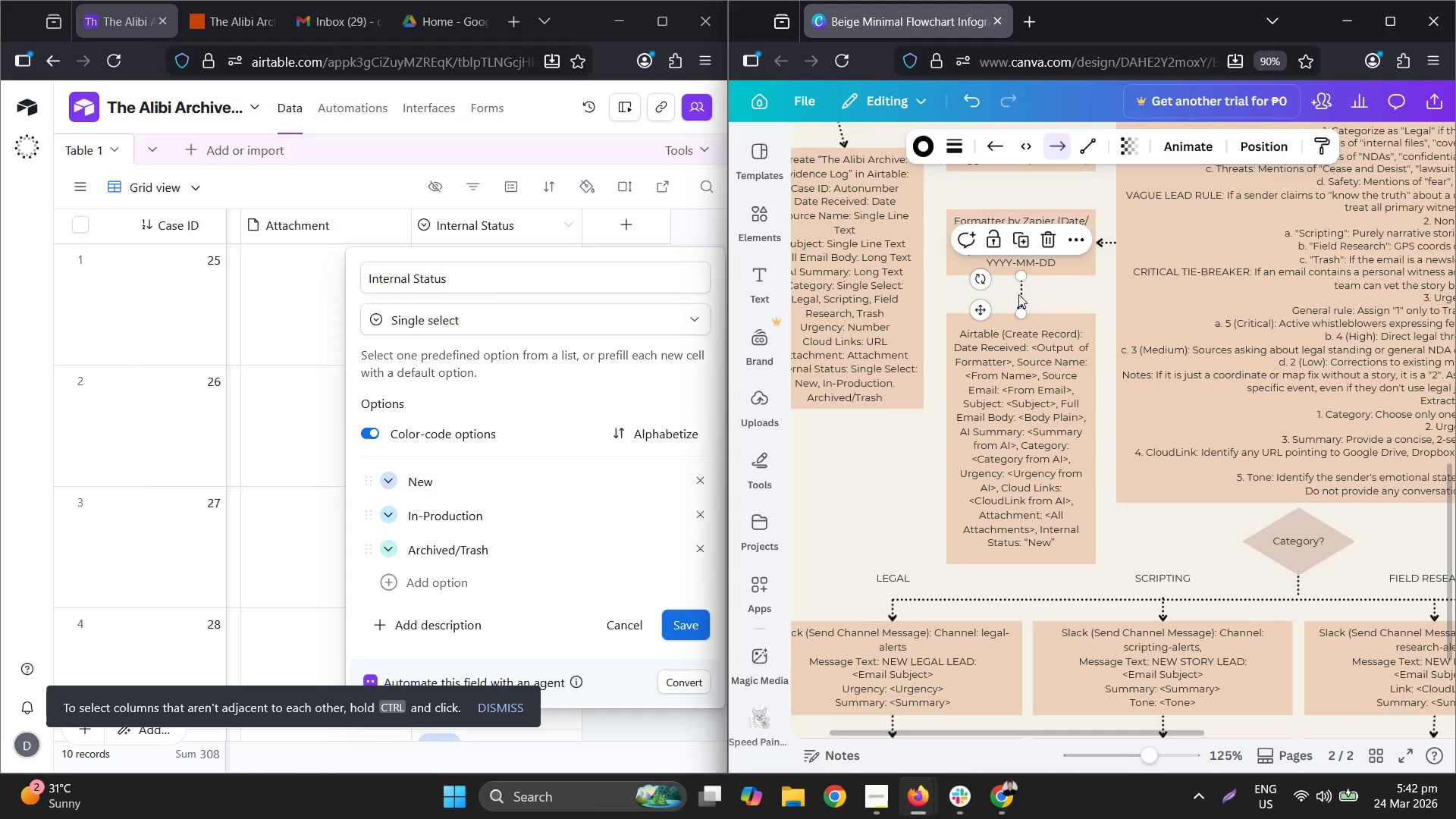 
key(Control+C)
 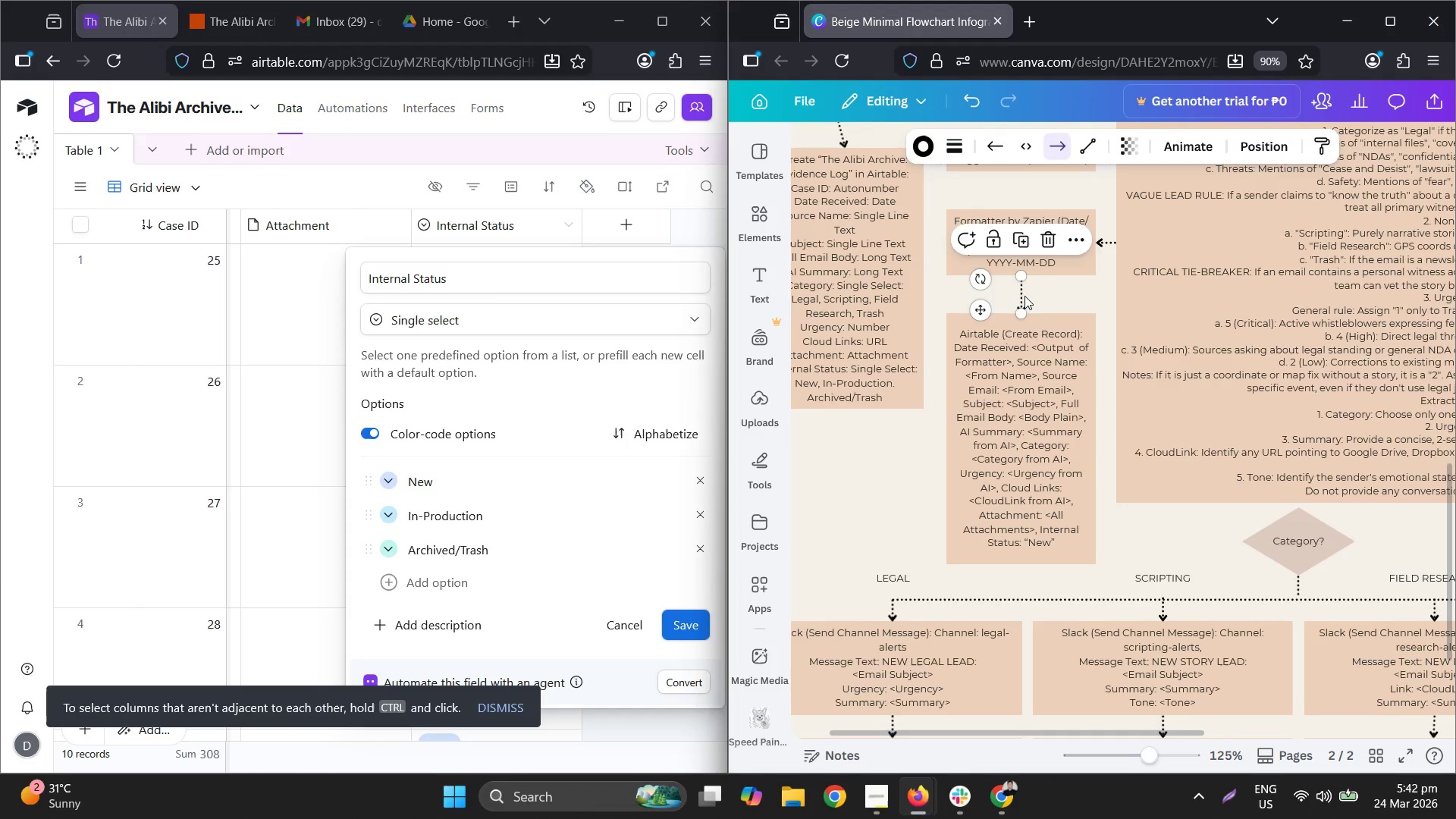 
key(Control+V)
 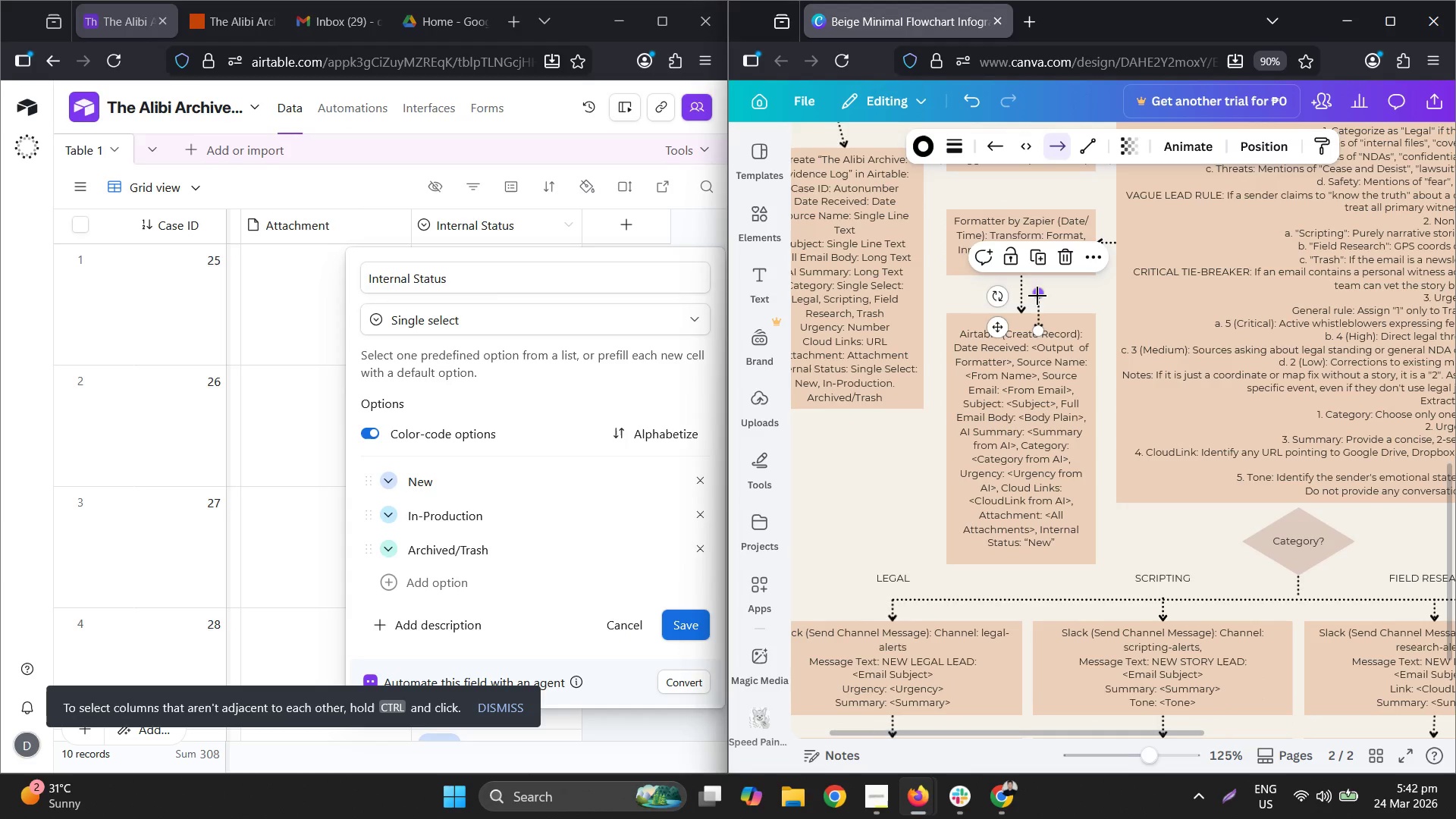 
left_click_drag(start_coordinate=[1037, 293], to_coordinate=[1093, 538])
 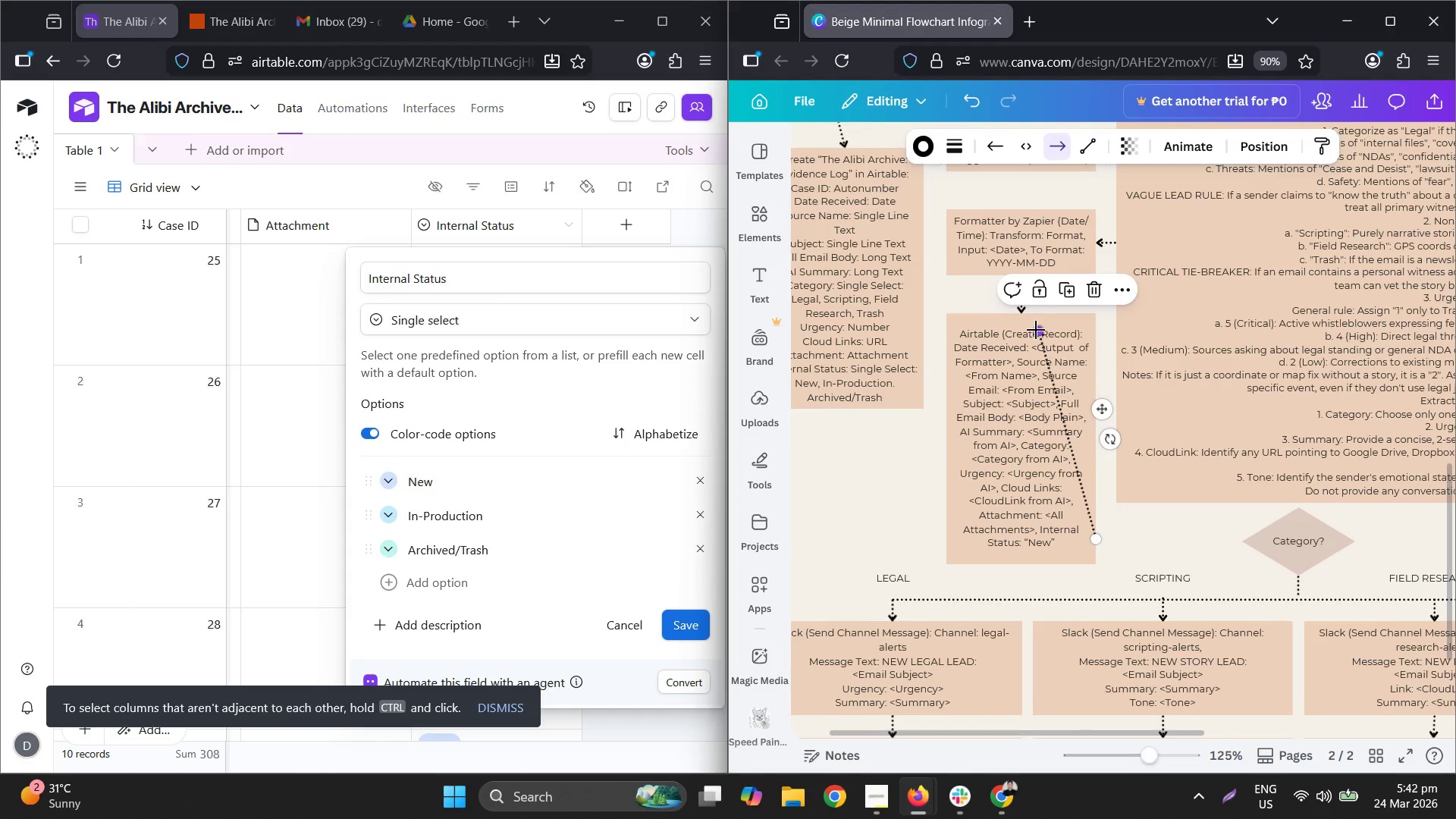 
left_click_drag(start_coordinate=[1039, 331], to_coordinate=[1240, 541])
 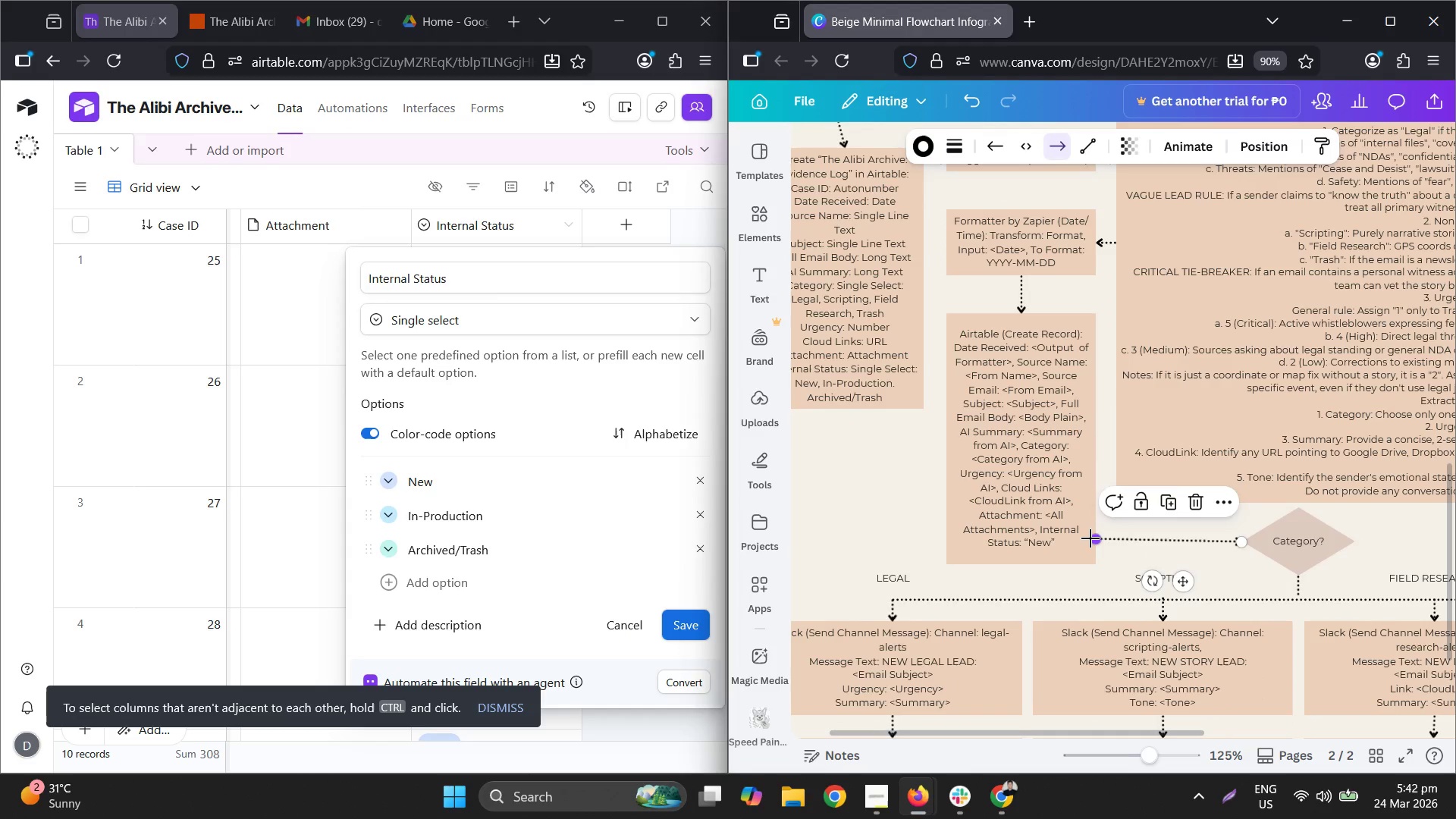 
left_click_drag(start_coordinate=[1090, 538], to_coordinate=[1090, 544])
 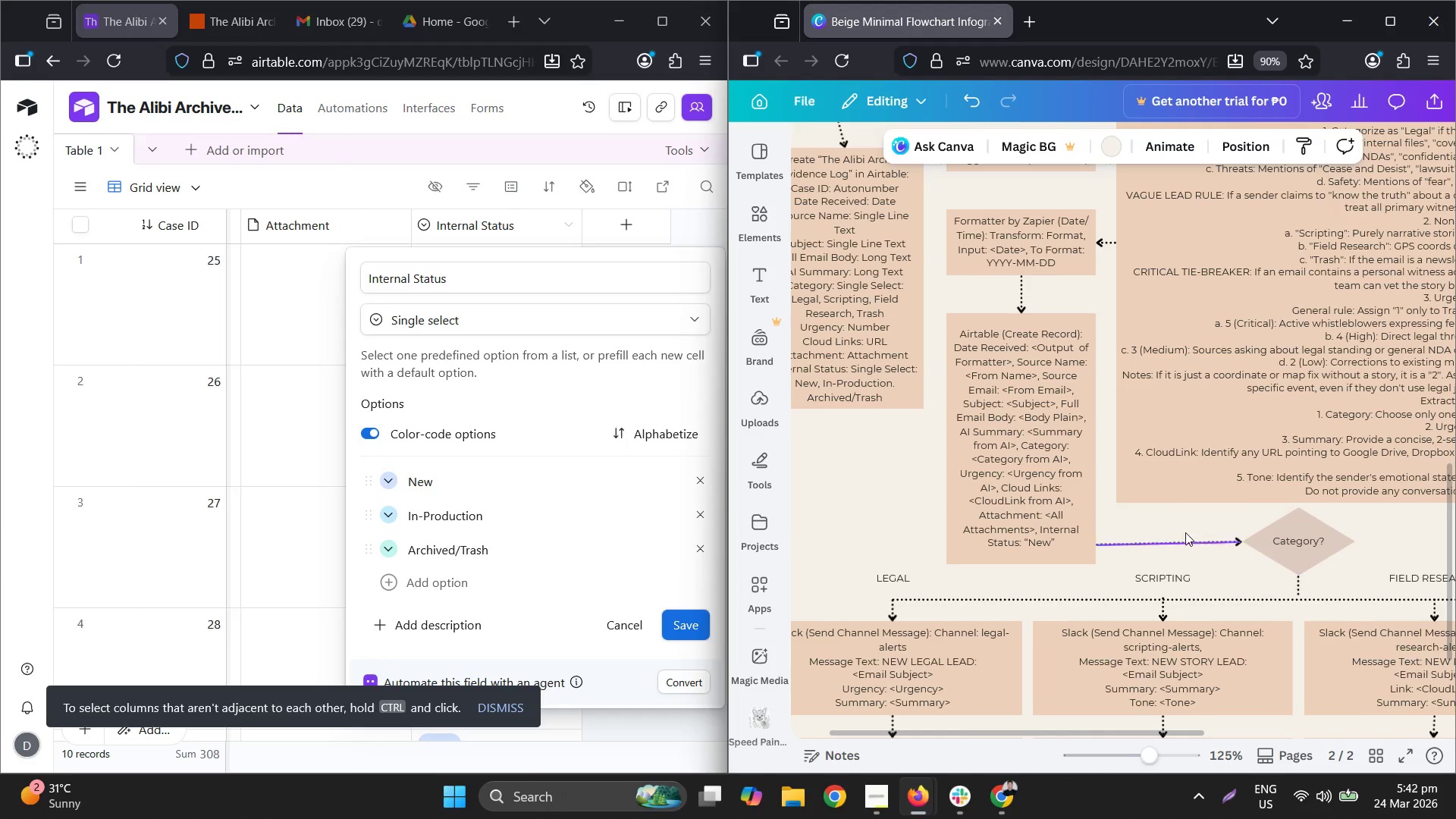 
hold_key(key=ControlLeft, duration=0.94)
 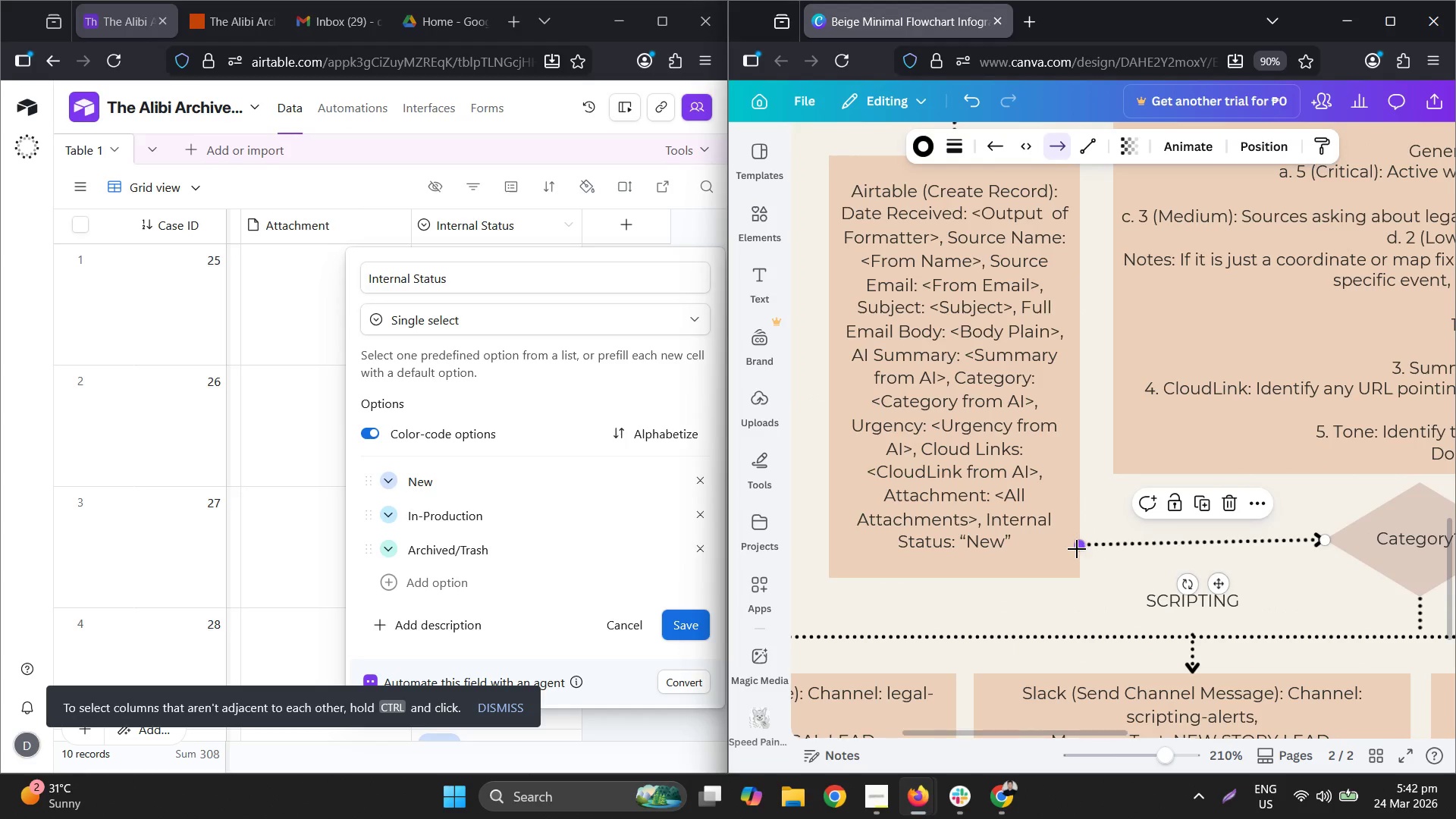 
left_click([1103, 537])
 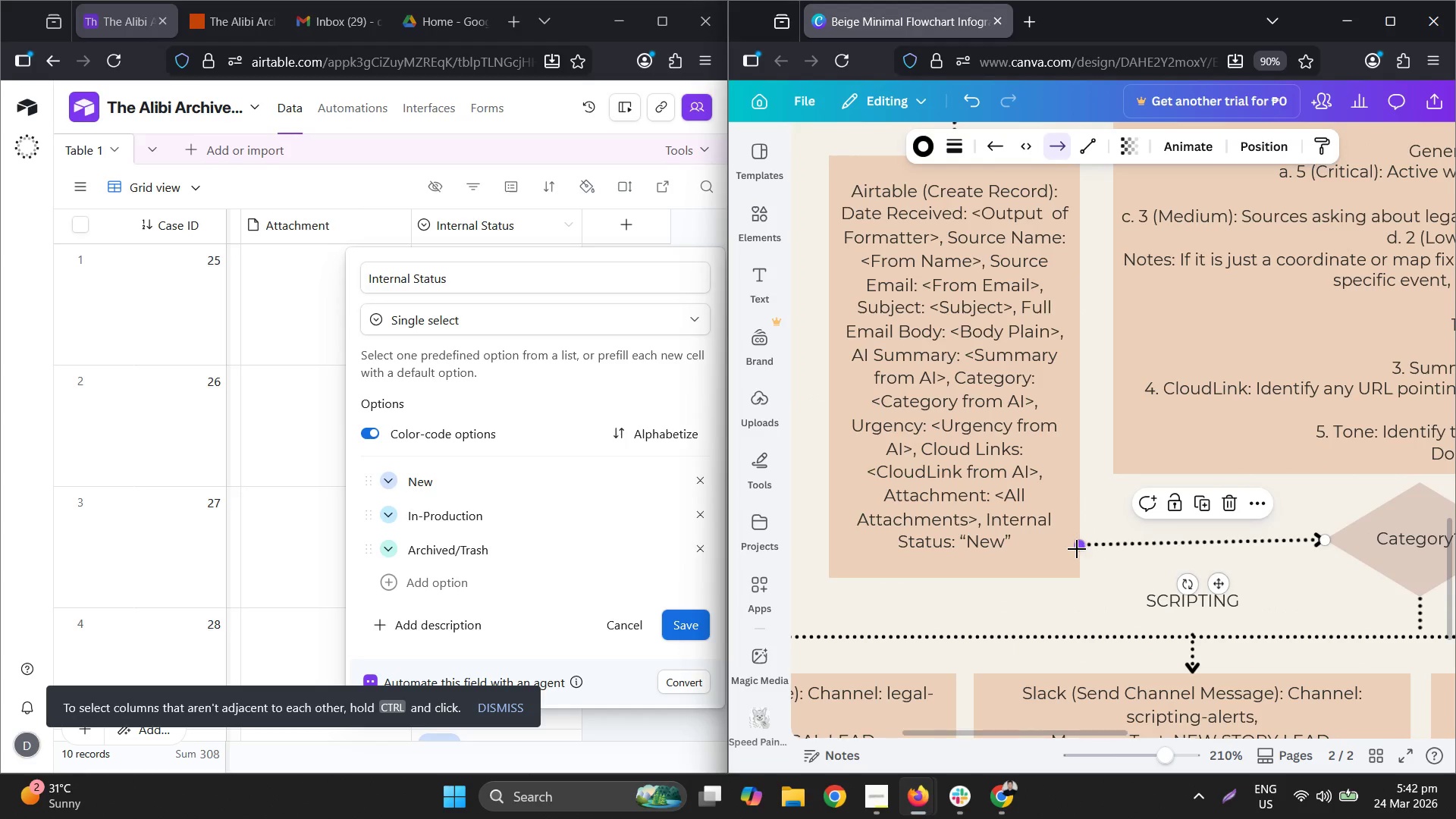 
scroll: coordinate [1128, 538], scroll_direction: up, amount: 3.0
 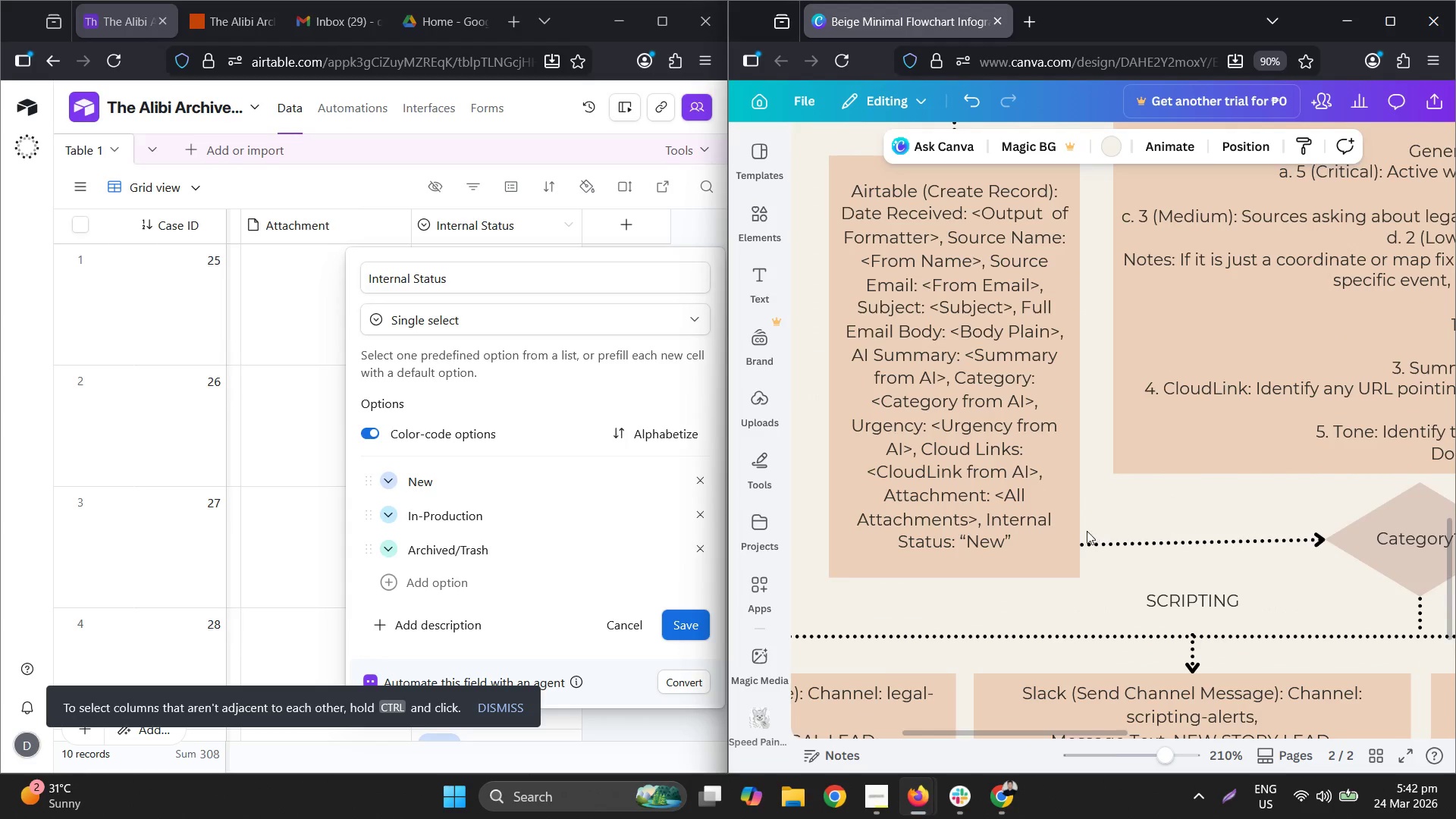 
left_click_drag(start_coordinate=[1077, 549], to_coordinate=[1076, 541])
 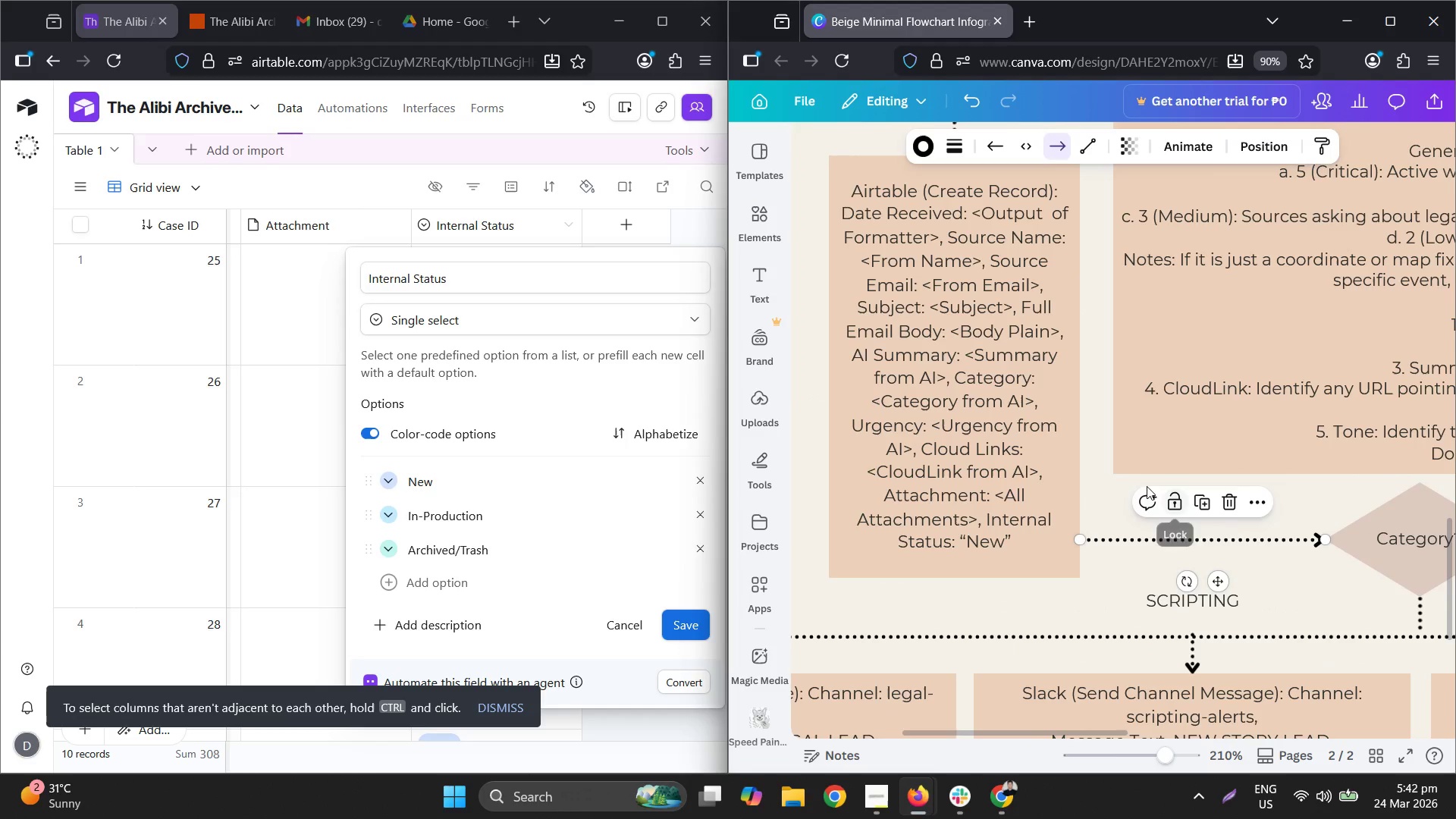 
left_click([1131, 474])
 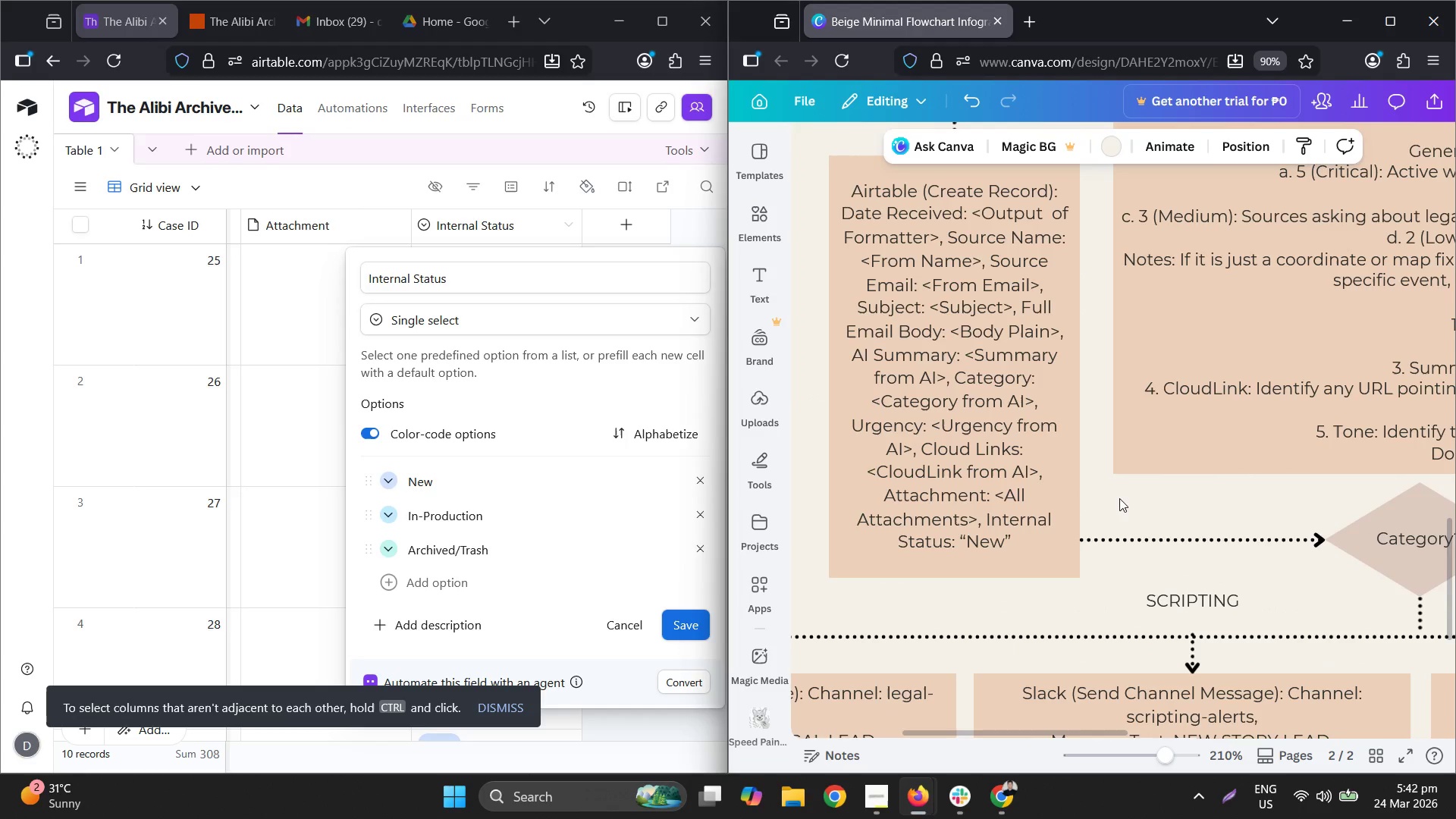 
hold_key(key=ControlLeft, duration=0.92)
scroll: coordinate [1136, 493], scroll_direction: down, amount: 4.0
 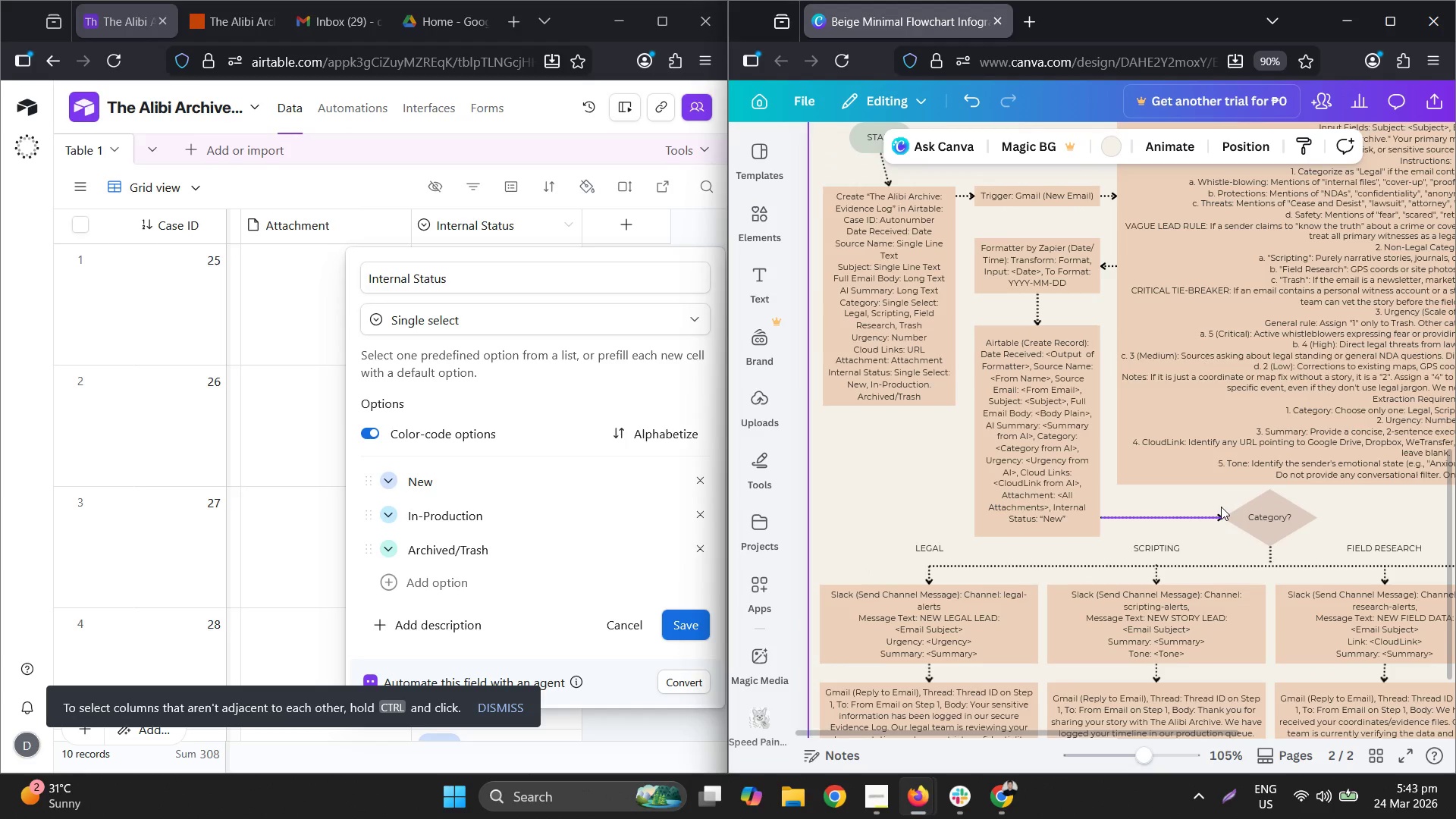 
hold_key(key=ControlLeft, duration=0.39)
scroll: coordinate [1109, 425], scroll_direction: down, amount: 2.0
 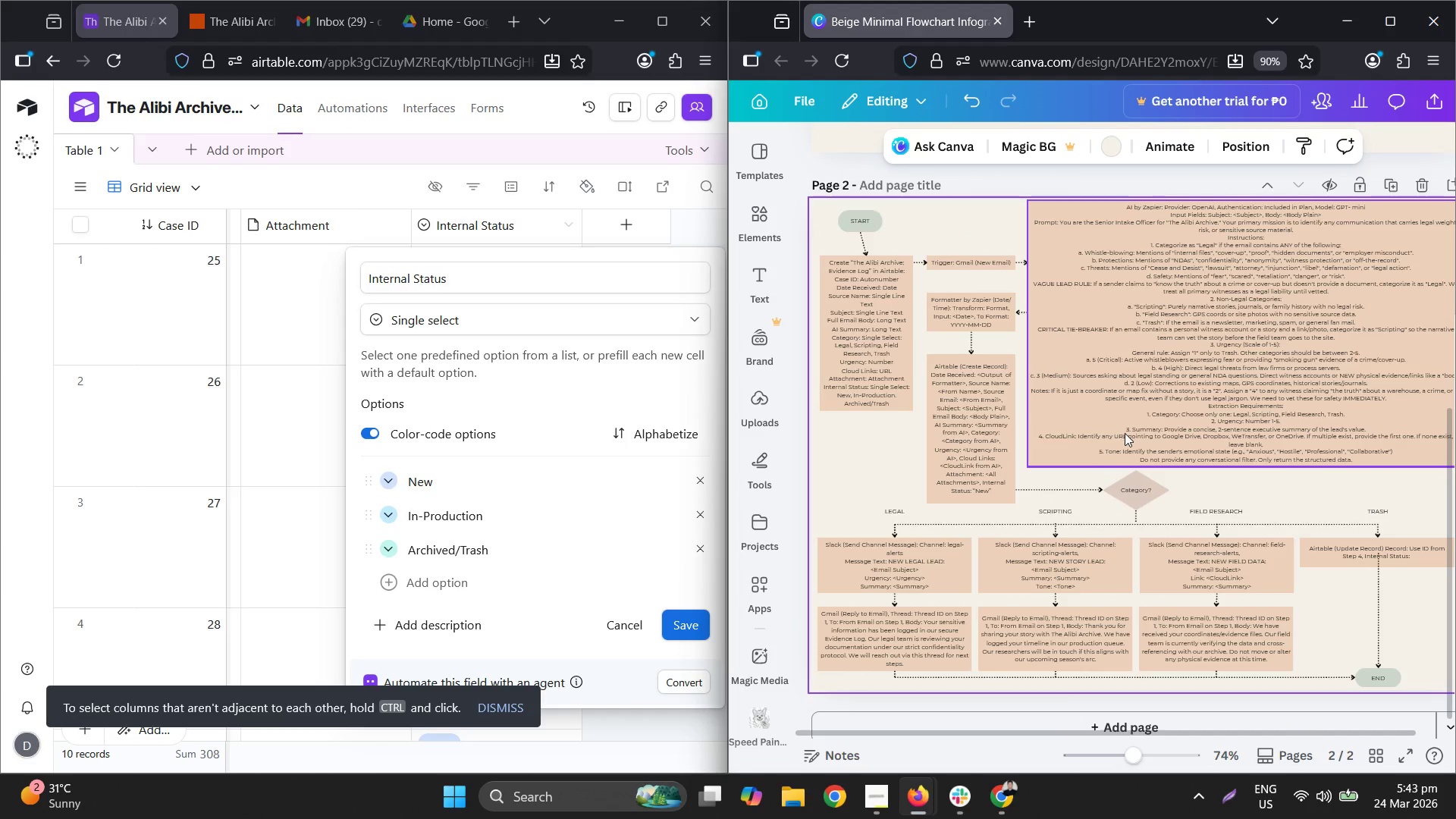 
key(Control+ControlLeft)
 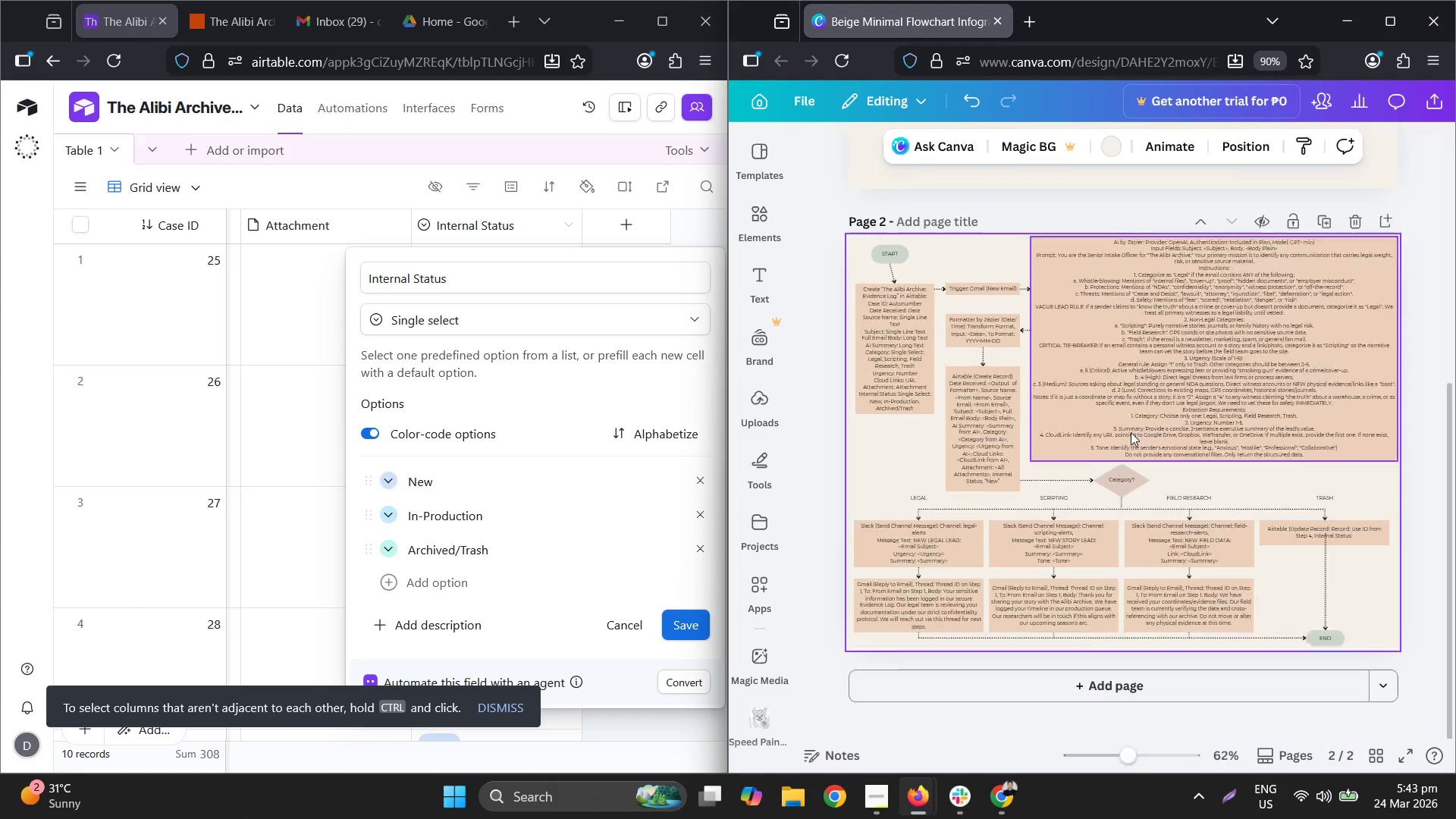 
scroll: coordinate [1131, 432], scroll_direction: down, amount: 2.0
 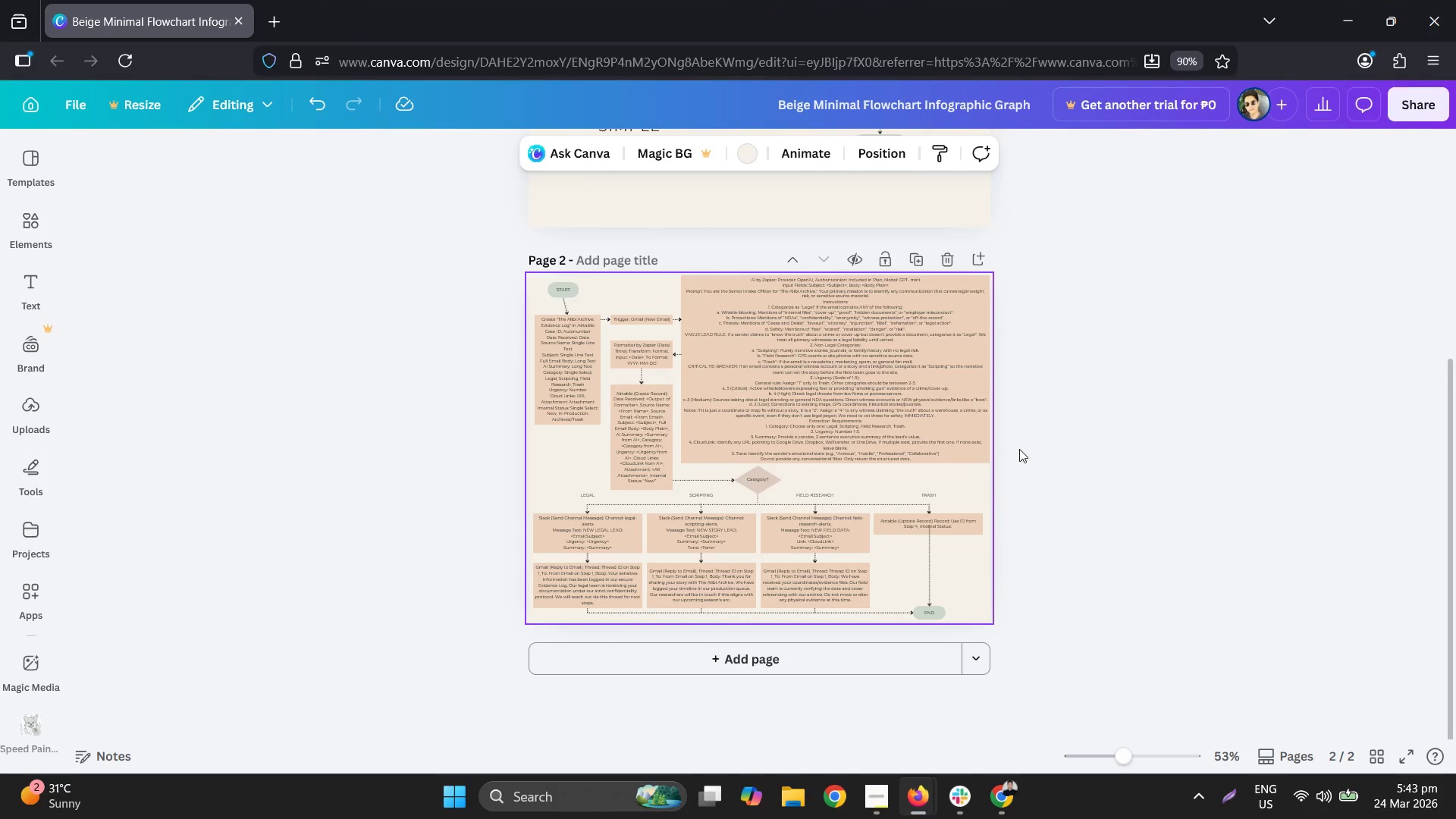 
hold_key(key=ControlLeft, duration=0.55)
scroll: coordinate [934, 469], scroll_direction: up, amount: 6.0
 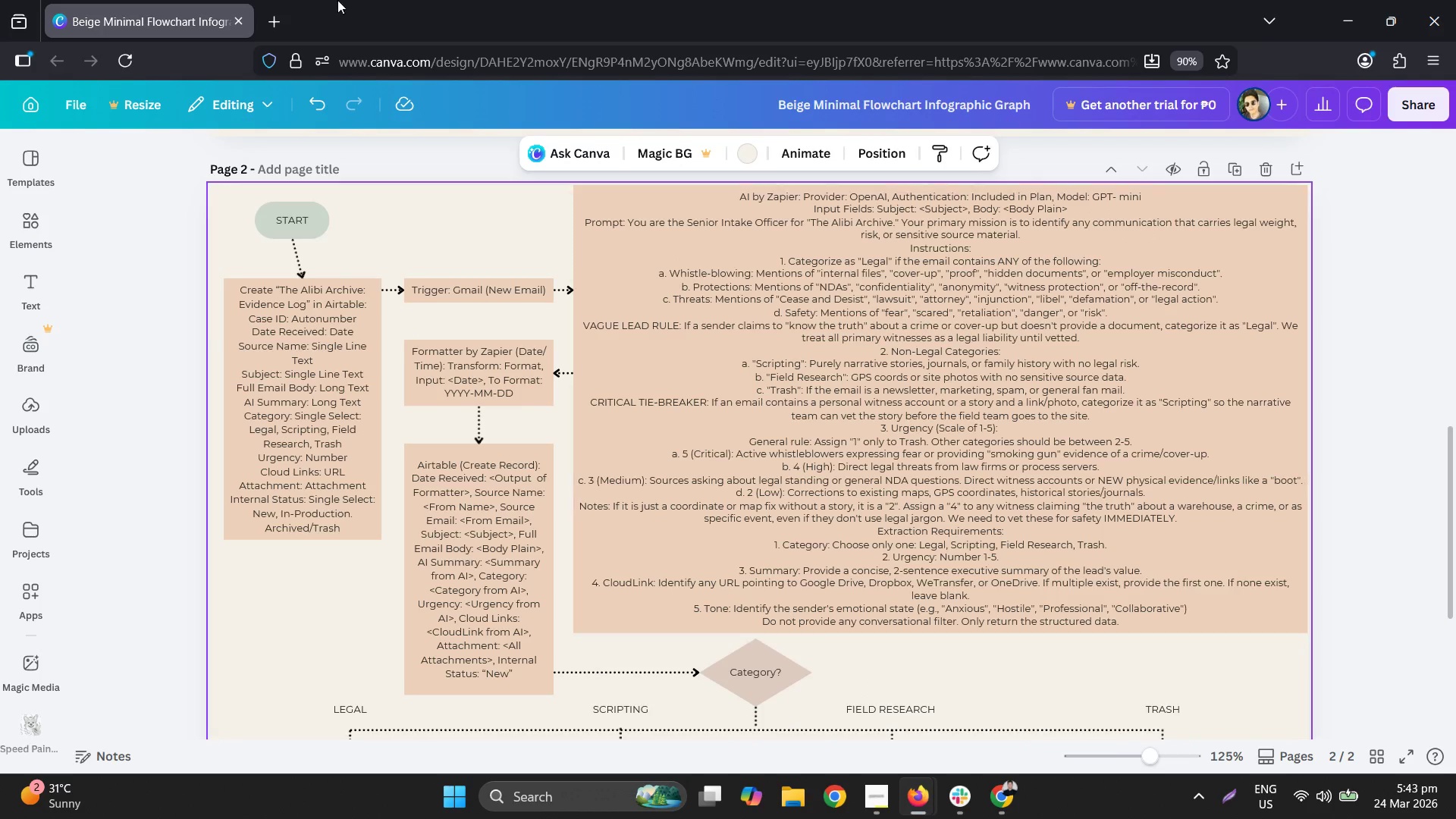 
left_click_drag(start_coordinate=[286, 223], to_coordinate=[297, 223])
 